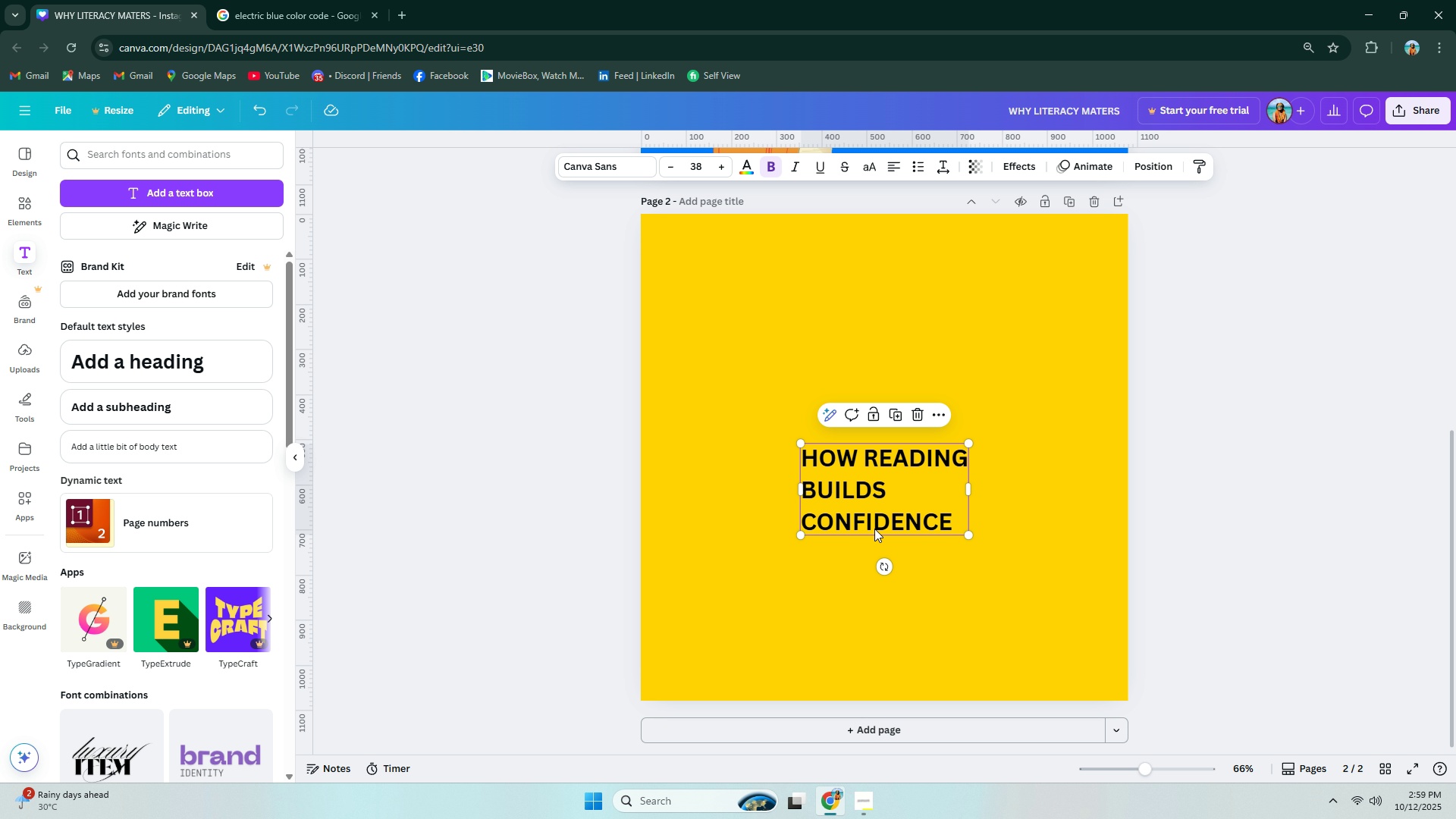 
left_click([874, 529])
 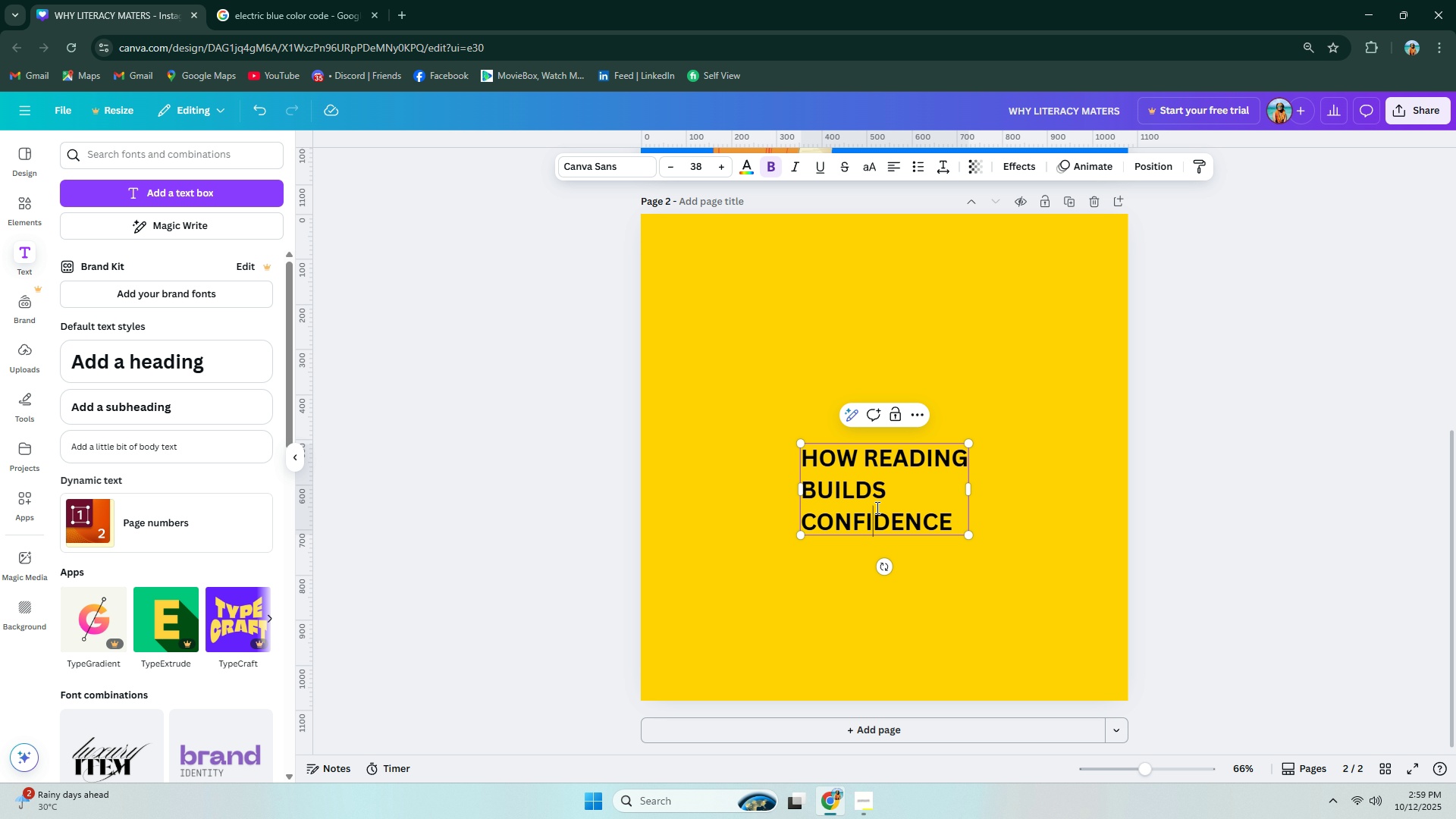 
left_click_drag(start_coordinate=[876, 507], to_coordinate=[789, 366])
 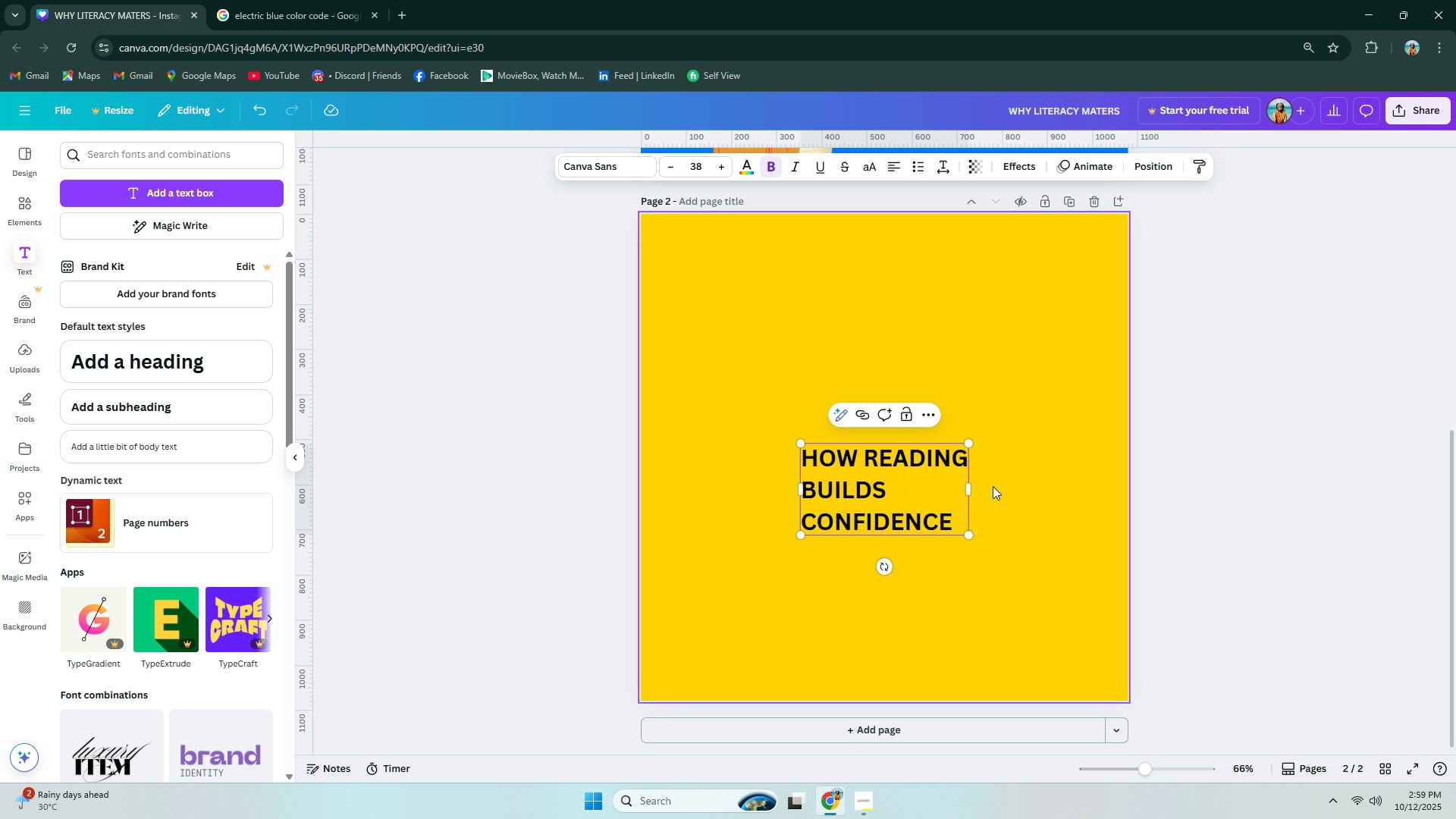 
left_click([993, 486])
 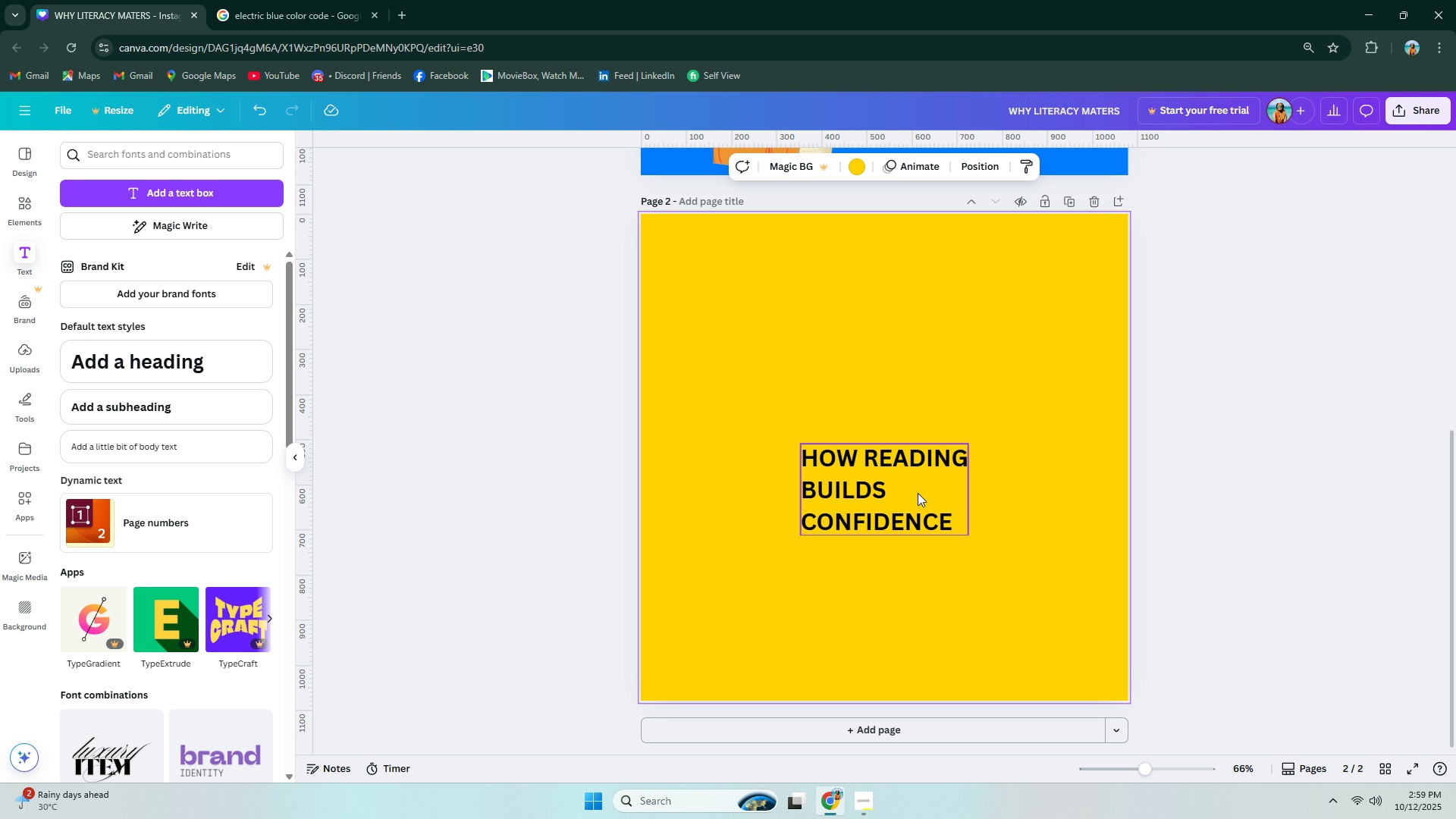 
left_click_drag(start_coordinate=[915, 492], to_coordinate=[776, 271])
 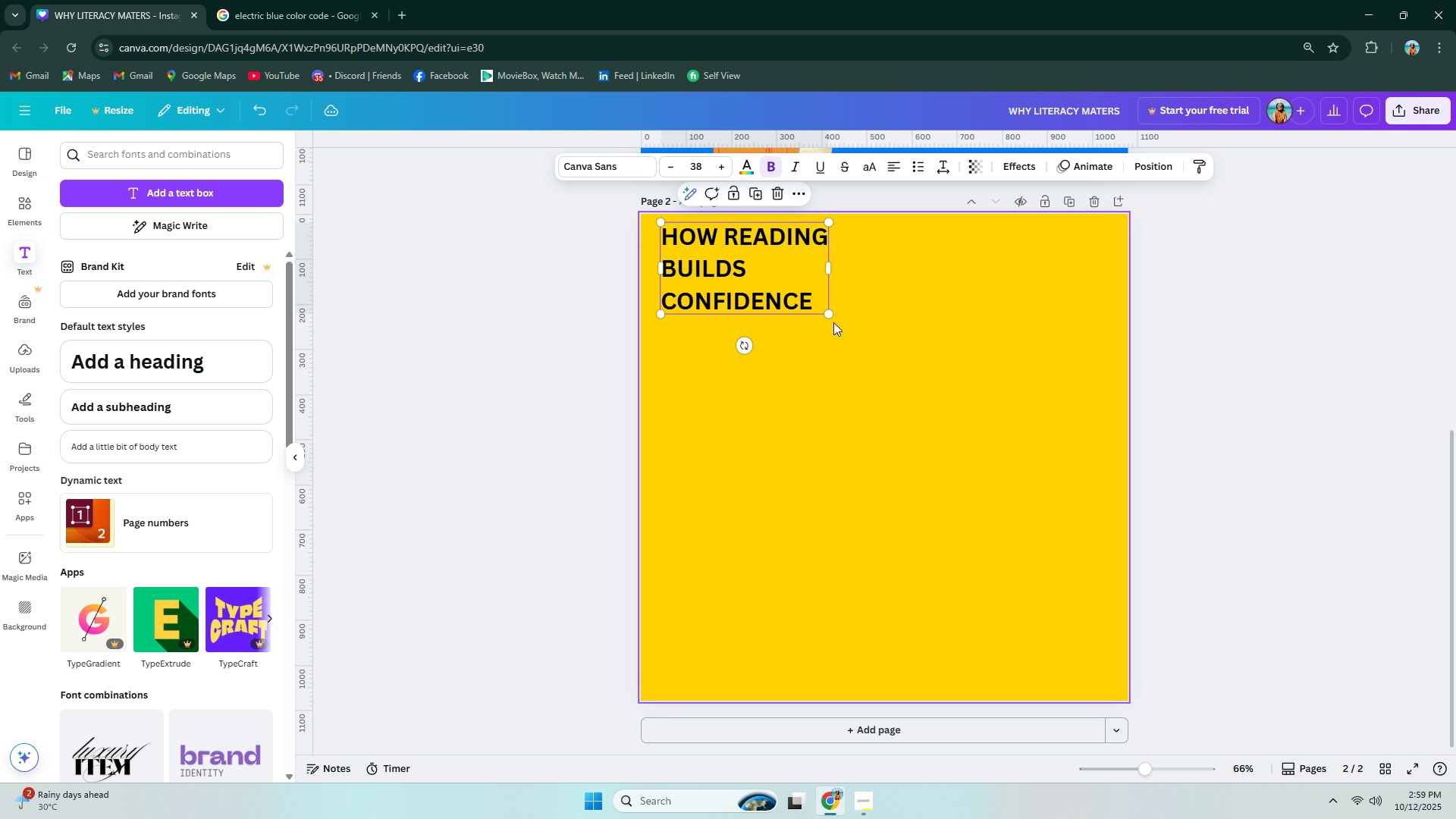 
left_click_drag(start_coordinate=[833, 318], to_coordinate=[991, 405])
 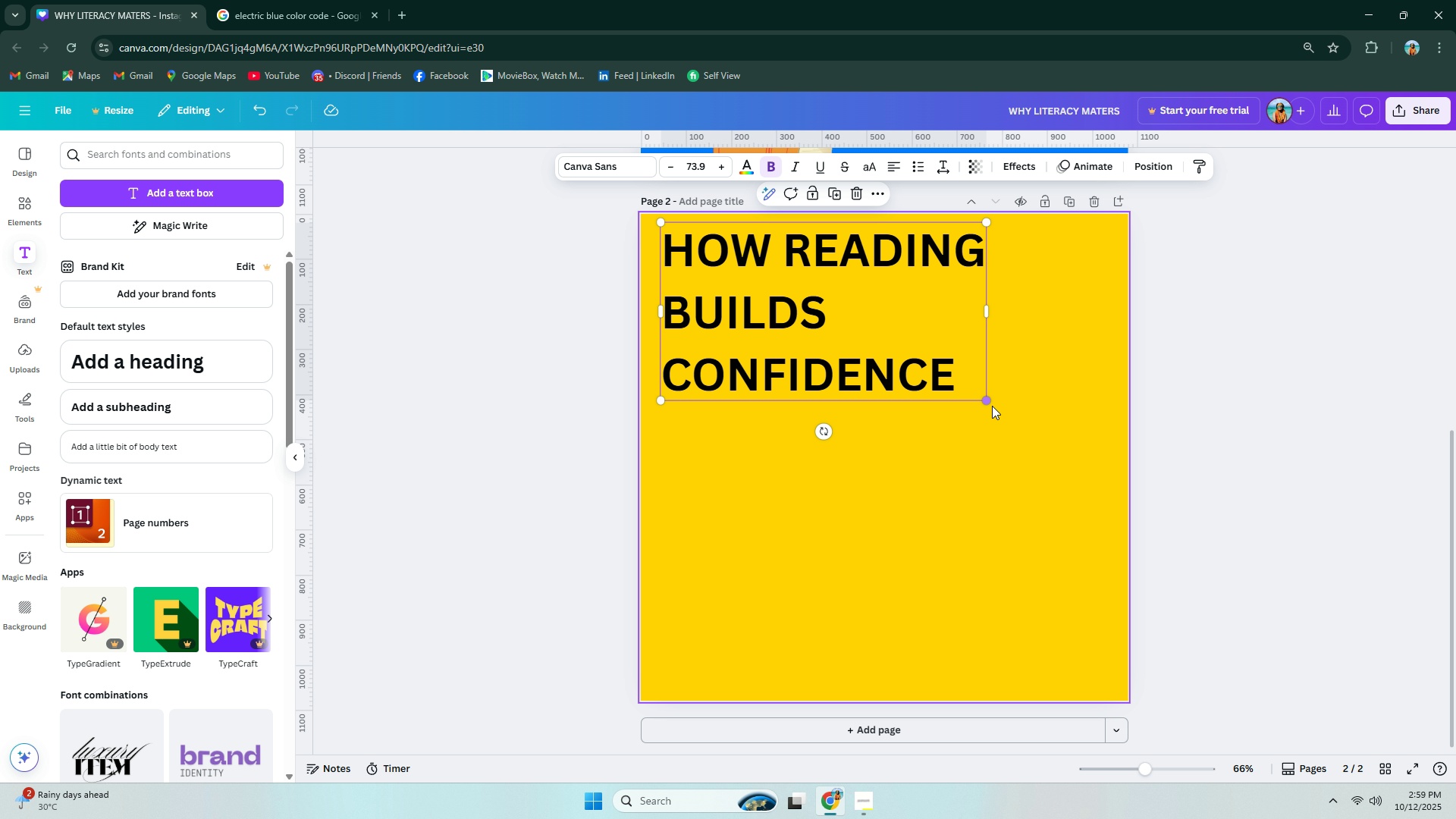 
left_click_drag(start_coordinate=[990, 396], to_coordinate=[1010, 410])
 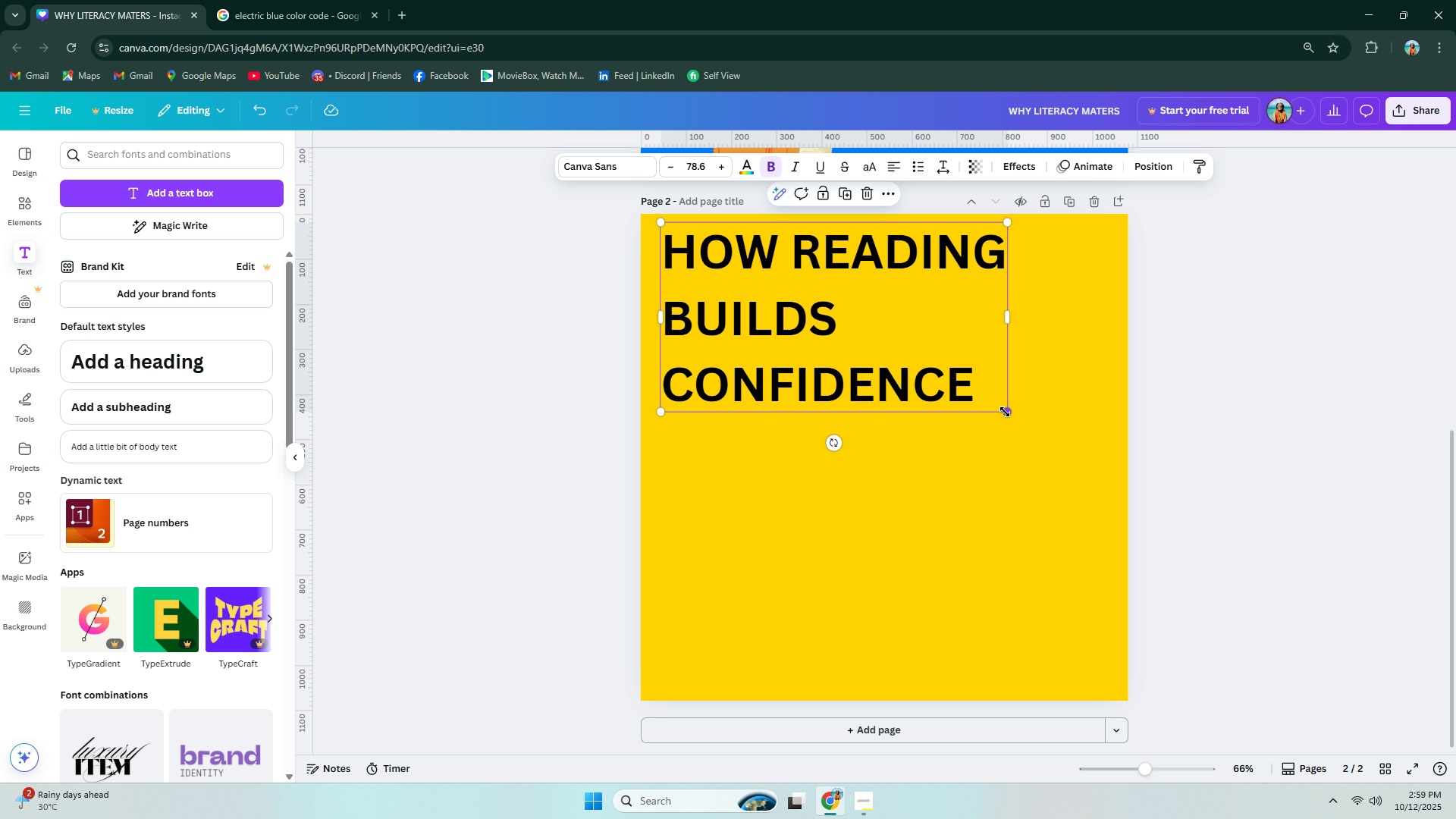 
wait(9.34)
 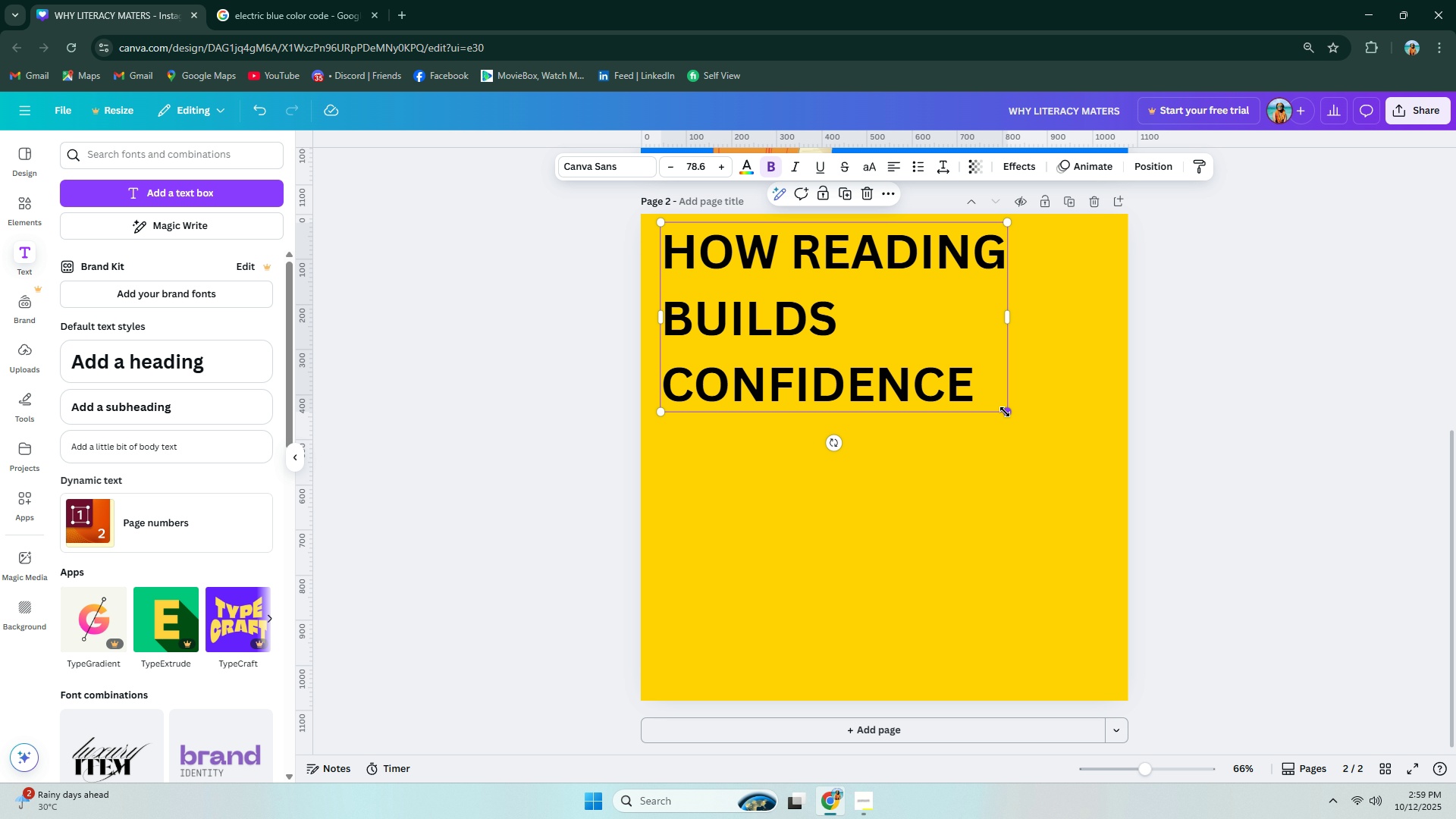 
double_click([121, 154])
 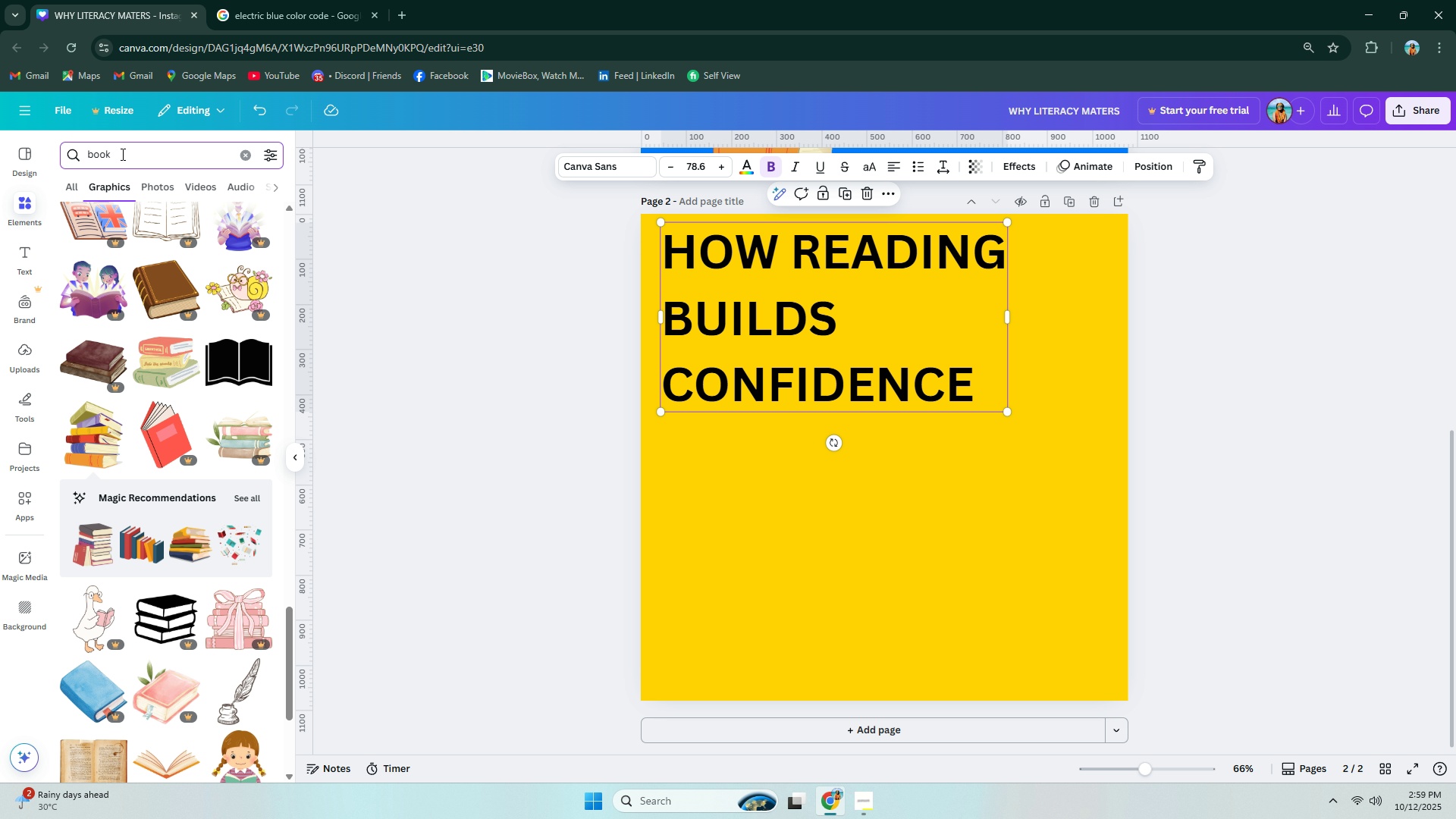 
double_click([121, 154])
 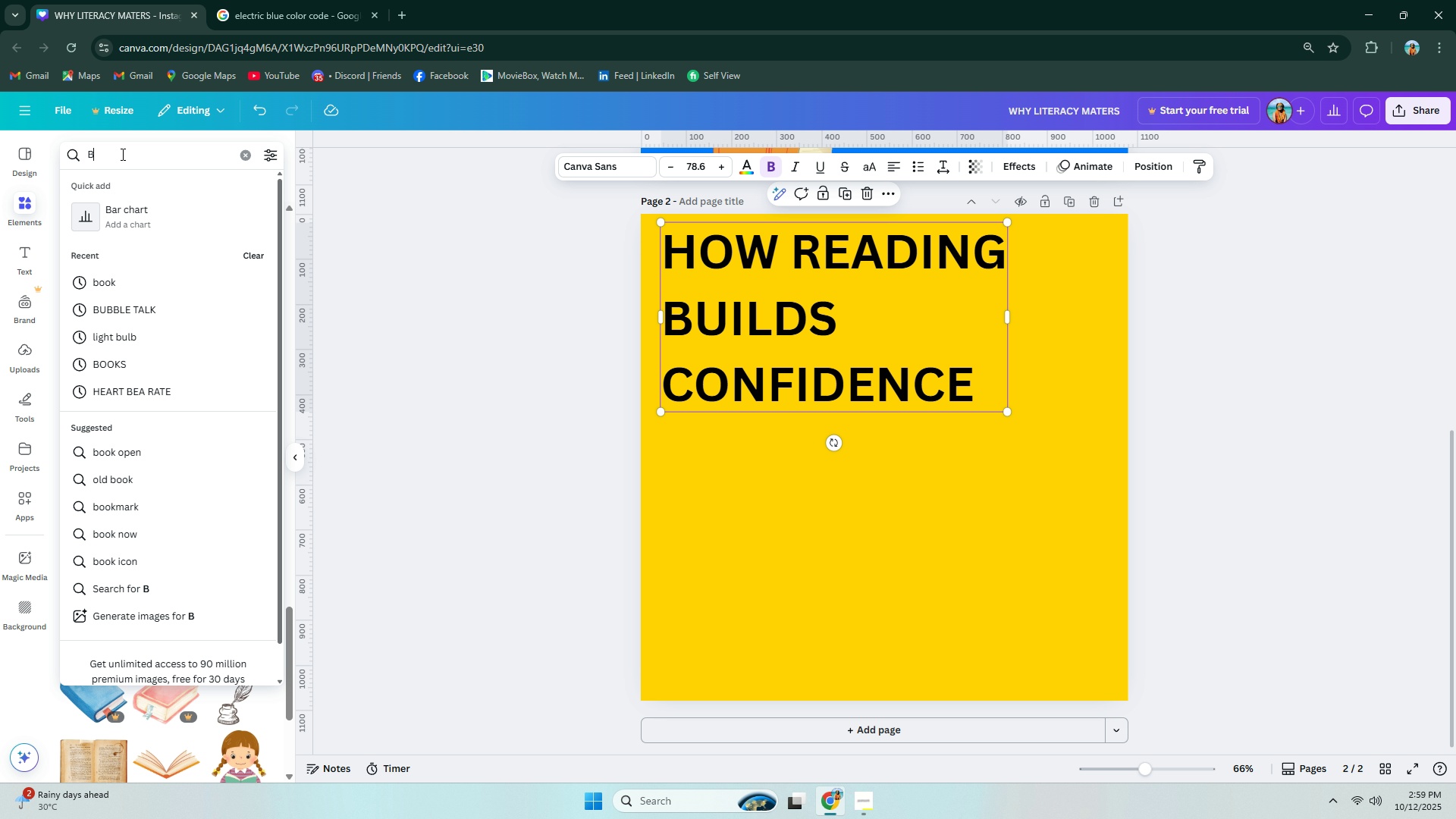 
type(BO)
key(Backspace)
key(Backspace)
key(Backspace)
key(Backspace)
type(in)
key(Backspace)
key(Backspace)
key(Backspace)
key(Backspace)
type(boo)
key(Backspace)
type(ok moi)
key(Backspace)
type(in)
key(Backspace)
key(Backspace)
type(untain)
 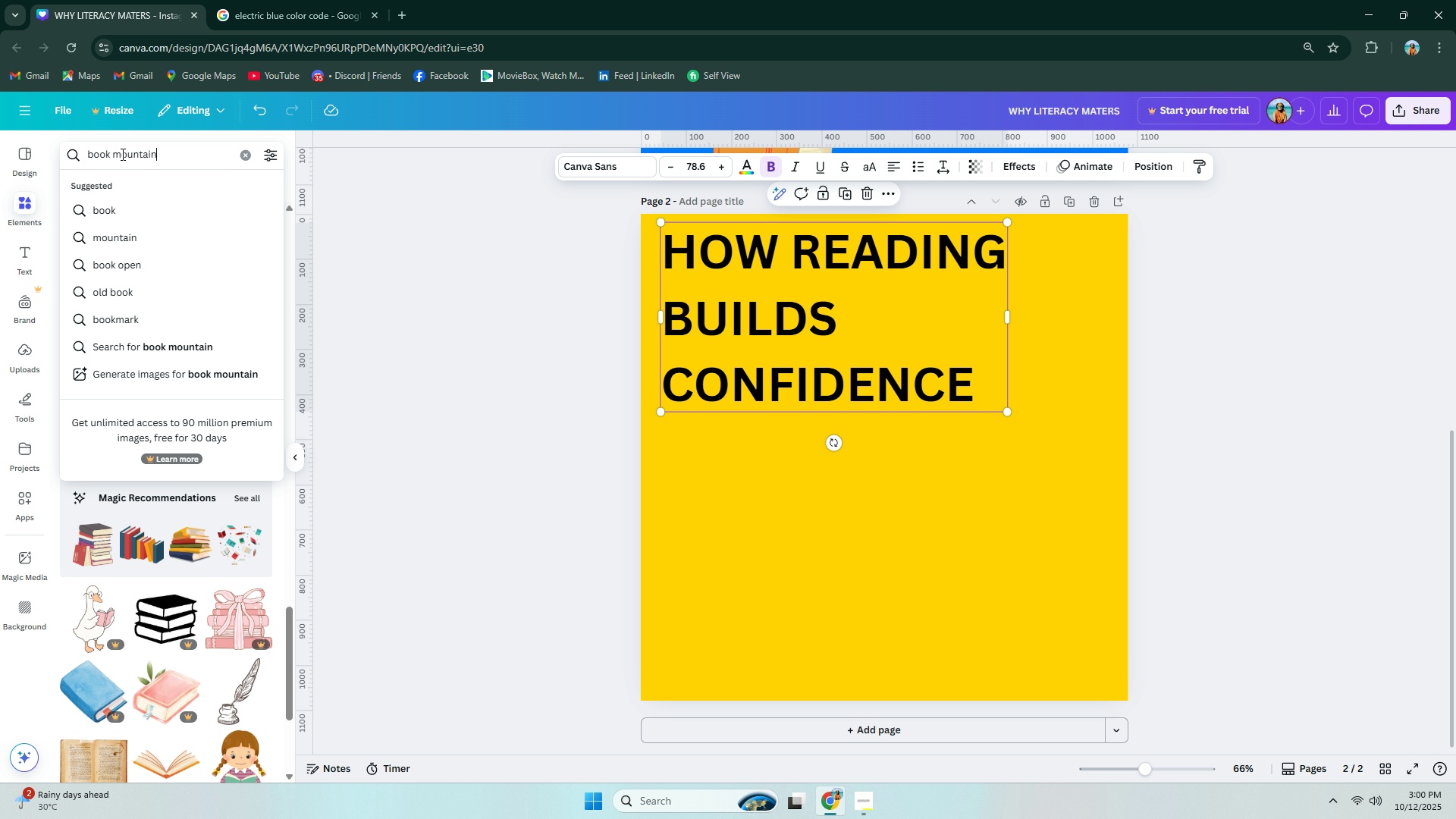 
key(Enter)
 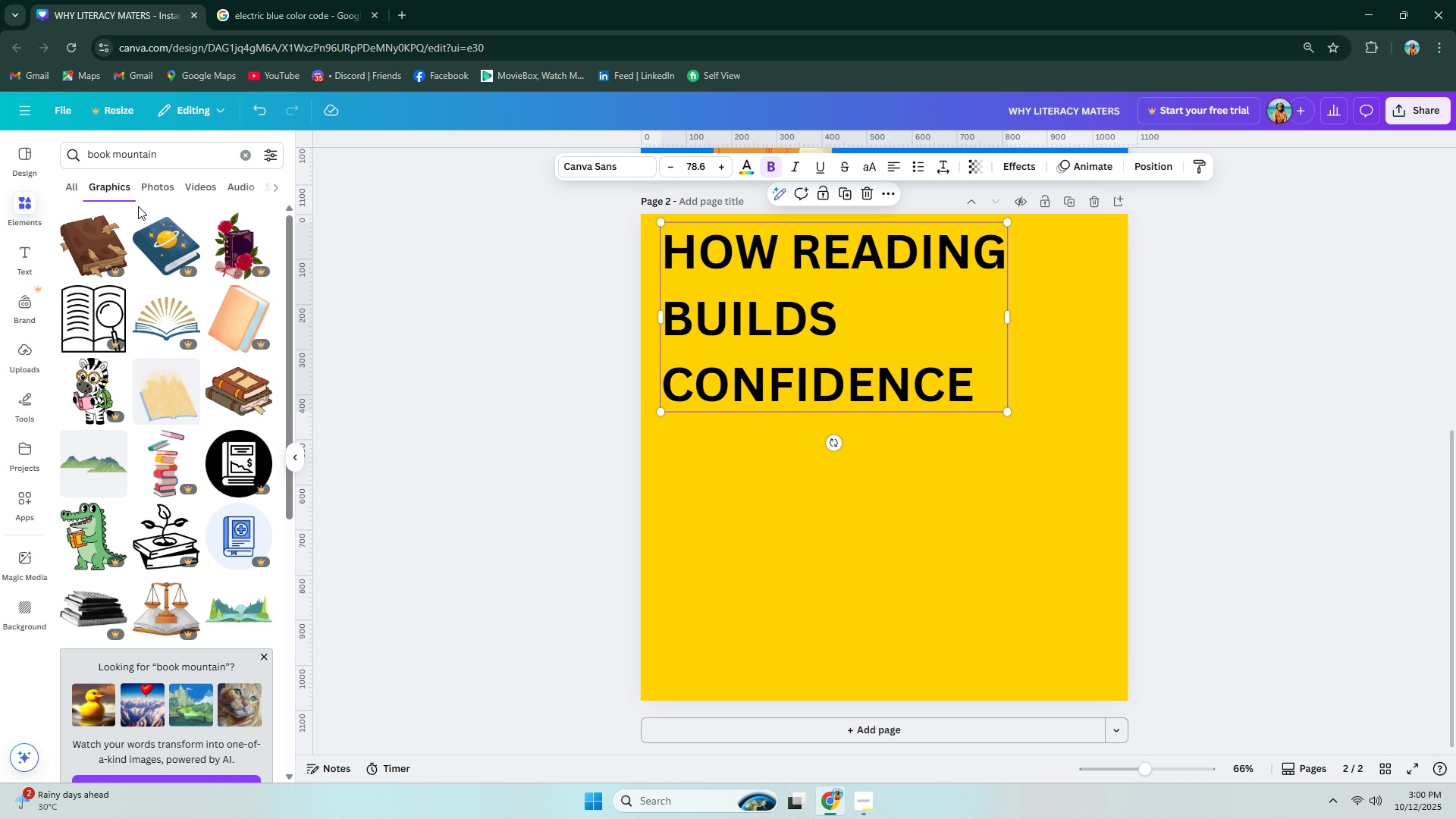 
scroll: coordinate [166, 265], scroll_direction: down, amount: 6.0
 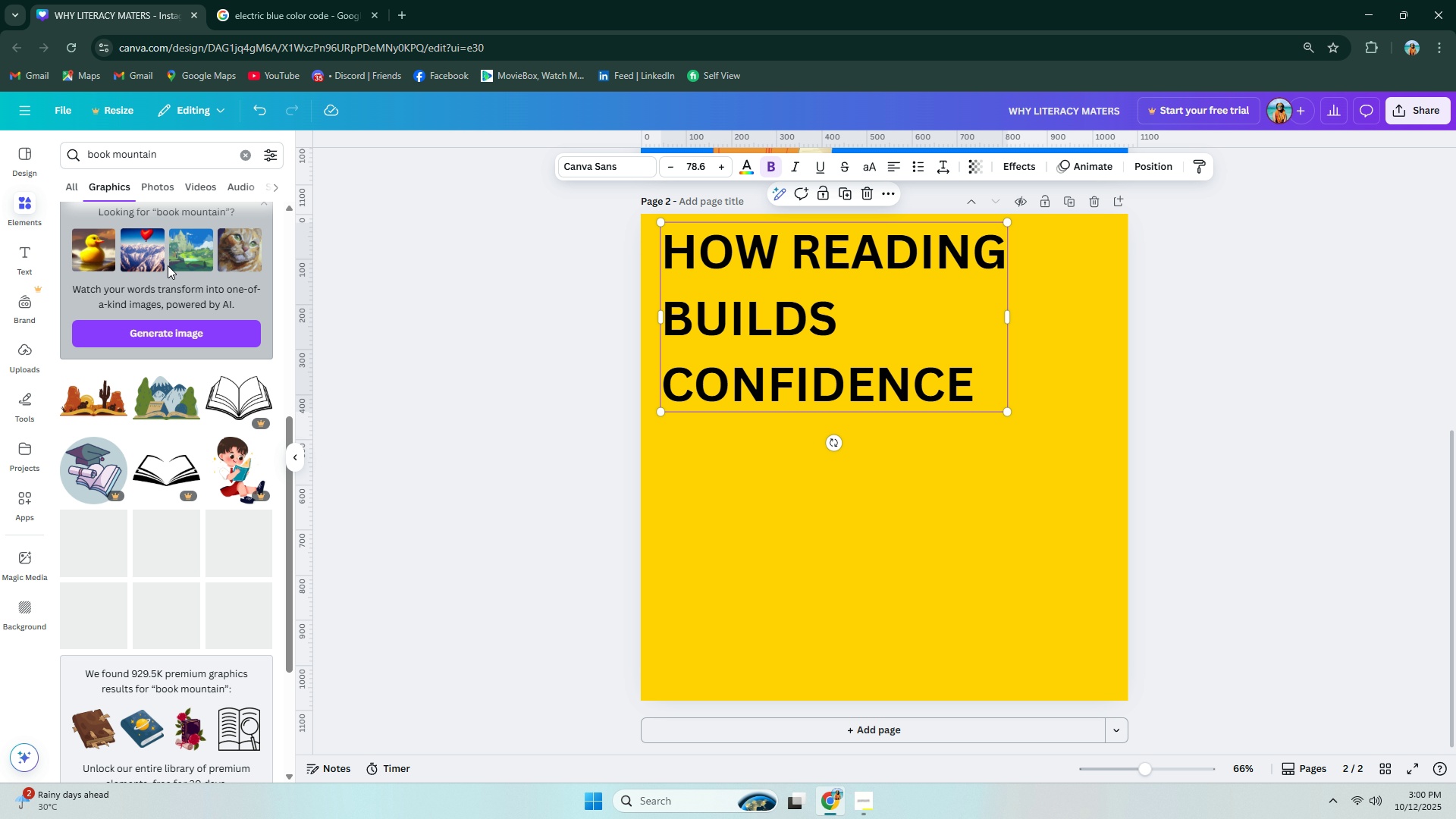 
mouse_move([171, 281])
 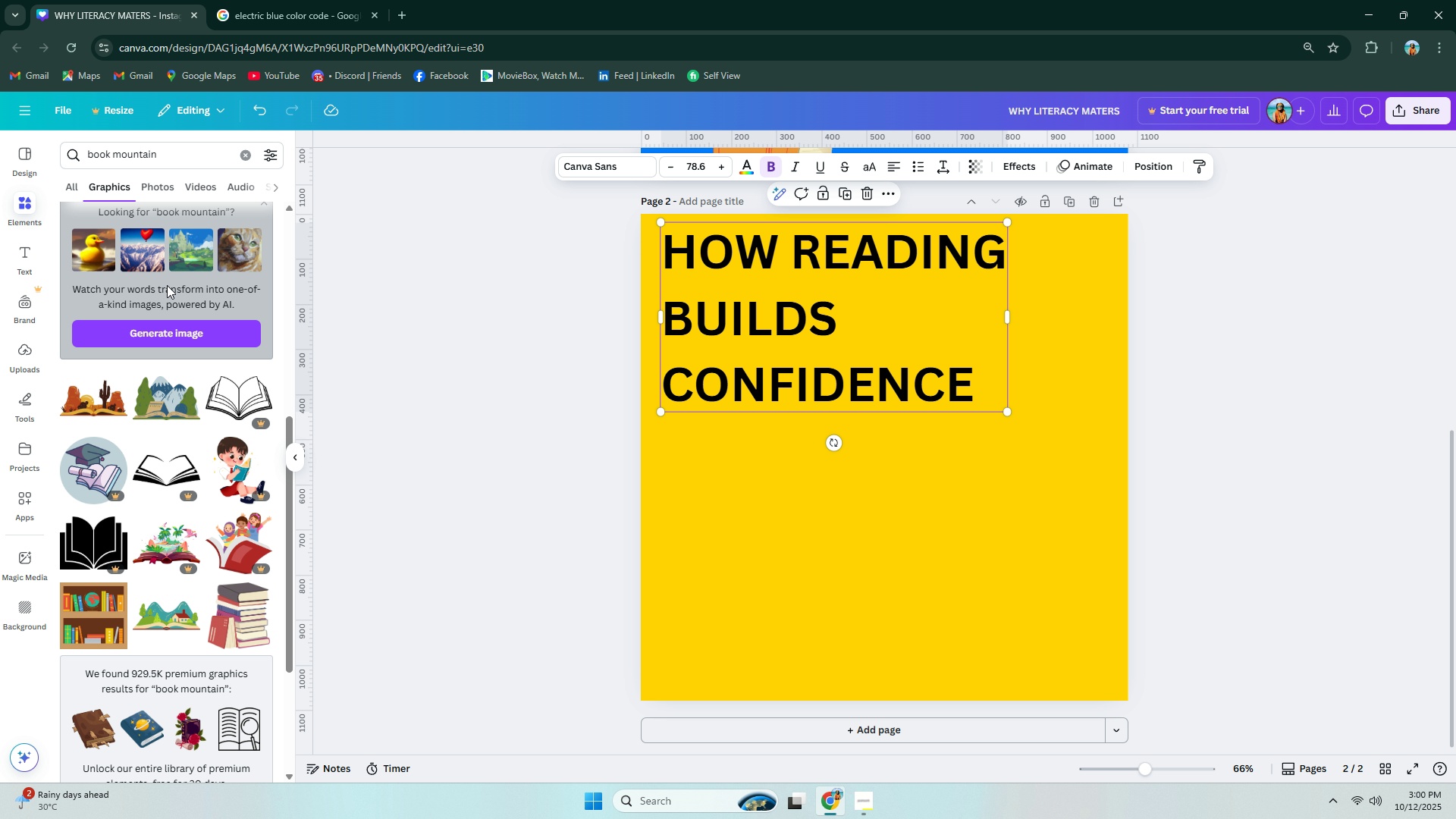 
scroll: coordinate [148, 347], scroll_direction: down, amount: 16.0
 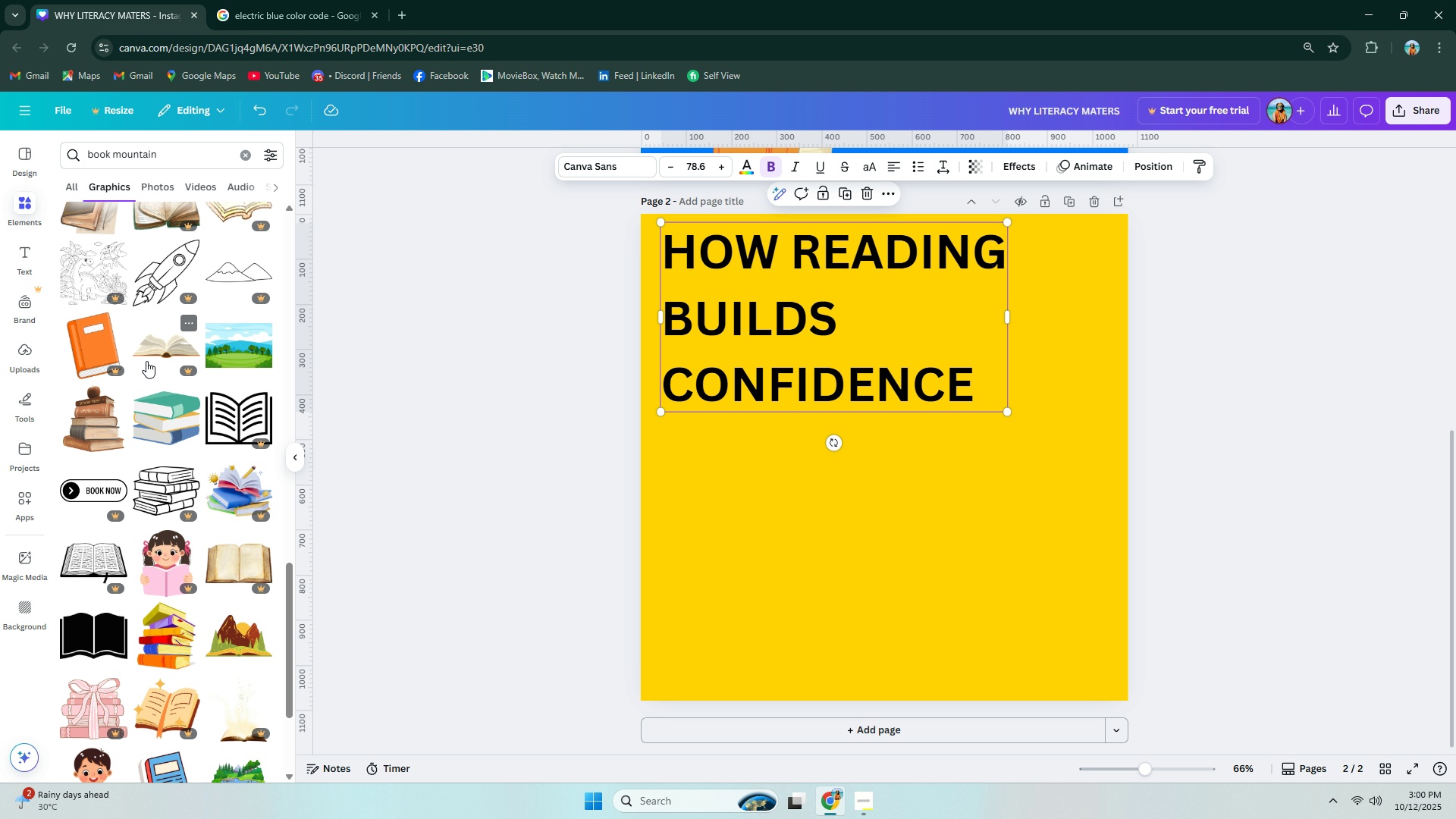 
scroll: coordinate [162, 356], scroll_direction: down, amount: 8.0
 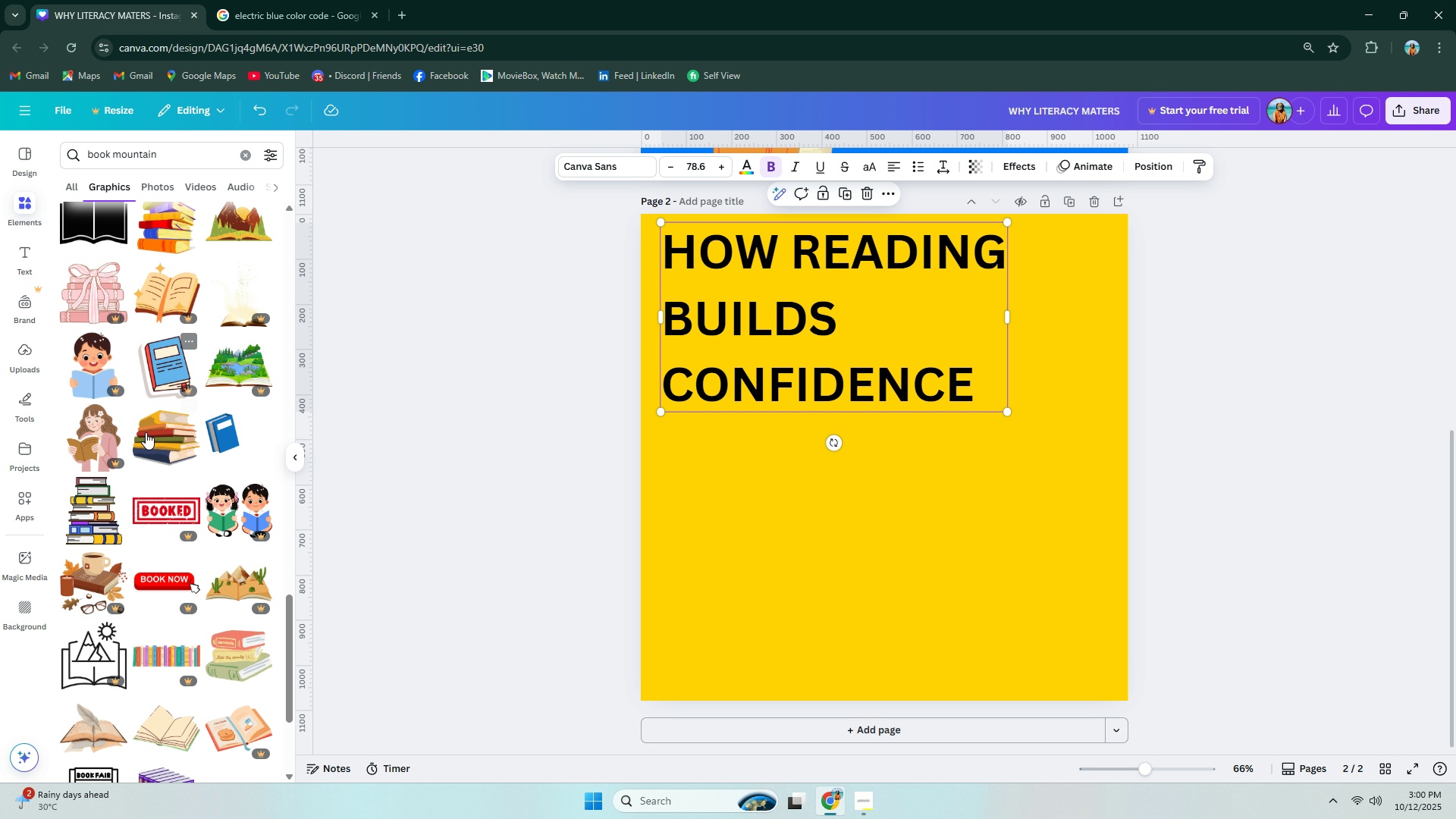 
left_click([155, 436])
 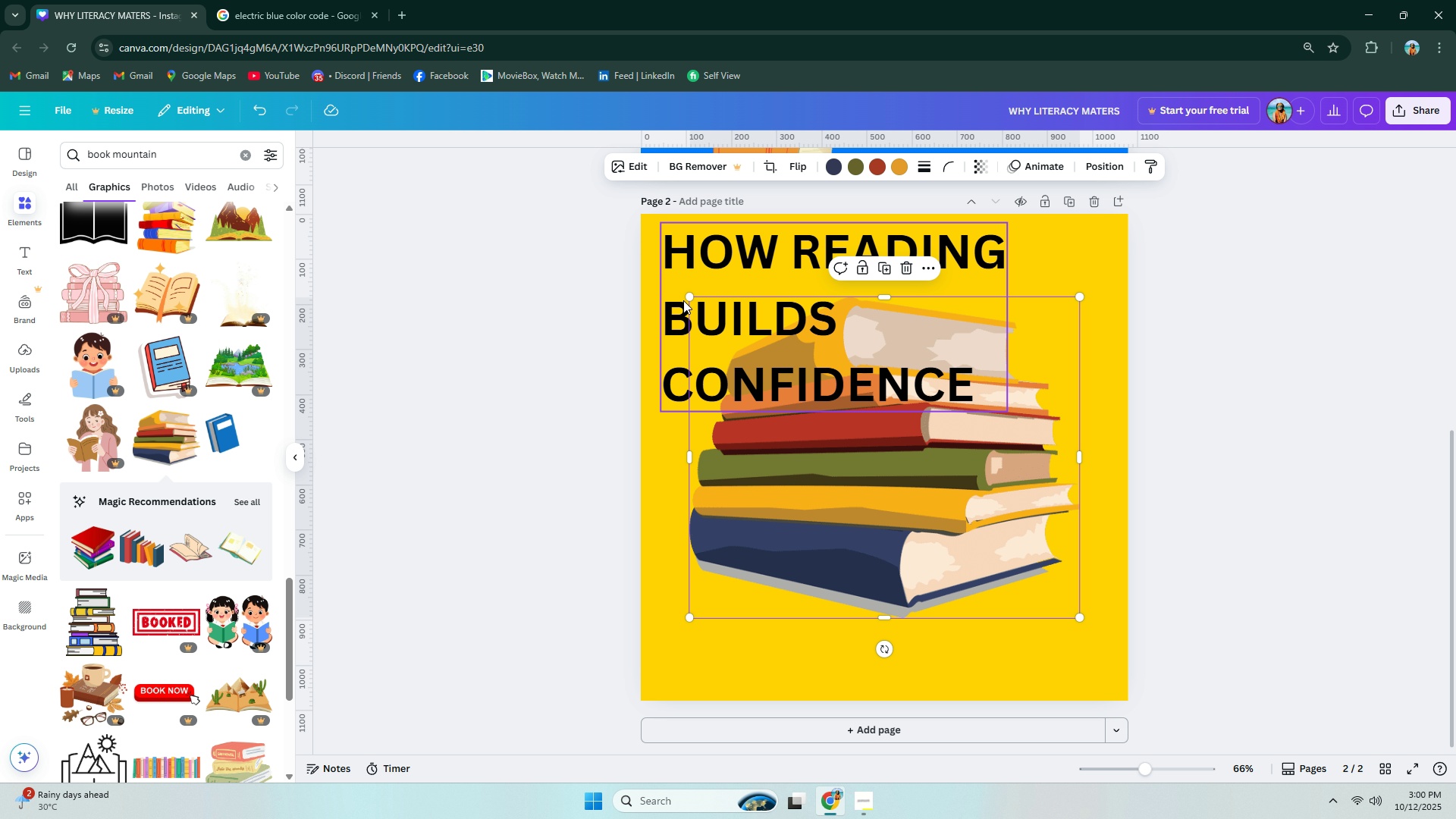 
left_click_drag(start_coordinate=[692, 295], to_coordinate=[882, 475])
 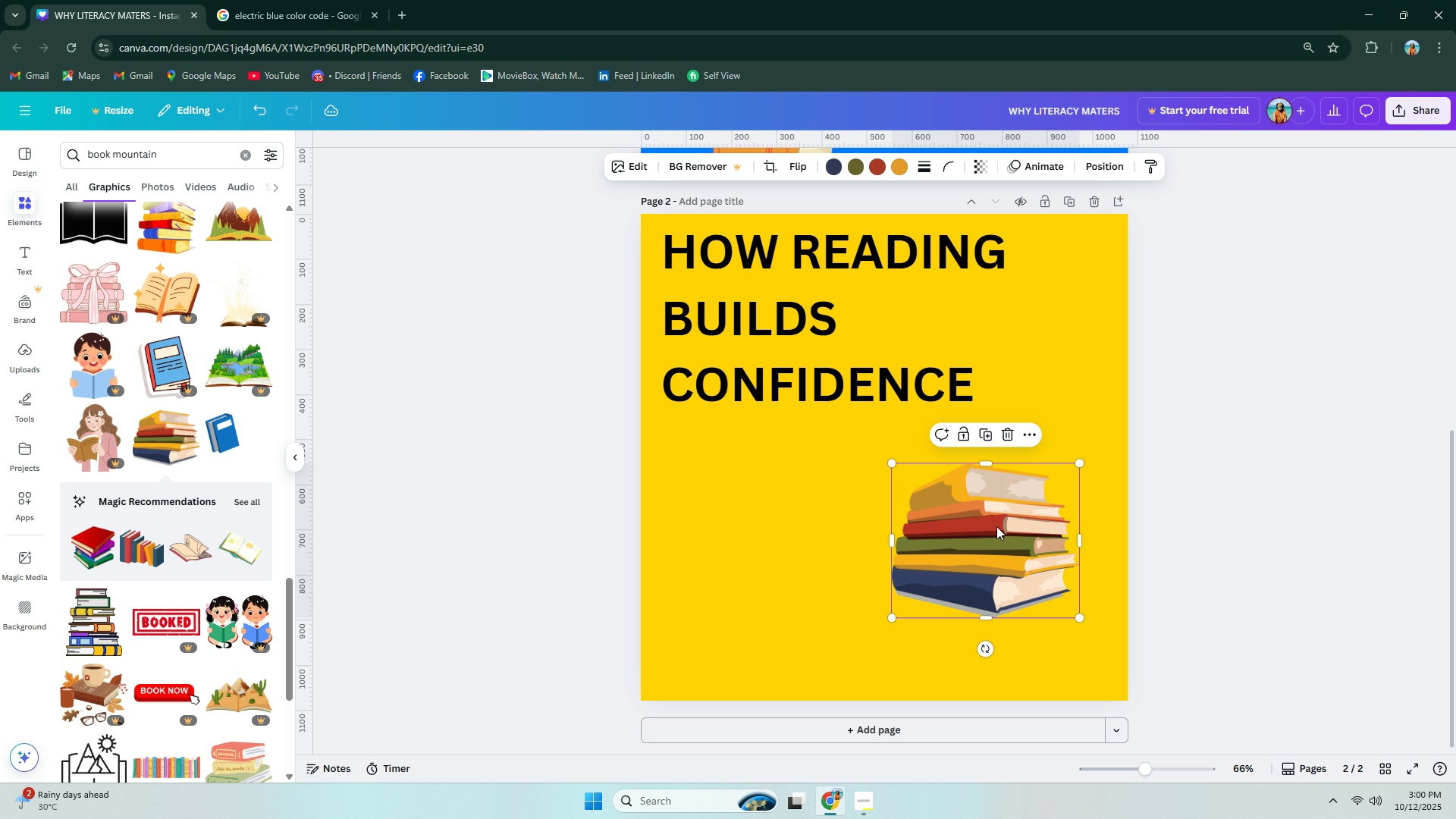 
left_click_drag(start_coordinate=[1013, 536], to_coordinate=[946, 549])
 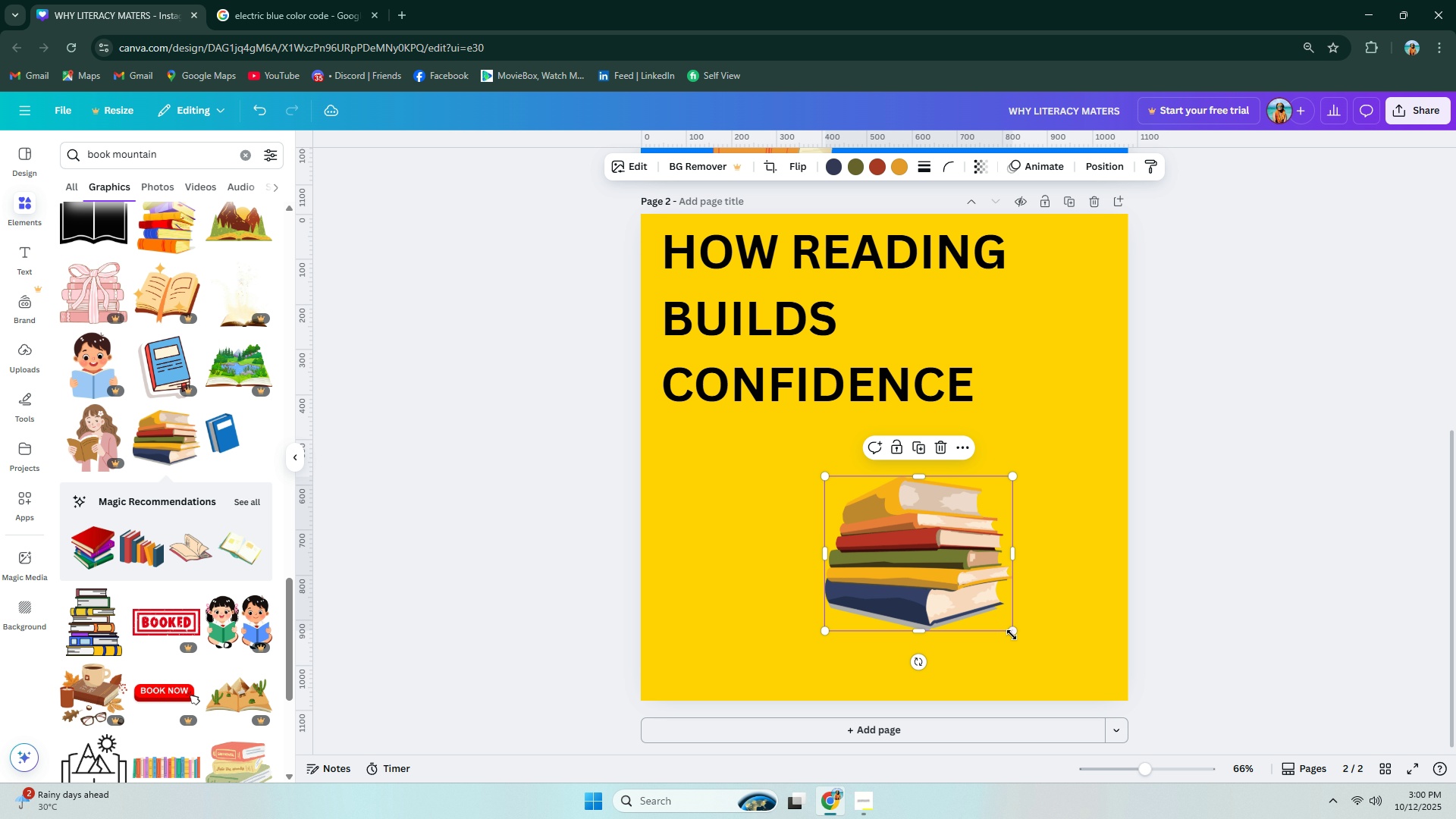 
left_click_drag(start_coordinate=[1011, 633], to_coordinate=[1063, 657])
 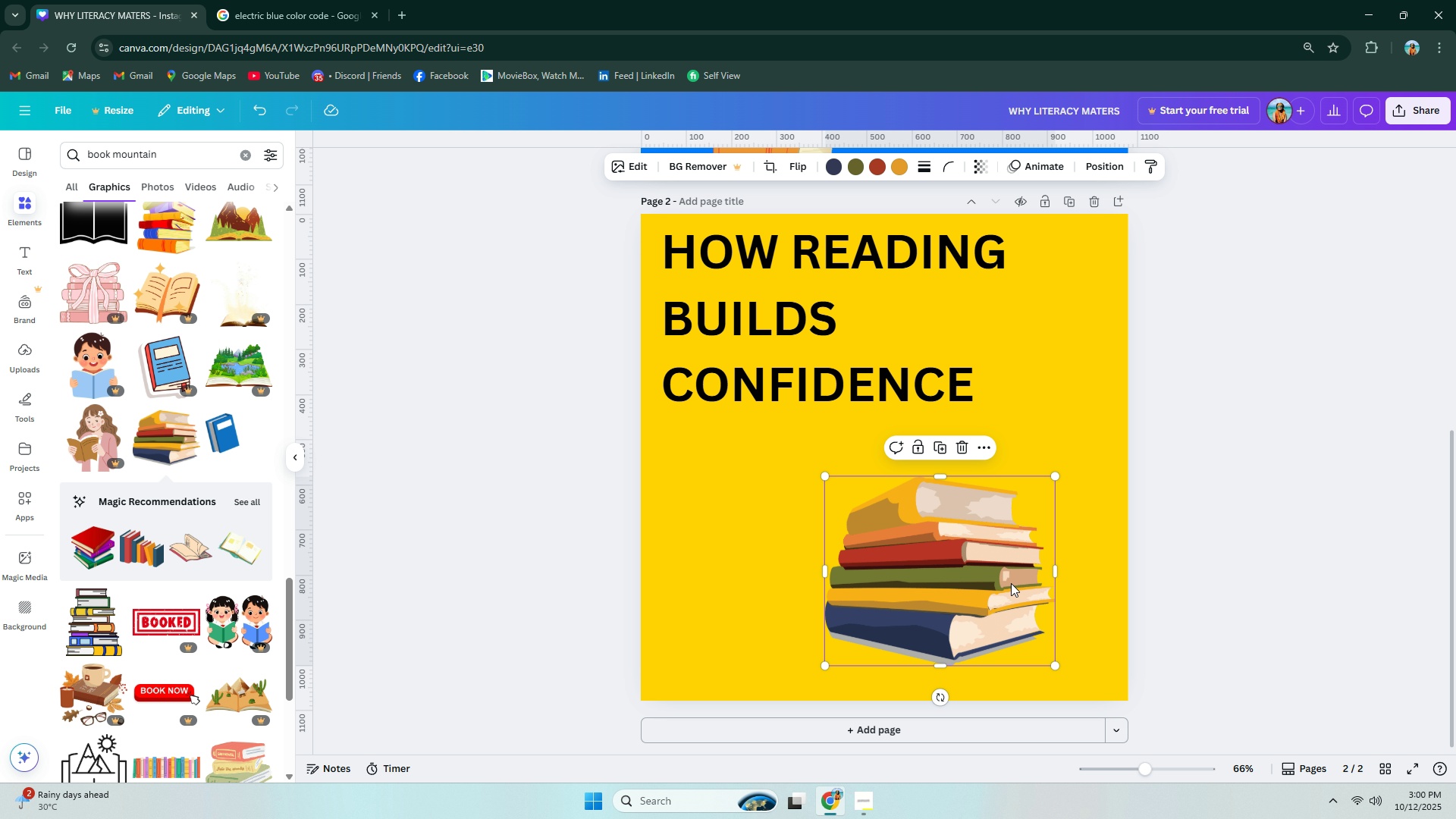 
left_click_drag(start_coordinate=[1010, 583], to_coordinate=[1021, 585])
 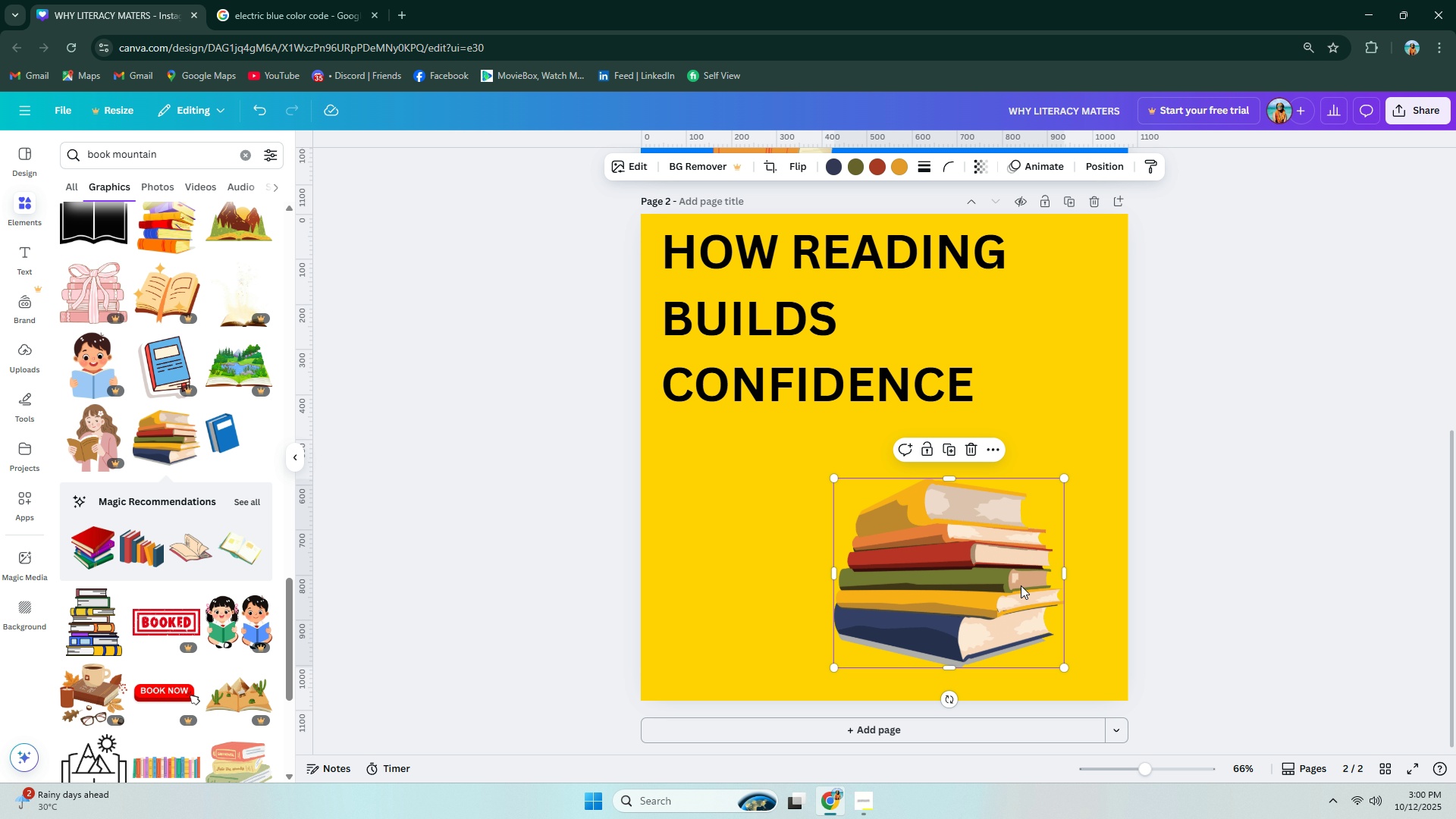 
wait(11.73)
 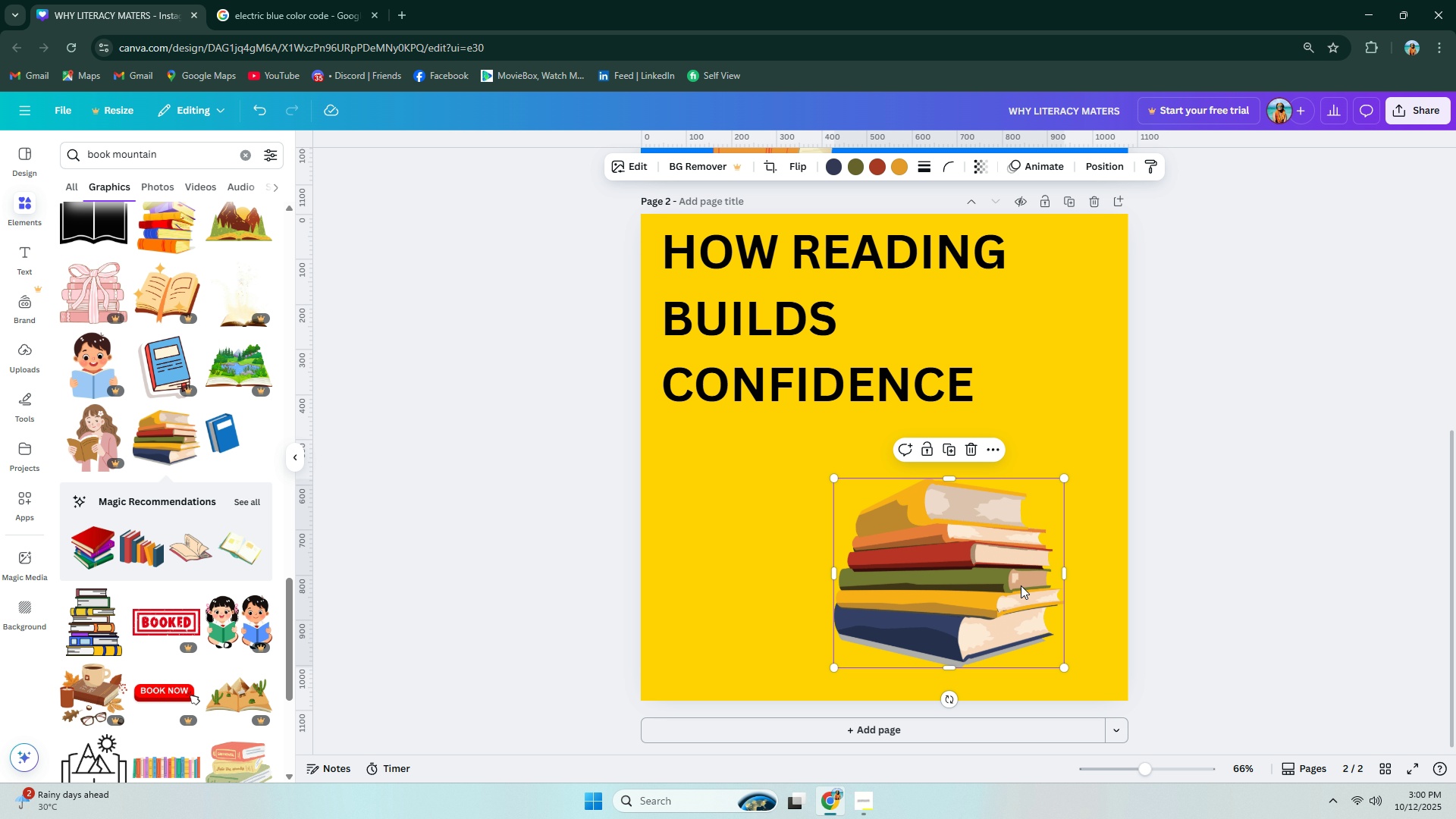 
double_click([133, 150])
 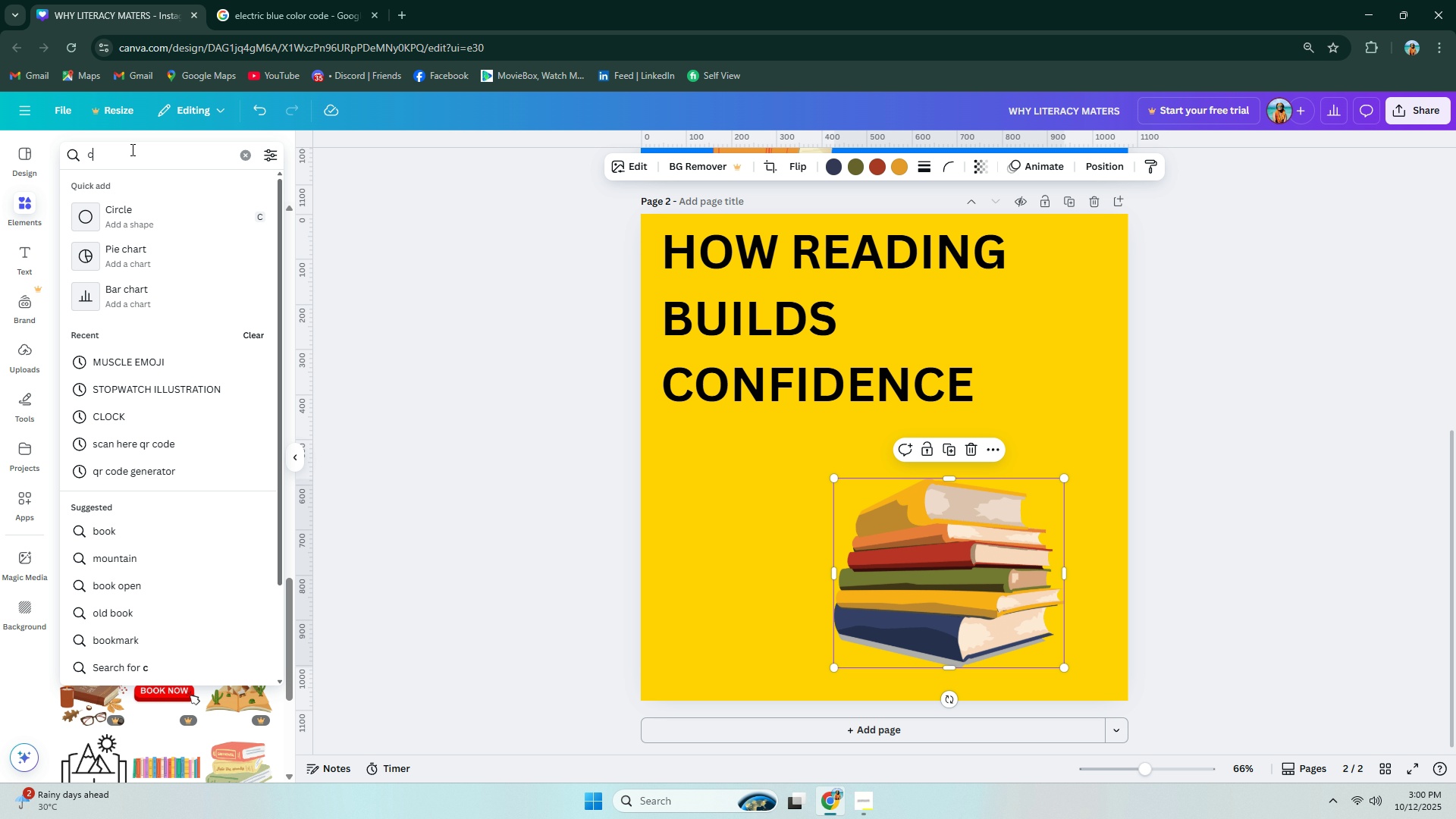 
type(climbing)
 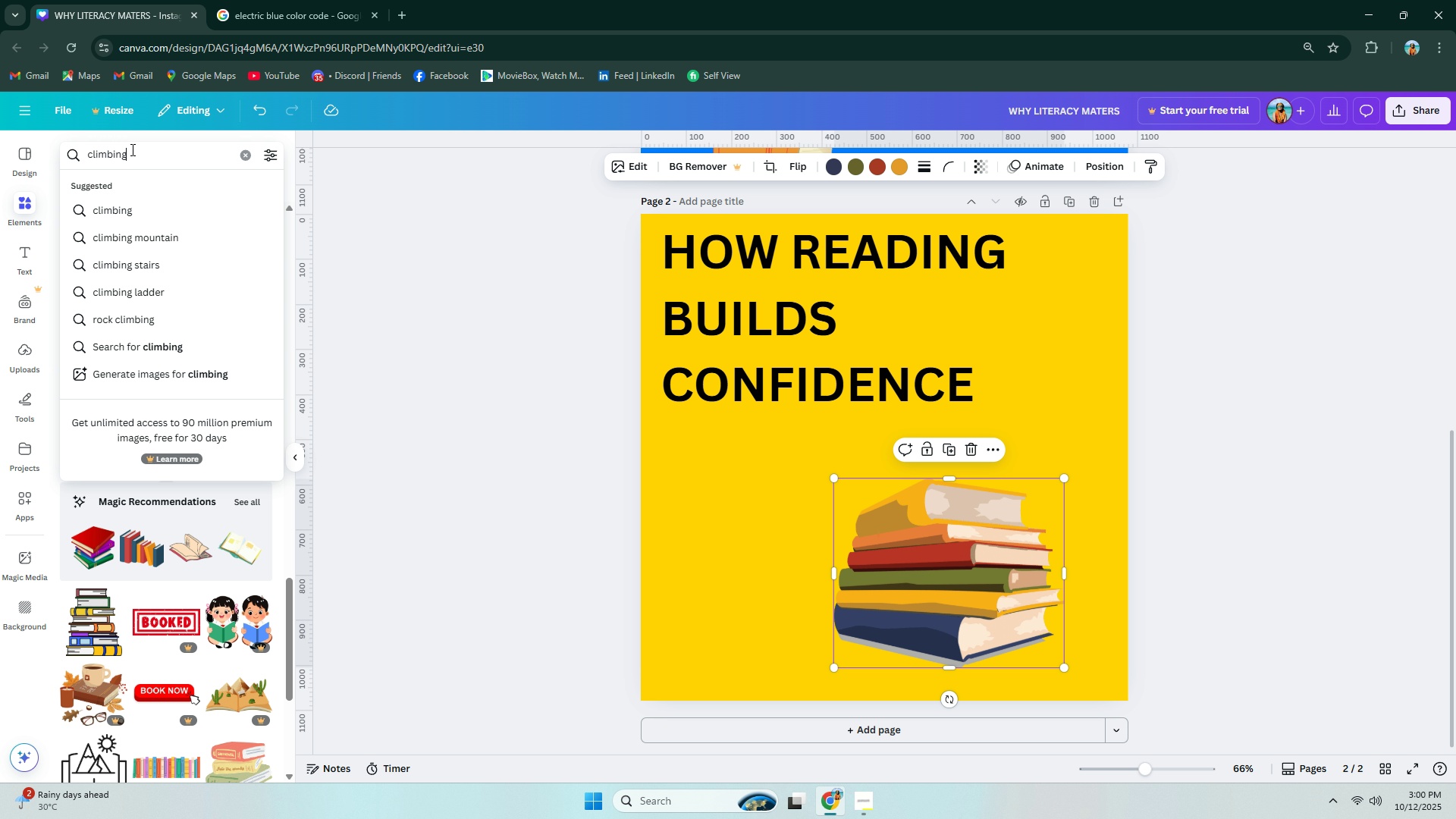 
key(Enter)
 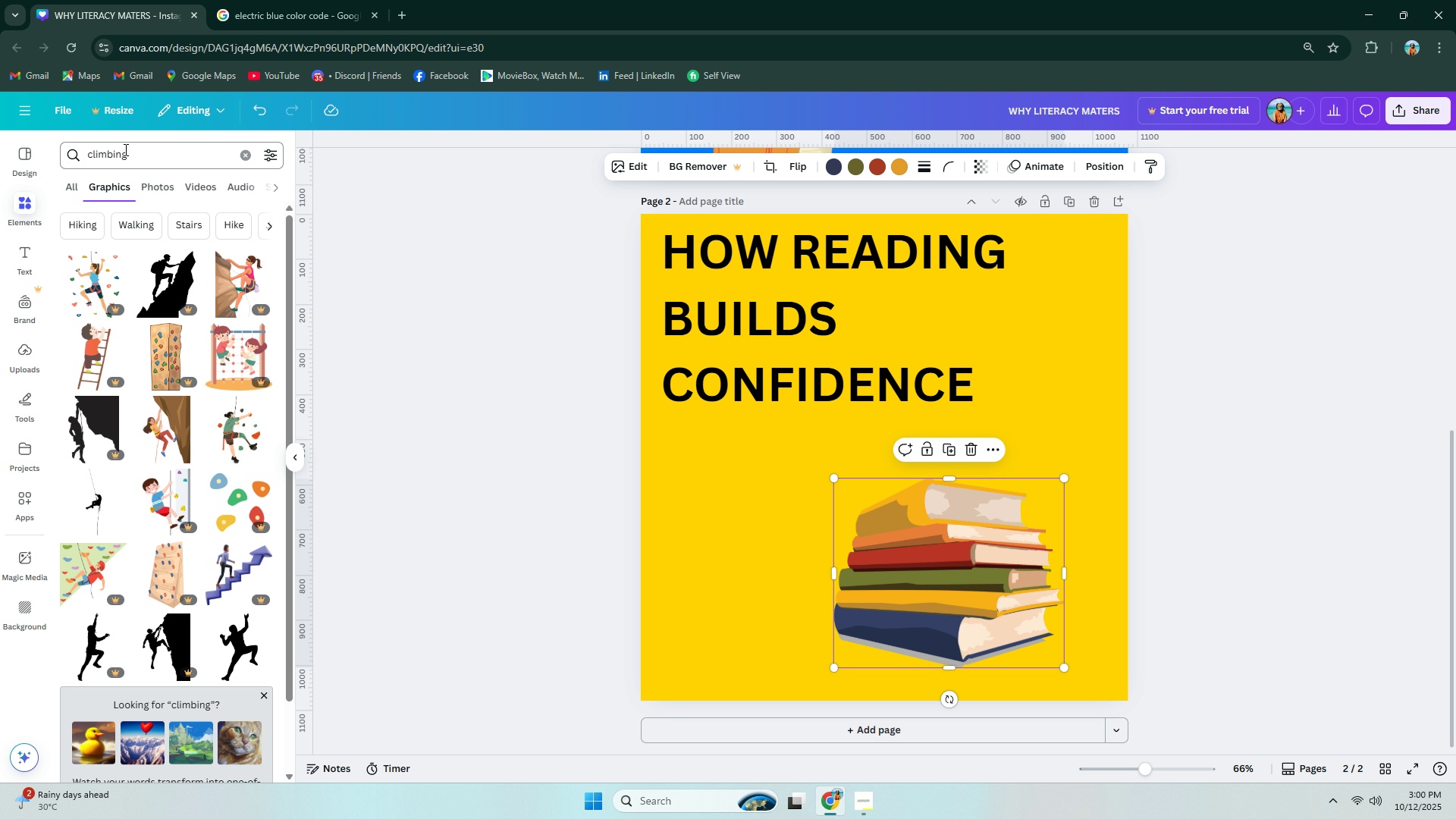 
mouse_move([158, 172])
 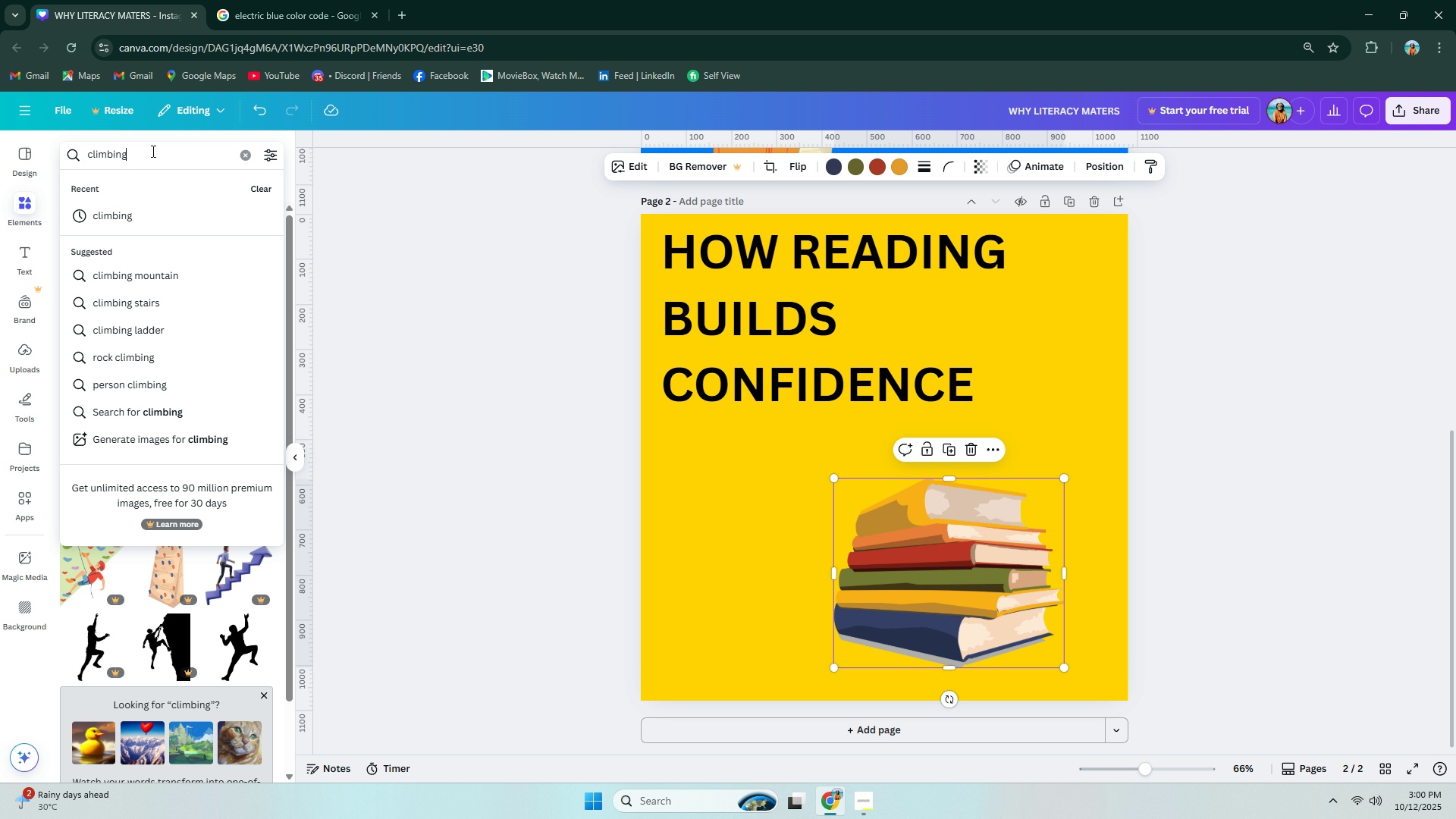 
left_click([152, 151])
 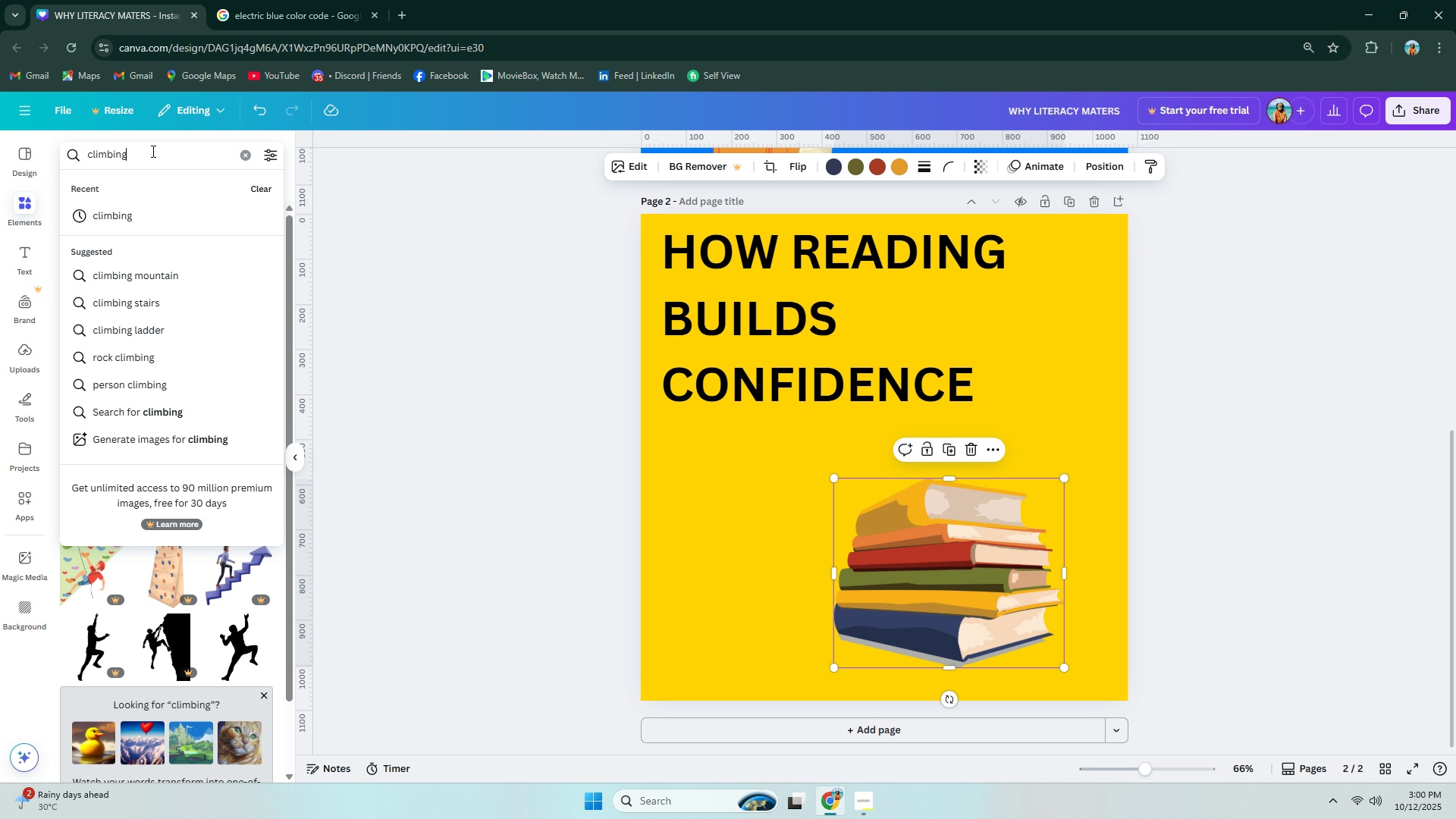 
type( kid)
 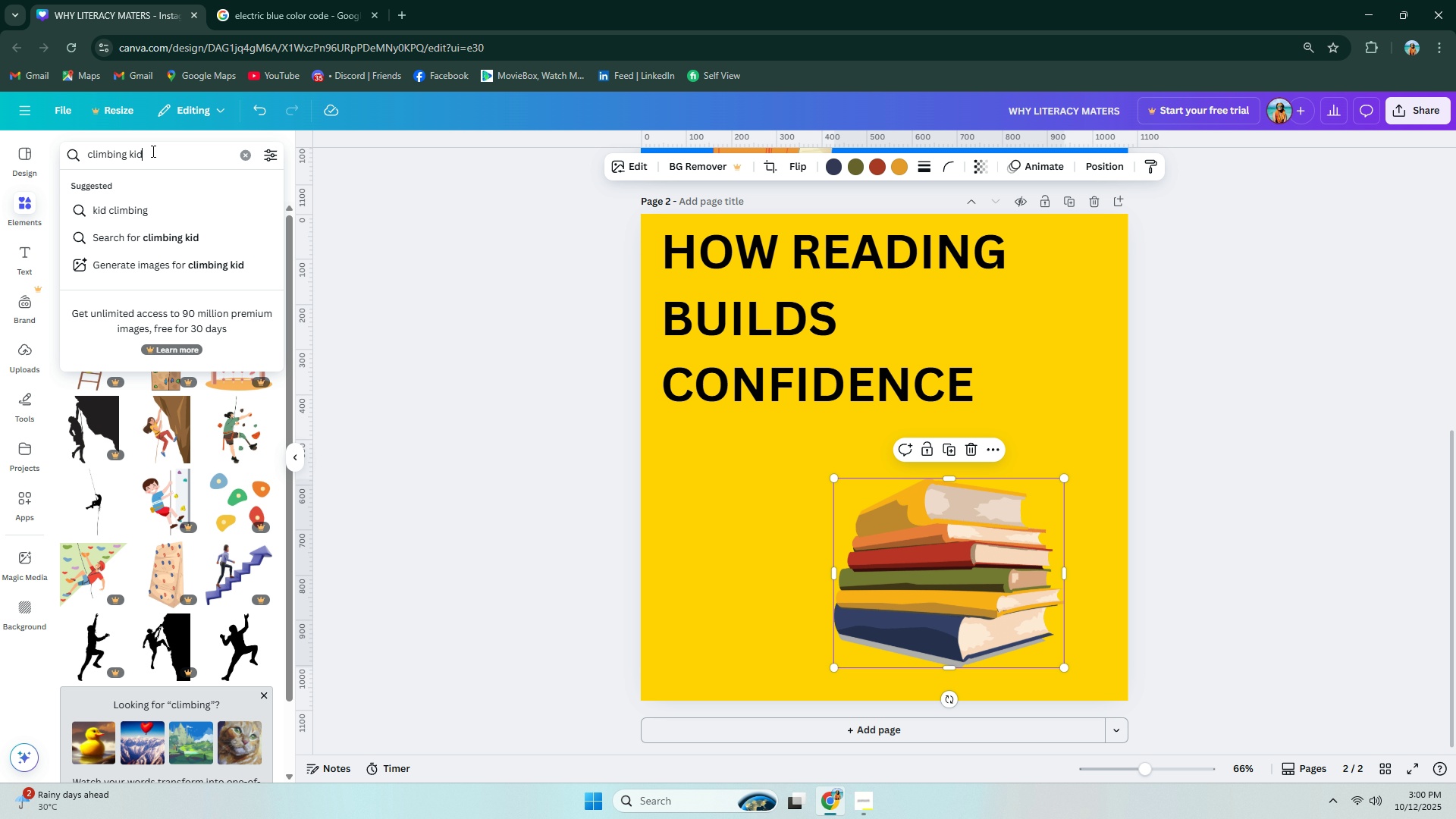 
key(Enter)
 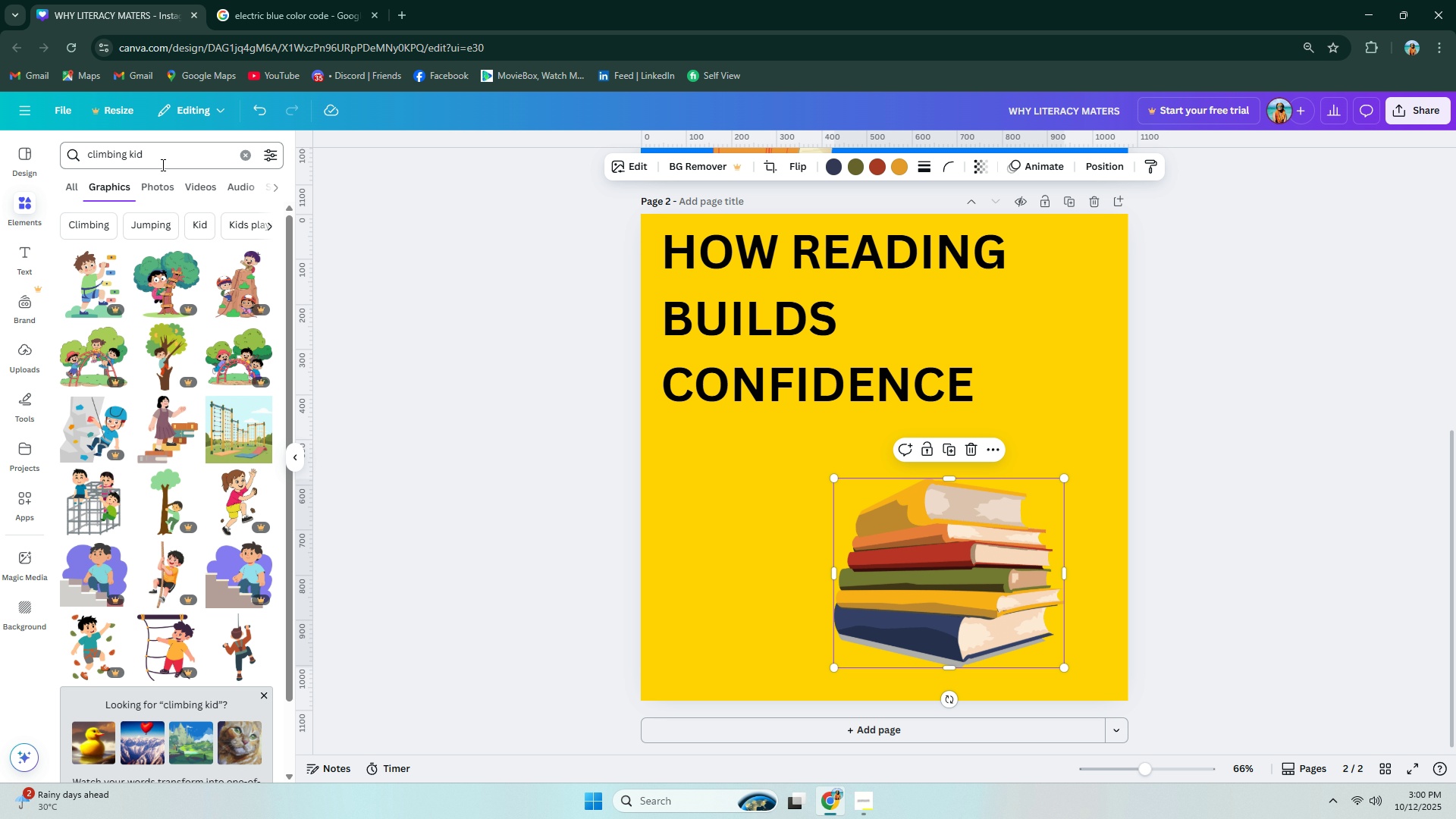 
mouse_move([177, 231])
 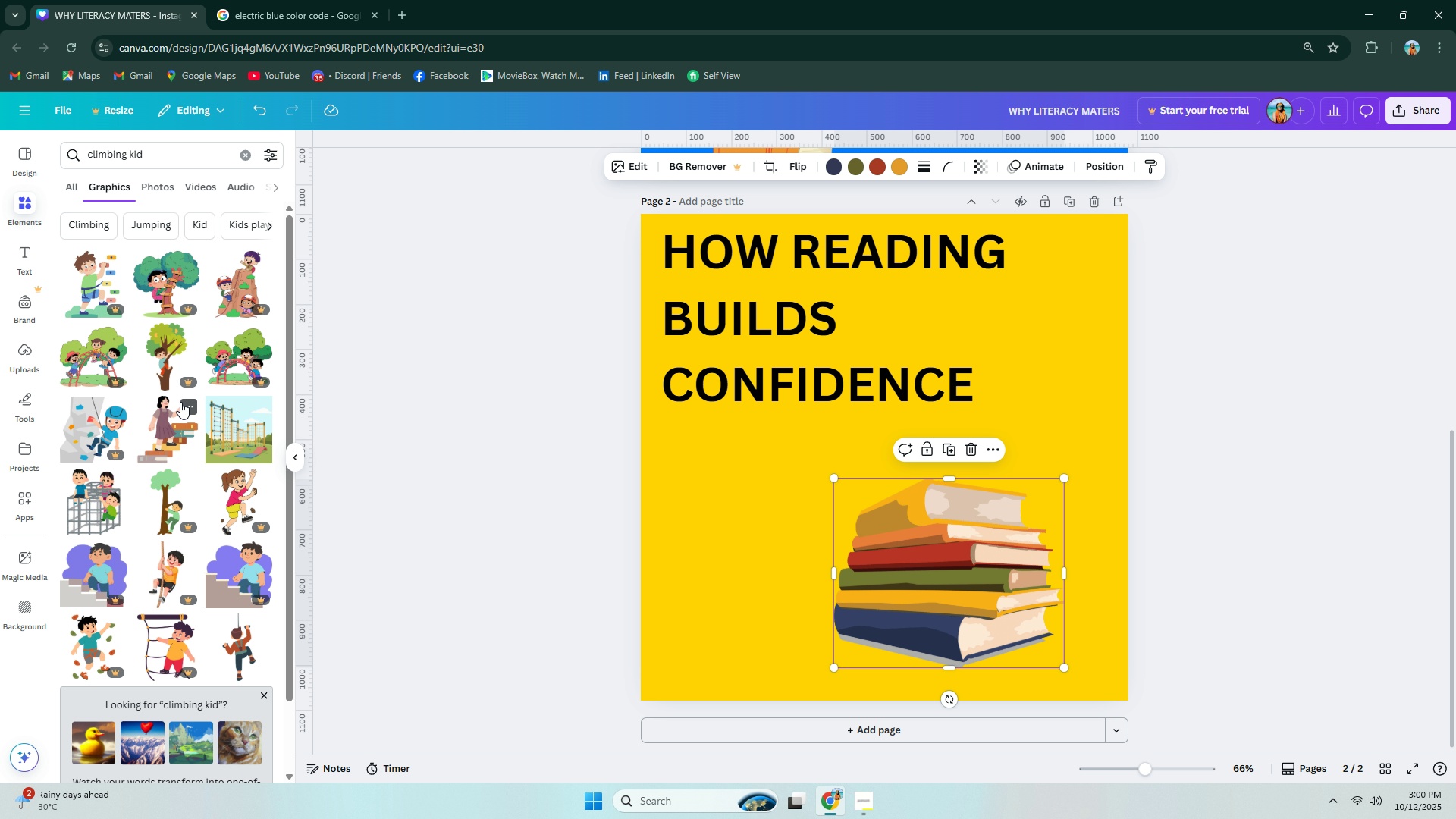 
left_click([168, 413])
 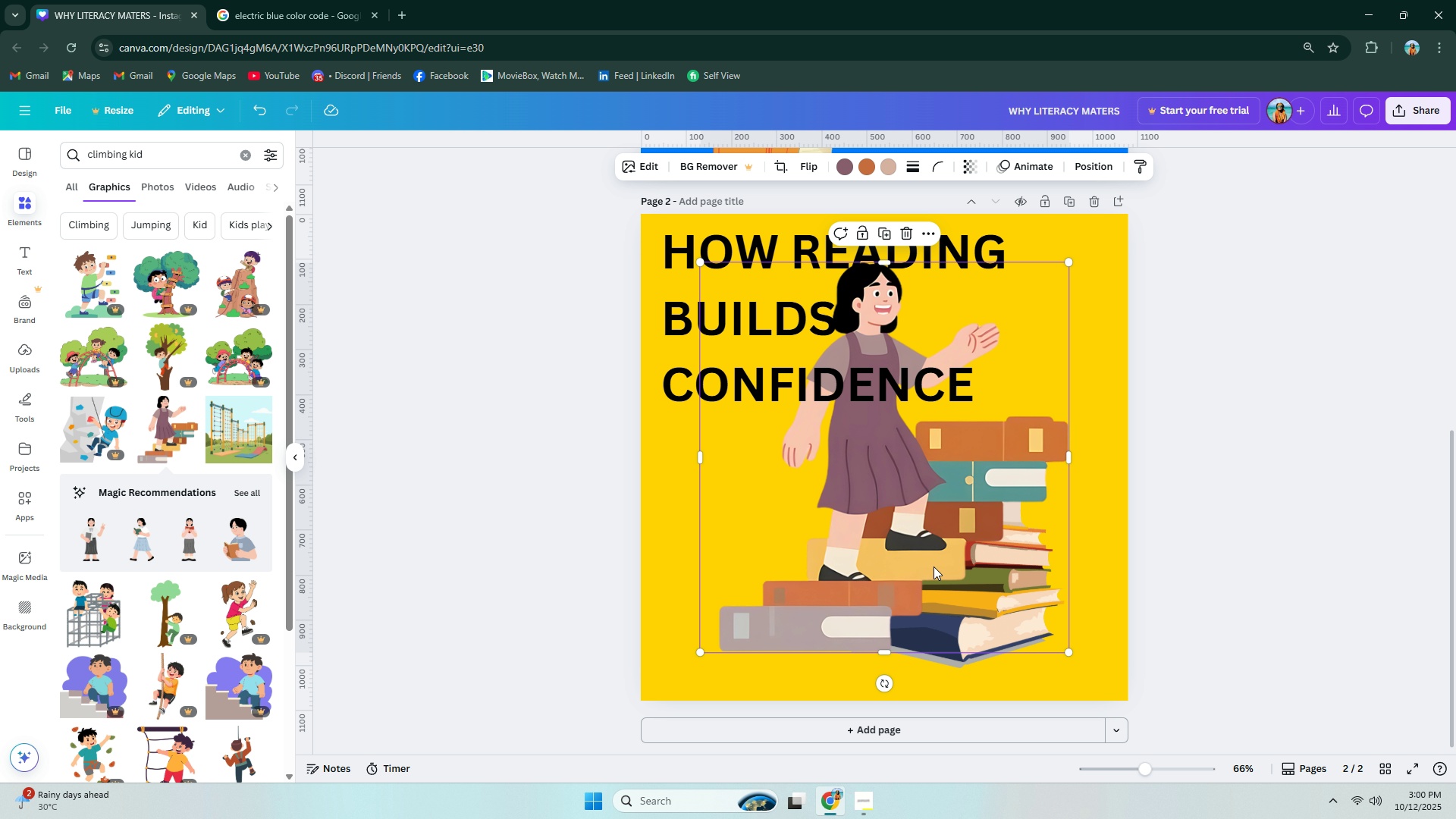 
key(Control+ControlLeft)
 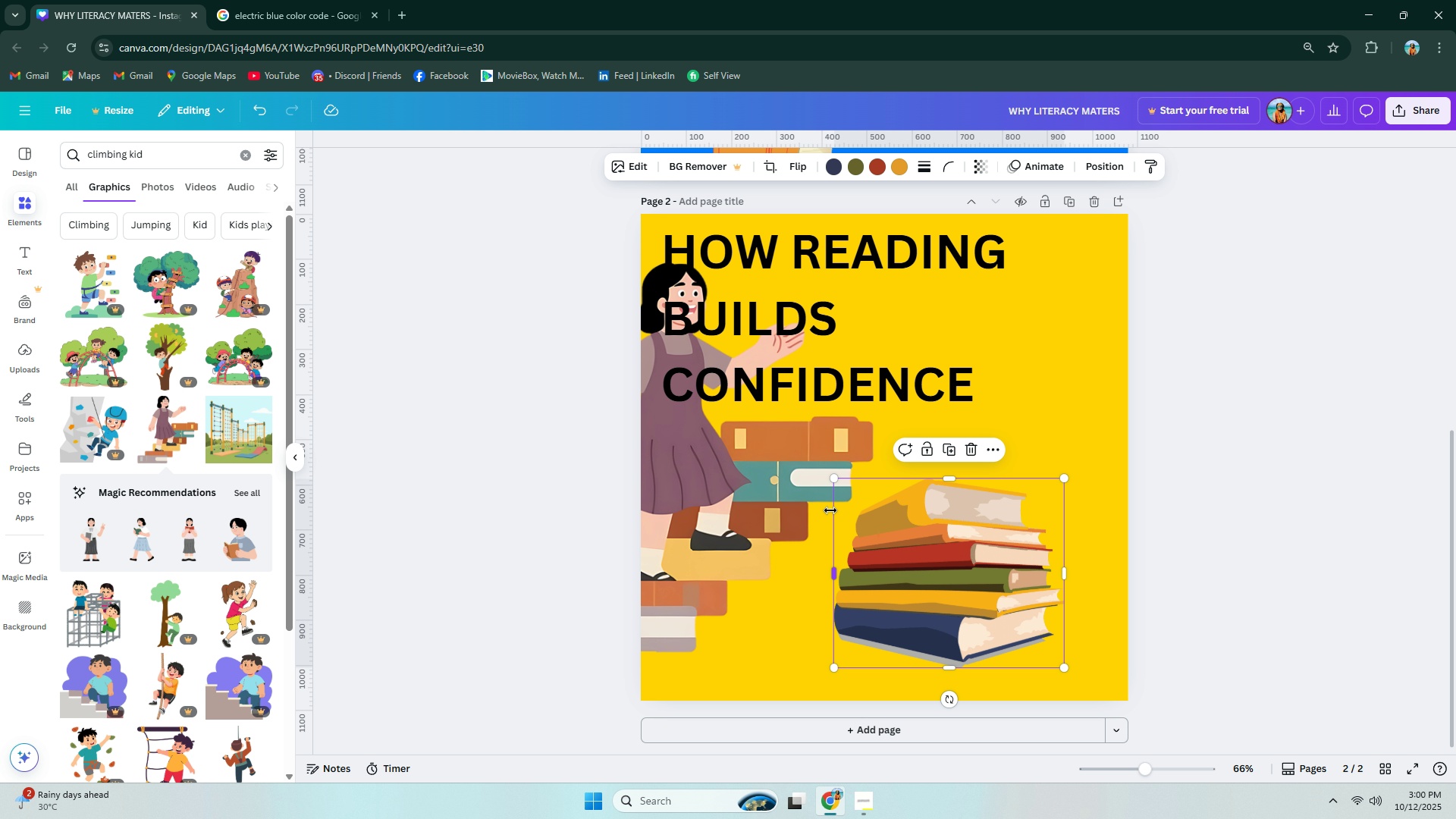 
left_click_drag(start_coordinate=[908, 544], to_coordinate=[717, 548])
 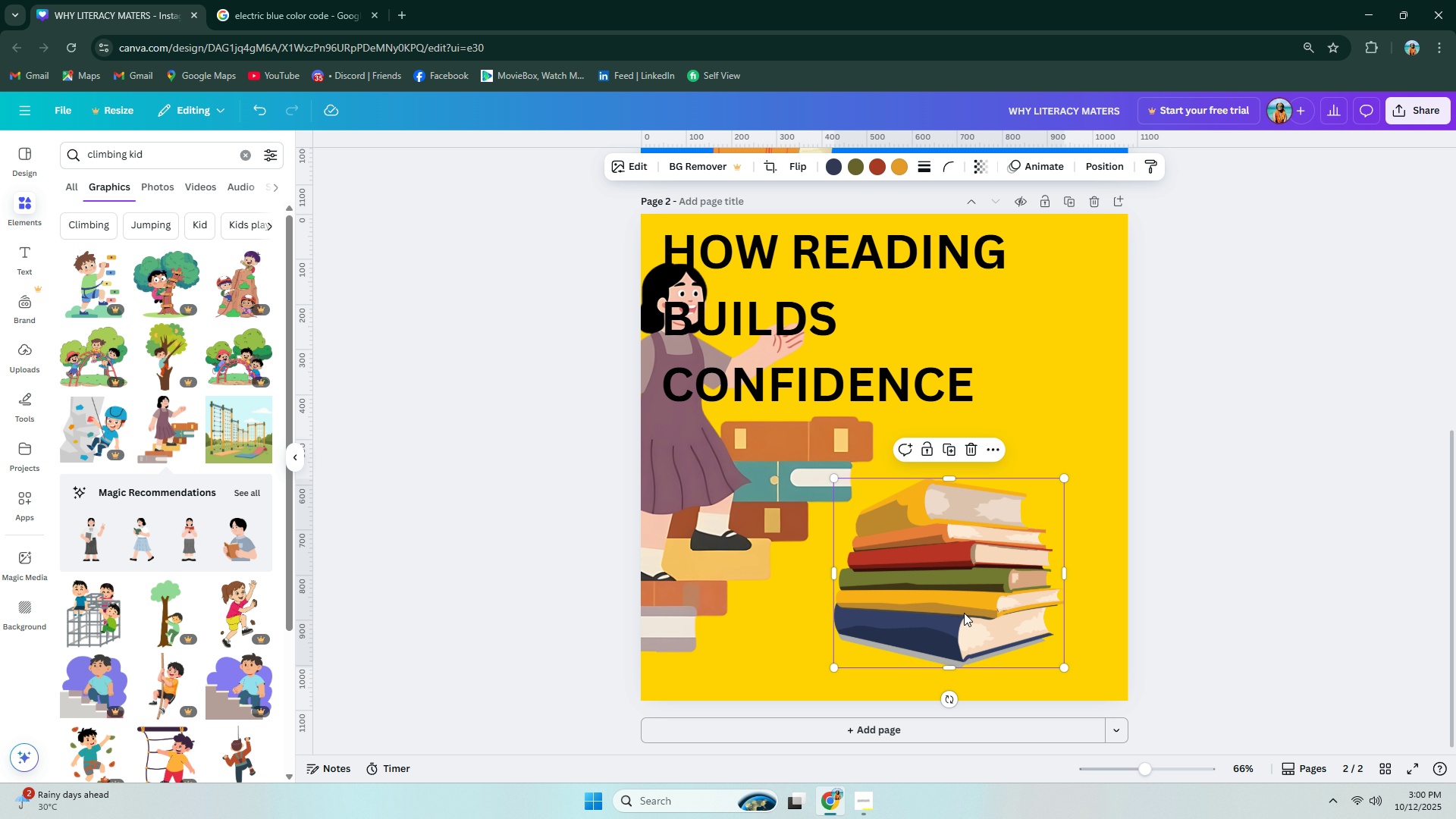 
key(Delete)
 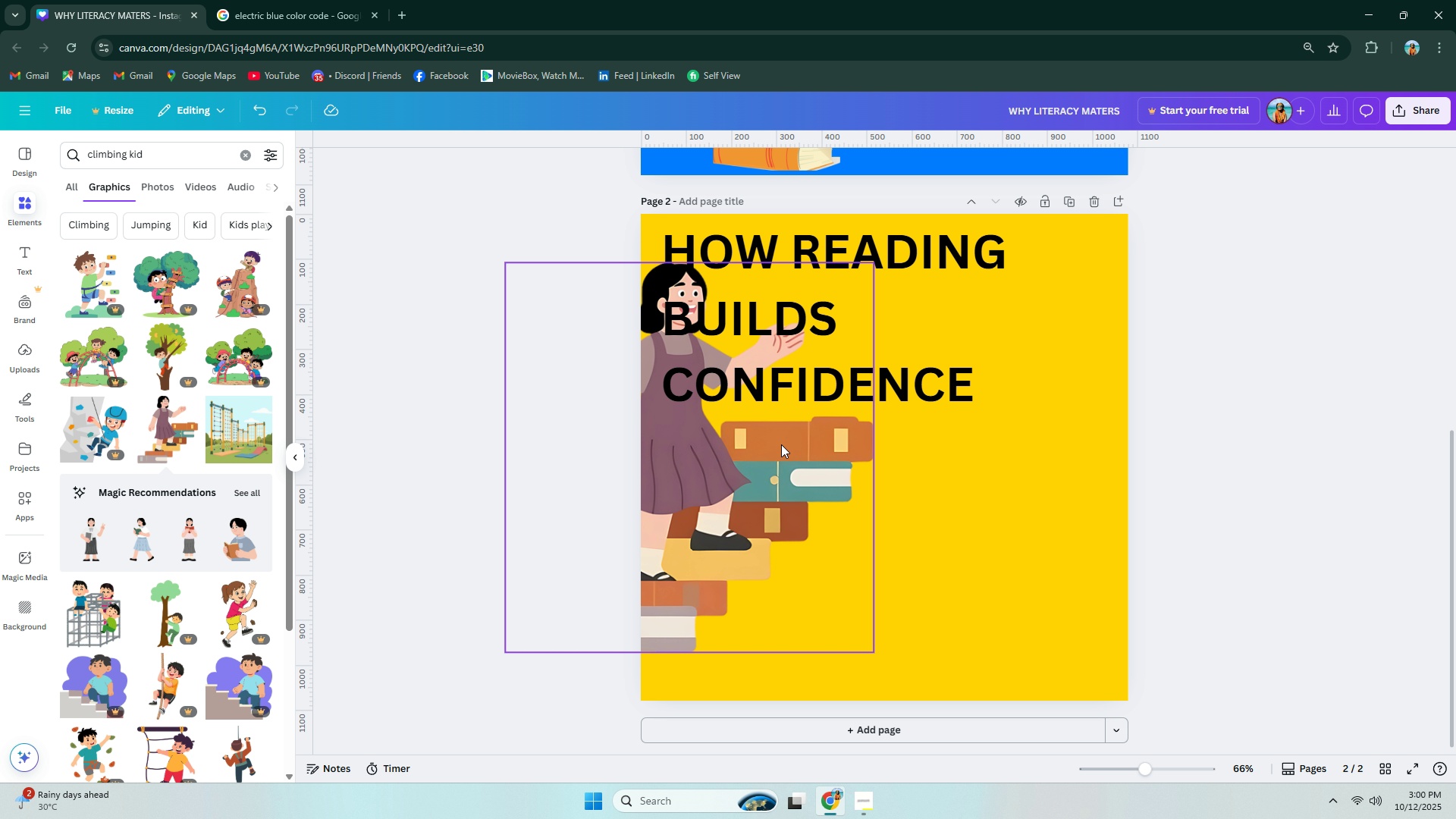 
left_click_drag(start_coordinate=[732, 430], to_coordinate=[977, 469])
 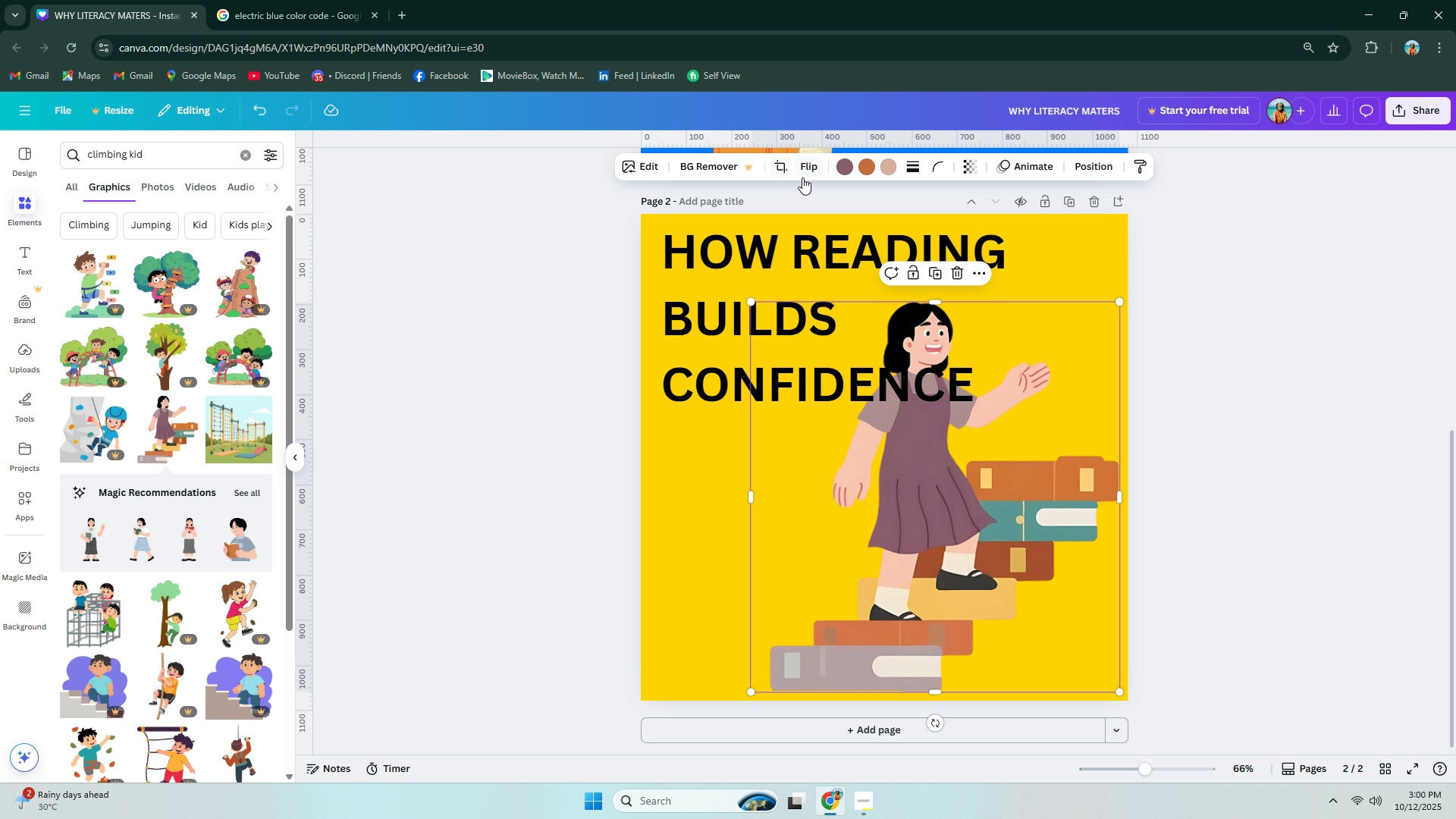 
left_click([808, 177])
 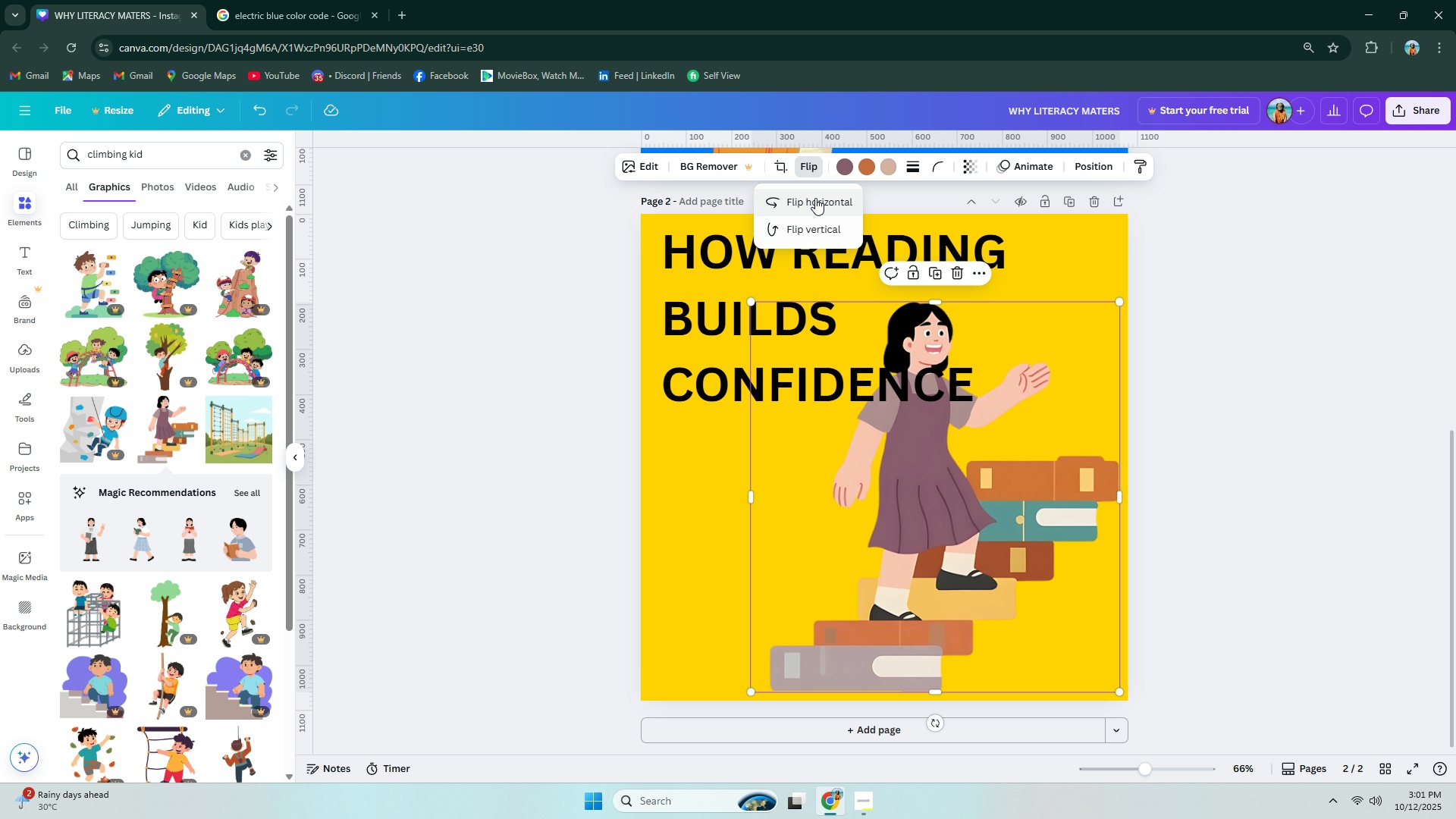 
left_click([815, 198])
 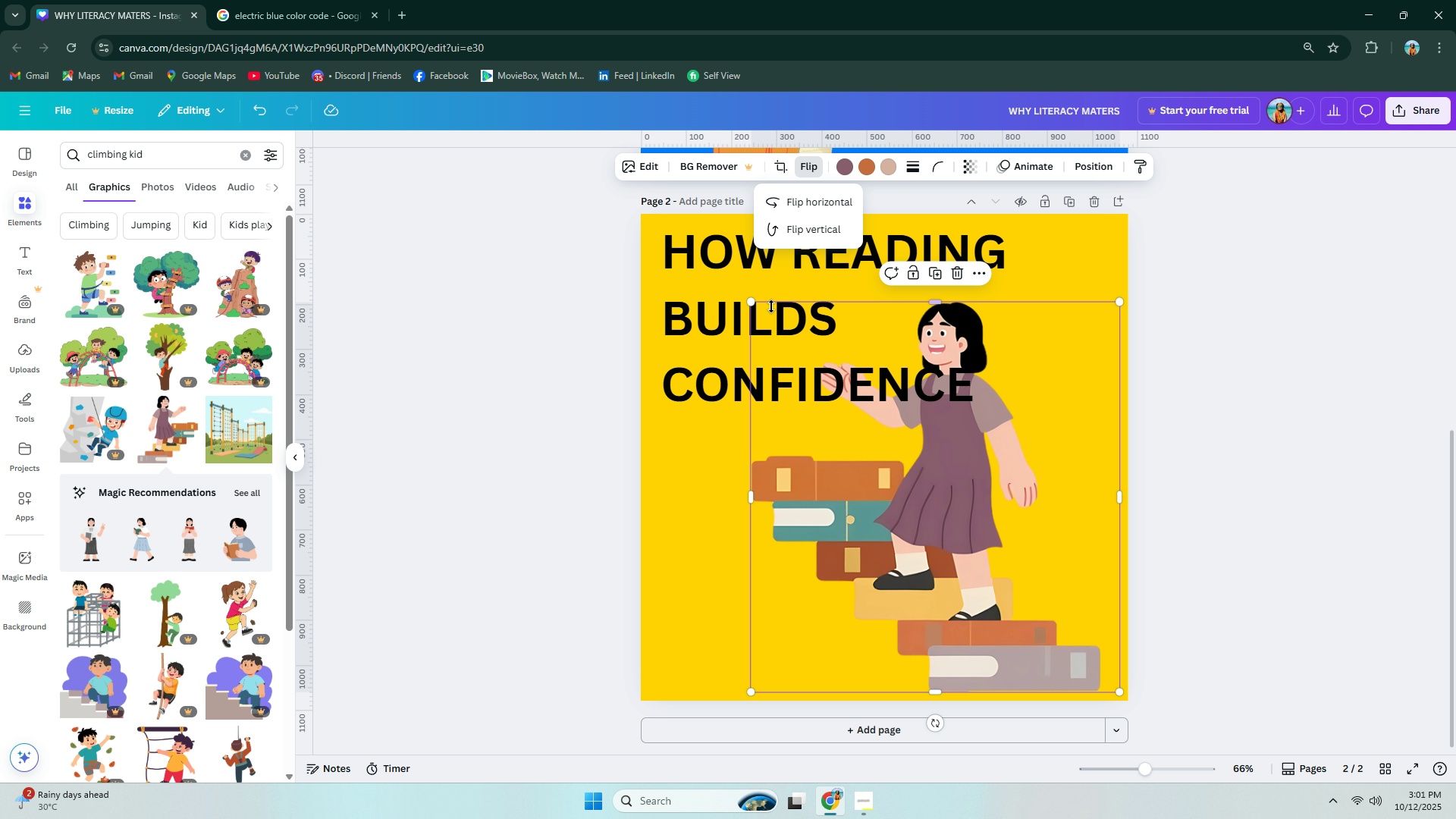 
left_click_drag(start_coordinate=[755, 302], to_coordinate=[872, 404])
 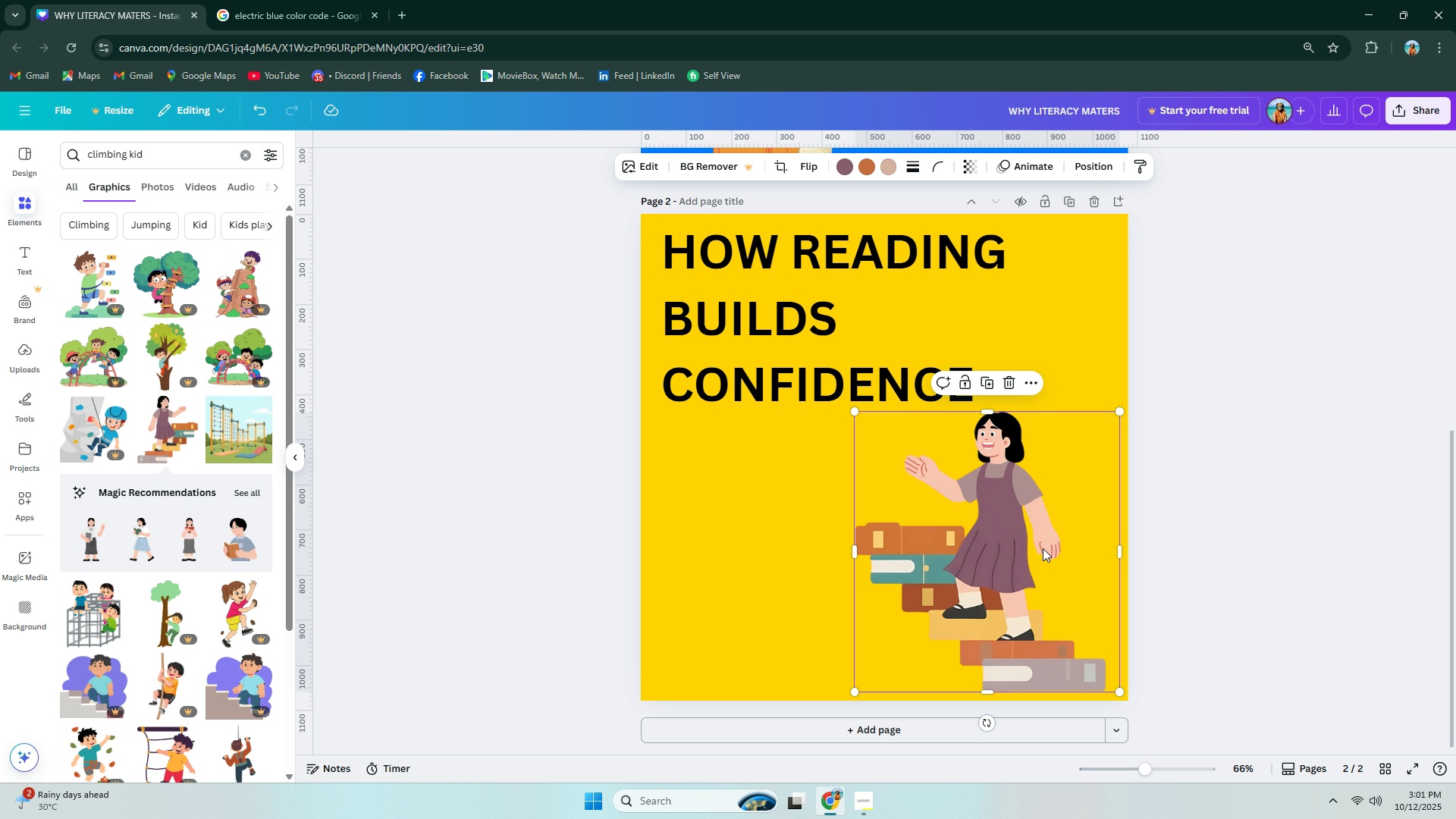 
left_click_drag(start_coordinate=[1045, 548], to_coordinate=[1066, 558])
 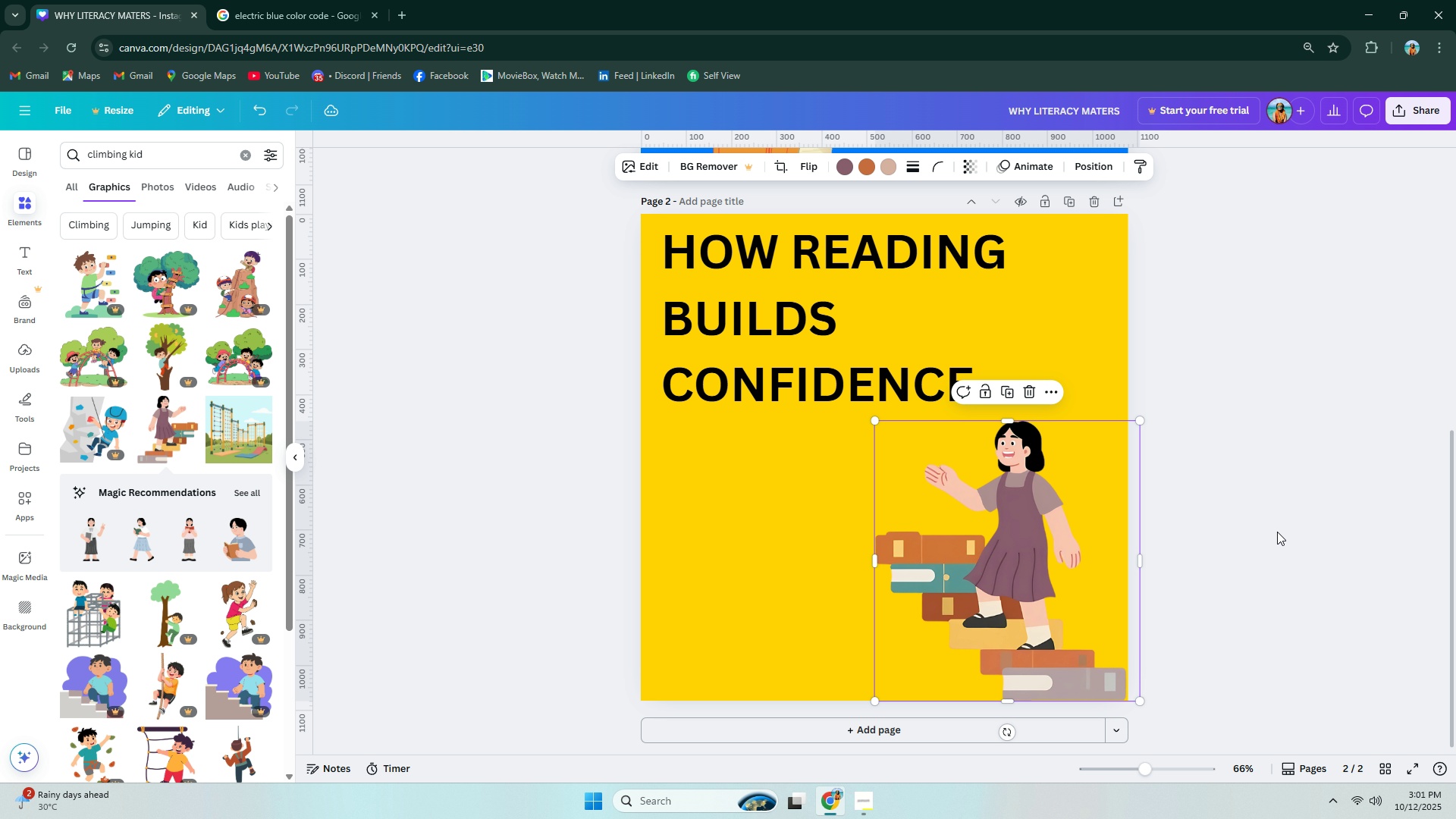 
left_click([1277, 532])
 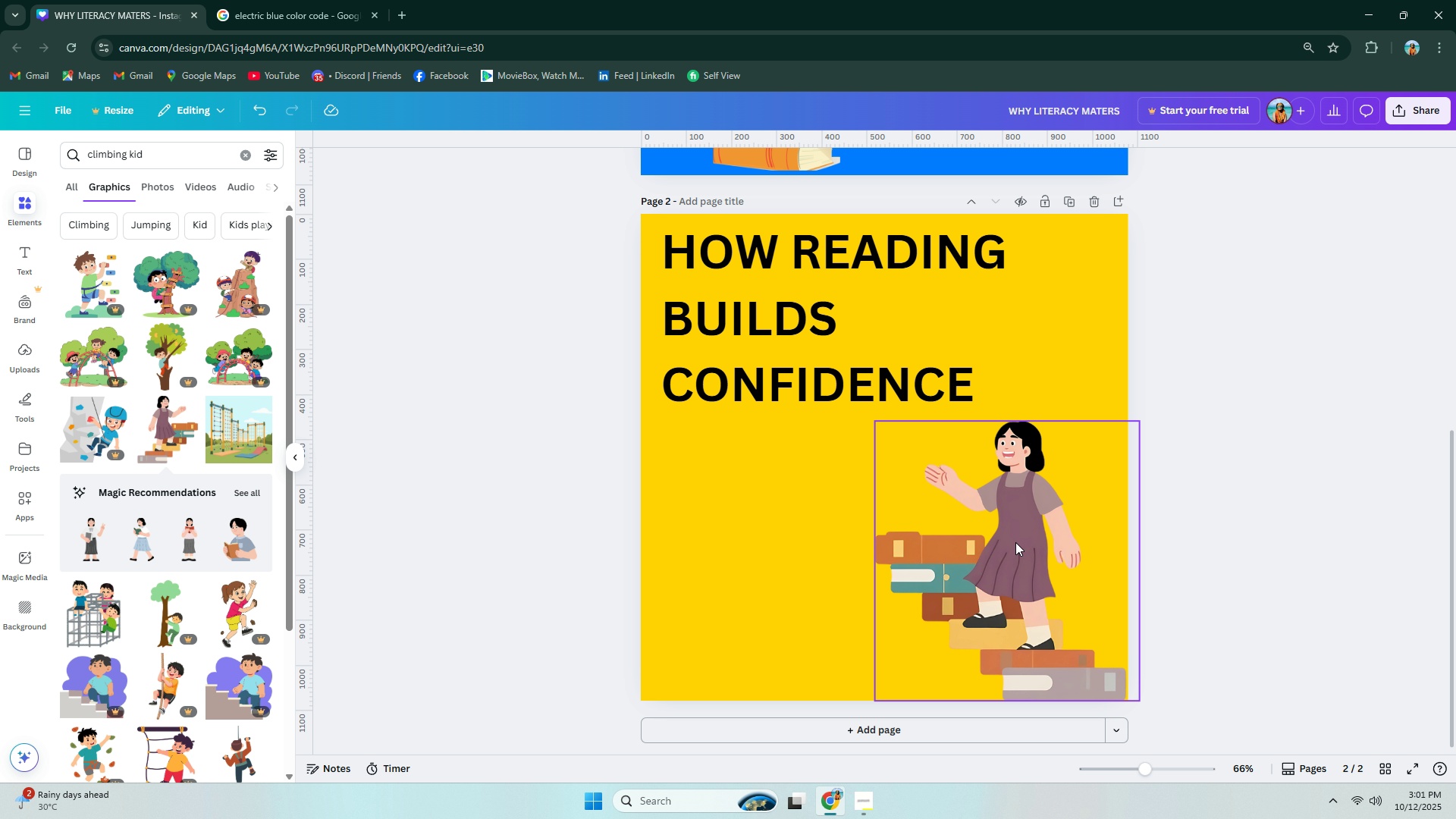 
left_click([1261, 465])
 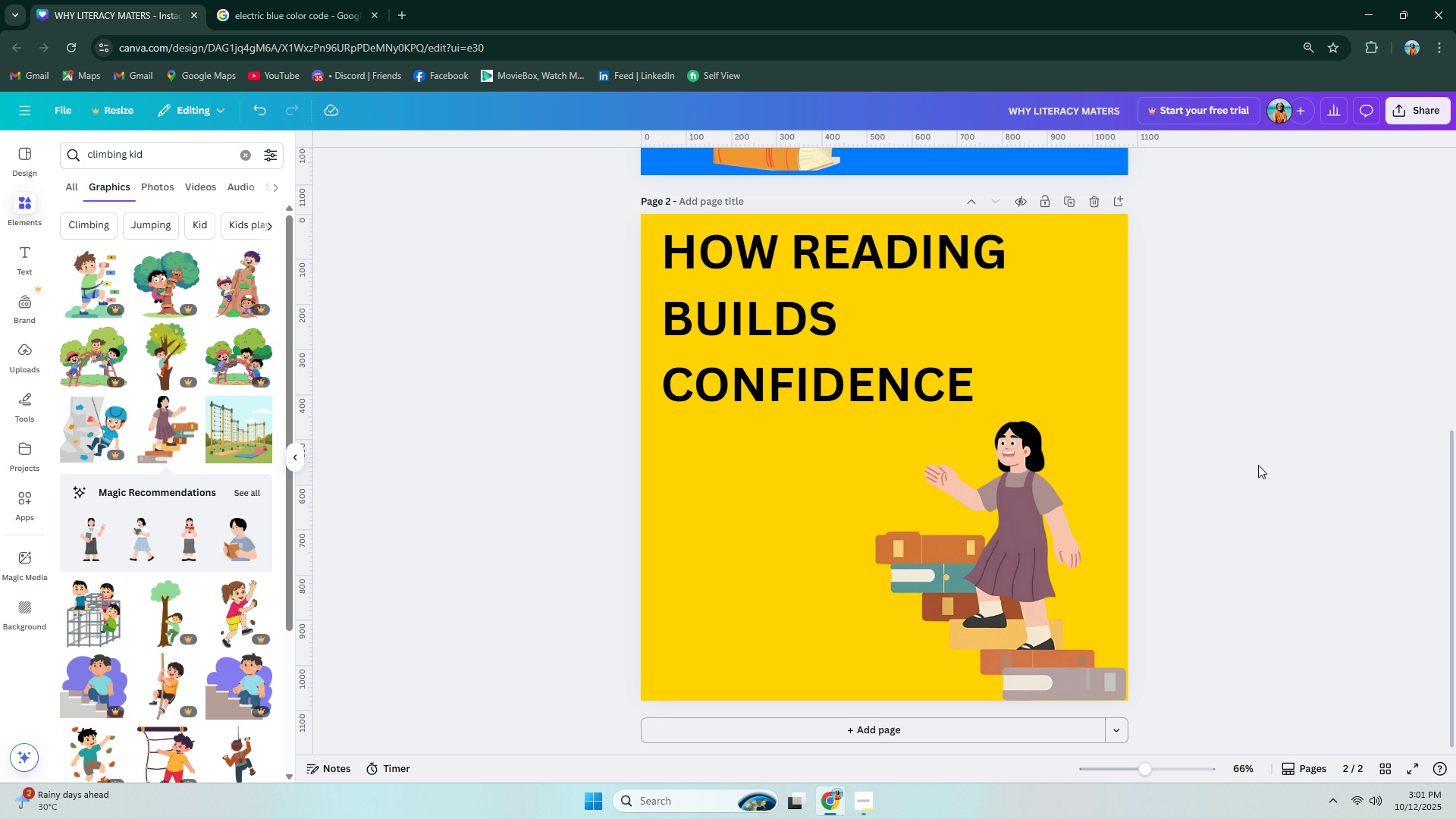 
scroll: coordinate [1247, 479], scroll_direction: none, amount: 0.0
 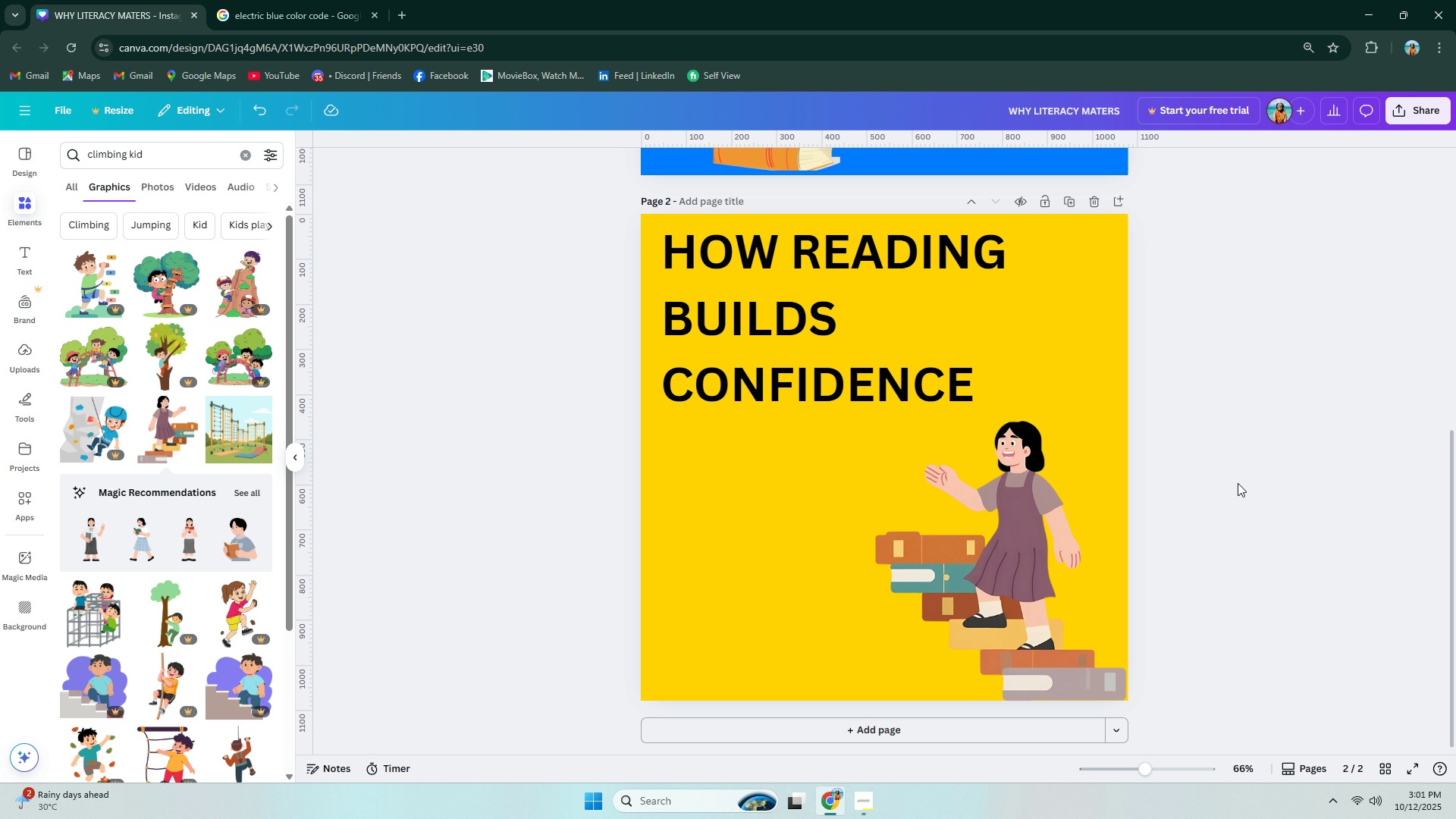 
wait(10.9)
 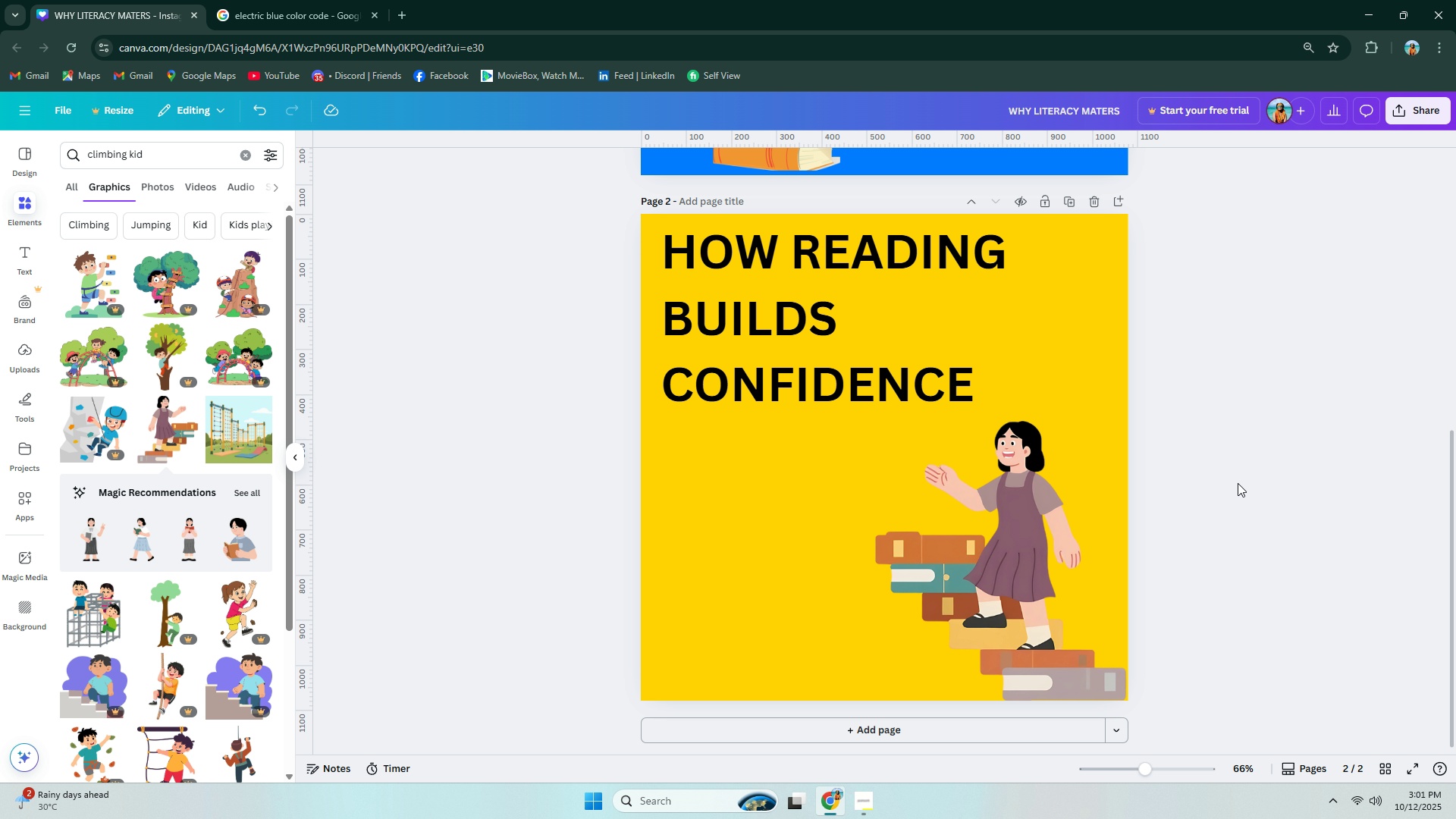 
left_click_drag(start_coordinate=[876, 420], to_coordinate=[825, 389])
 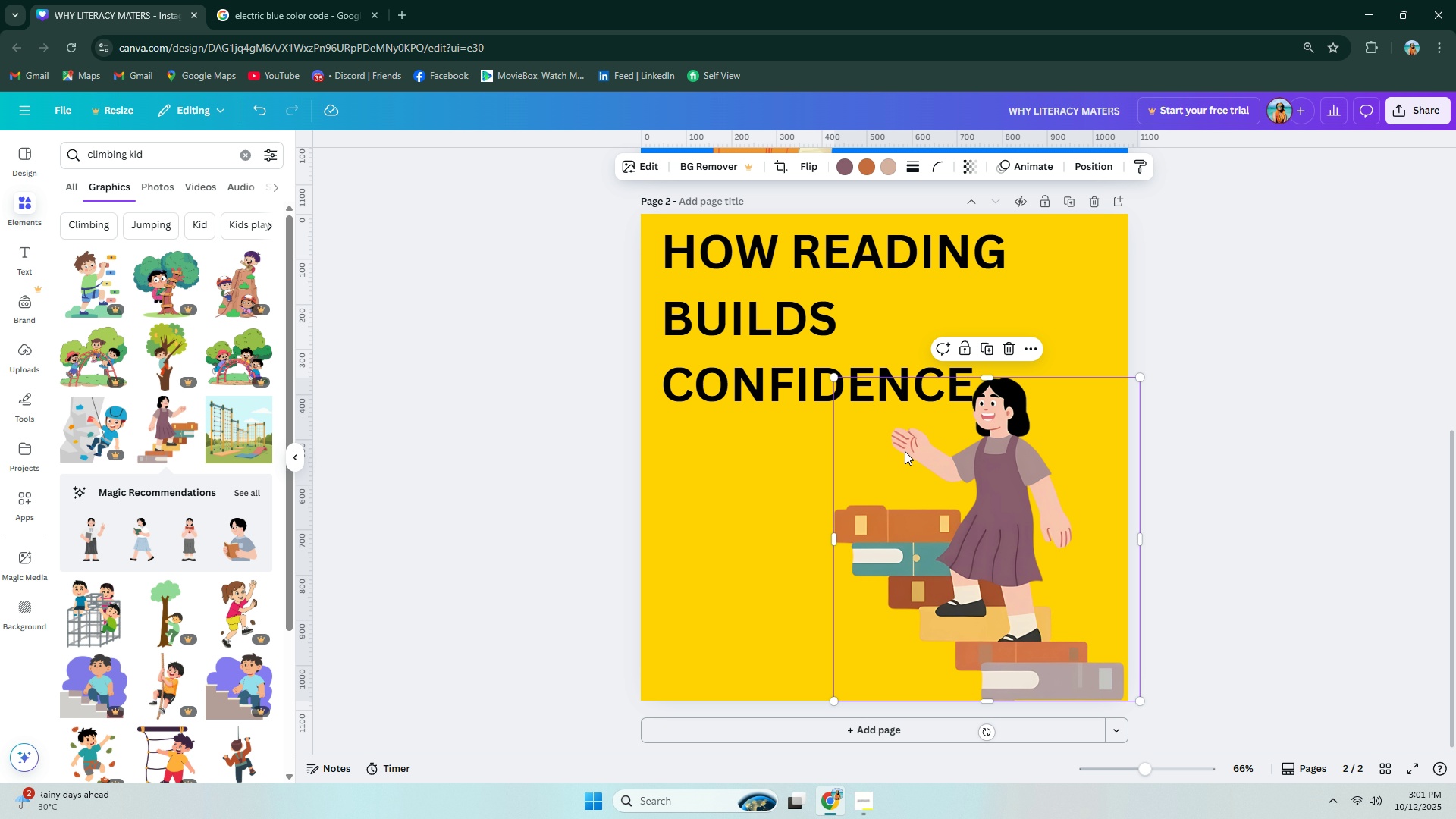 
left_click_drag(start_coordinate=[930, 467], to_coordinate=[946, 469])
 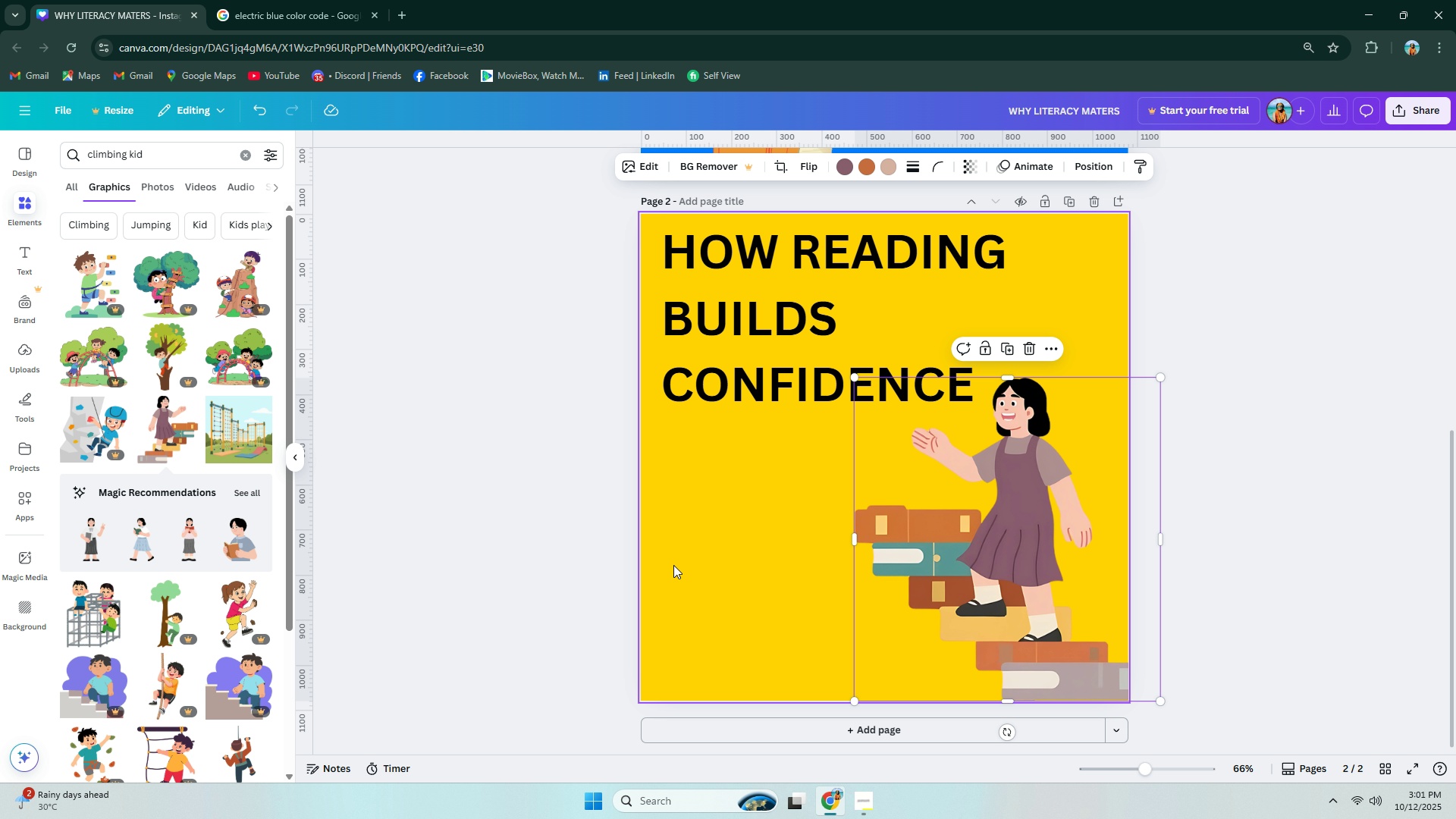 
left_click([673, 565])
 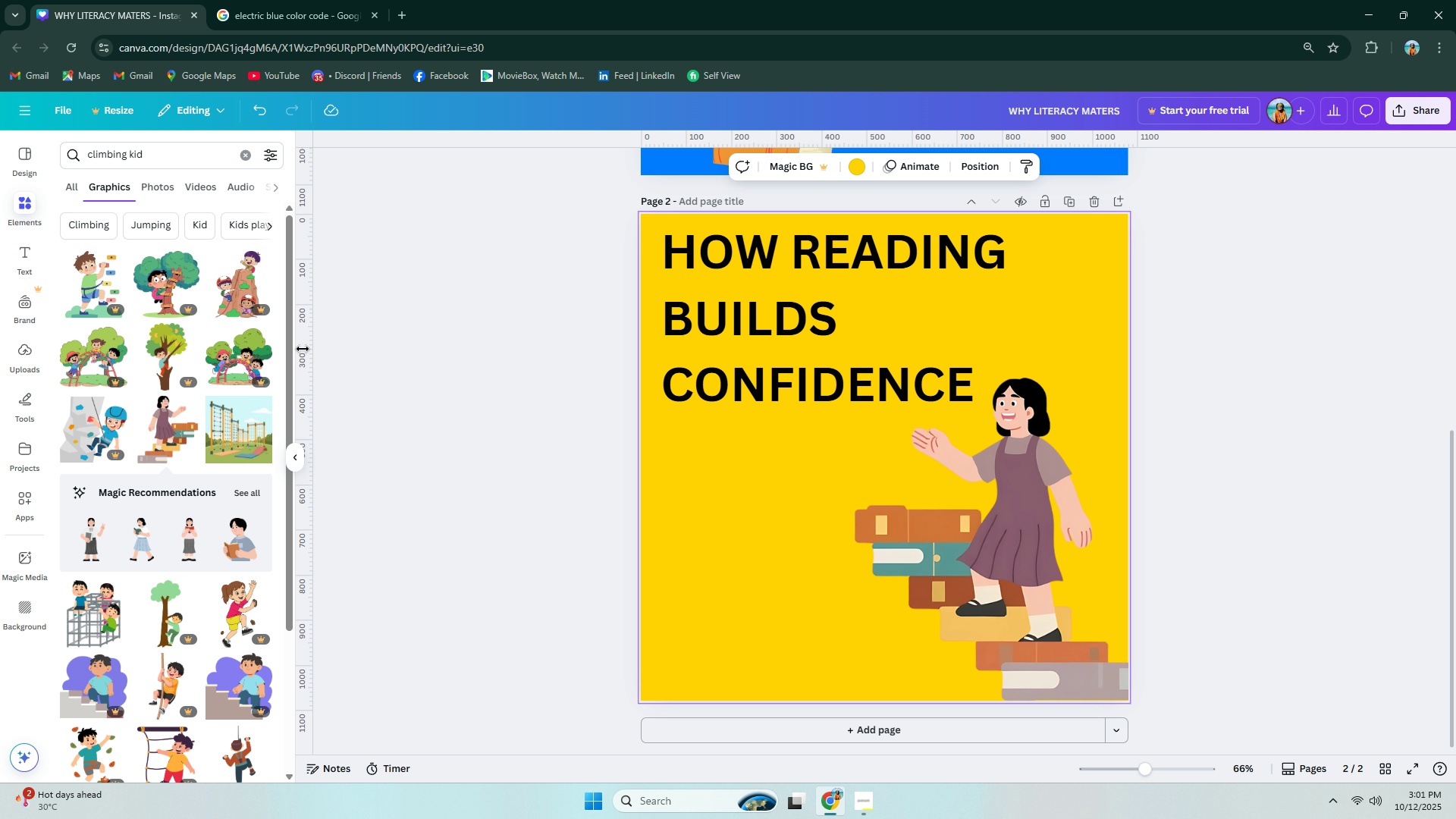 
wait(5.88)
 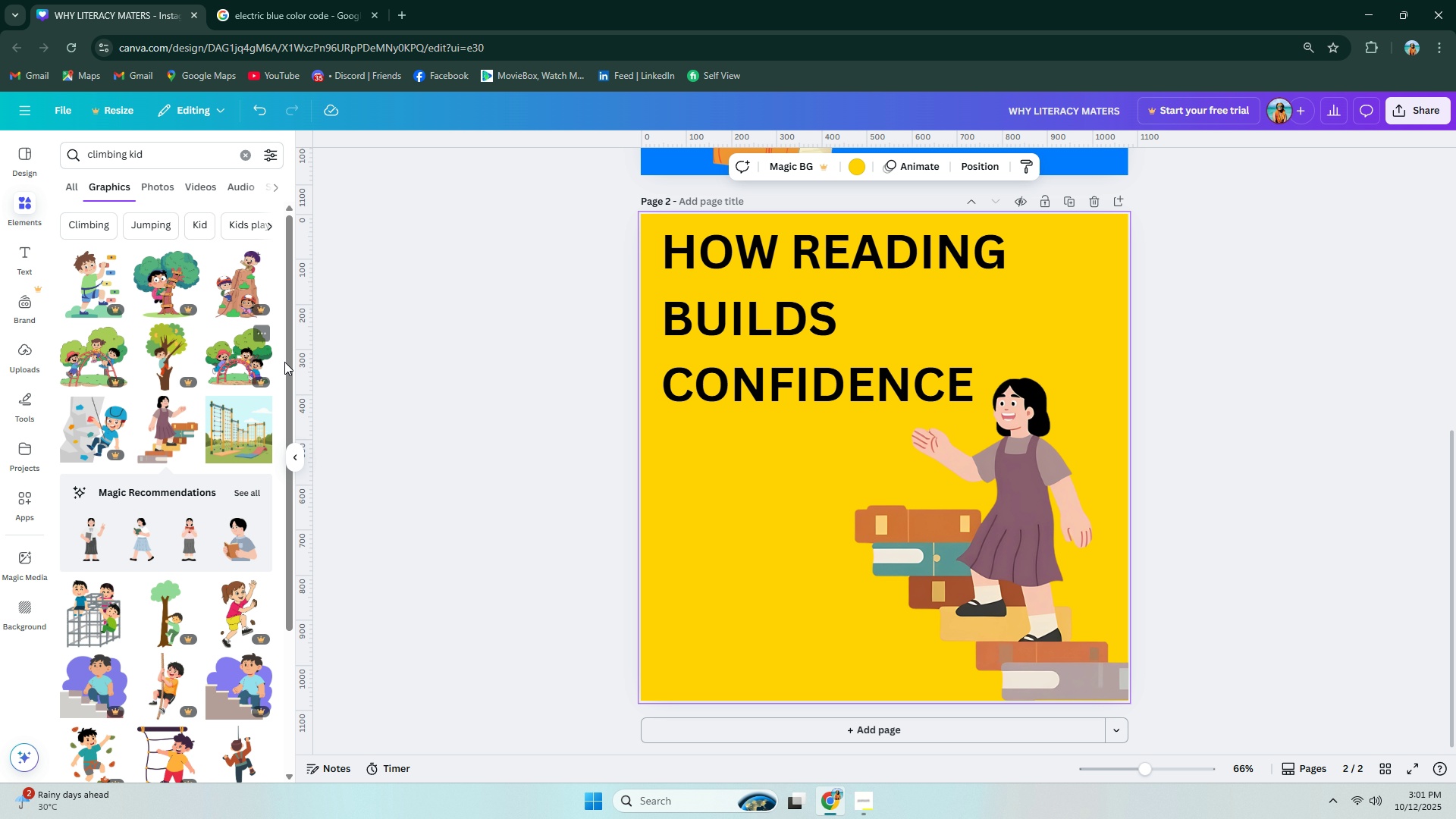 
left_click([27, 171])
 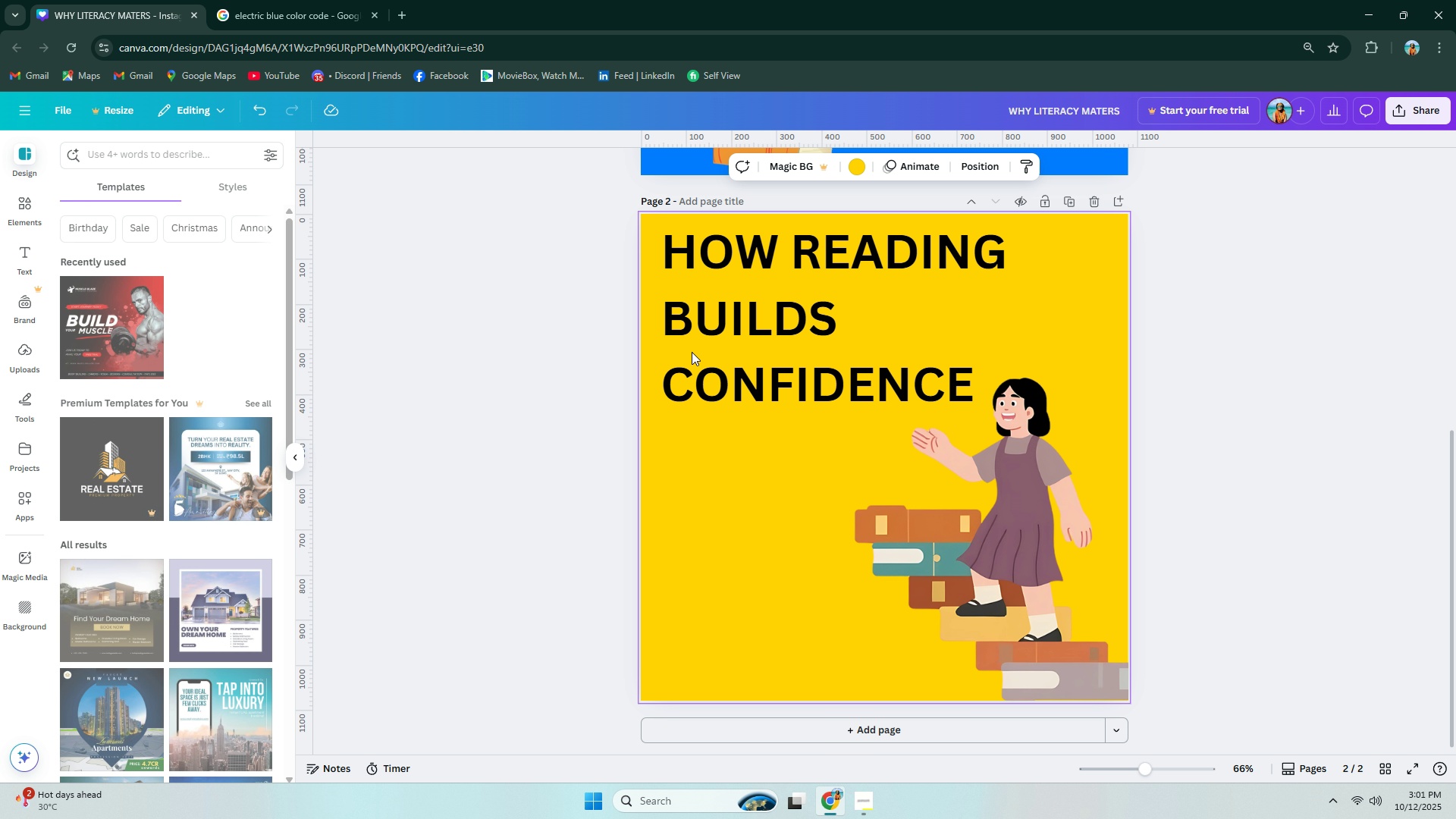 
scroll: coordinate [761, 353], scroll_direction: up, amount: 7.0
 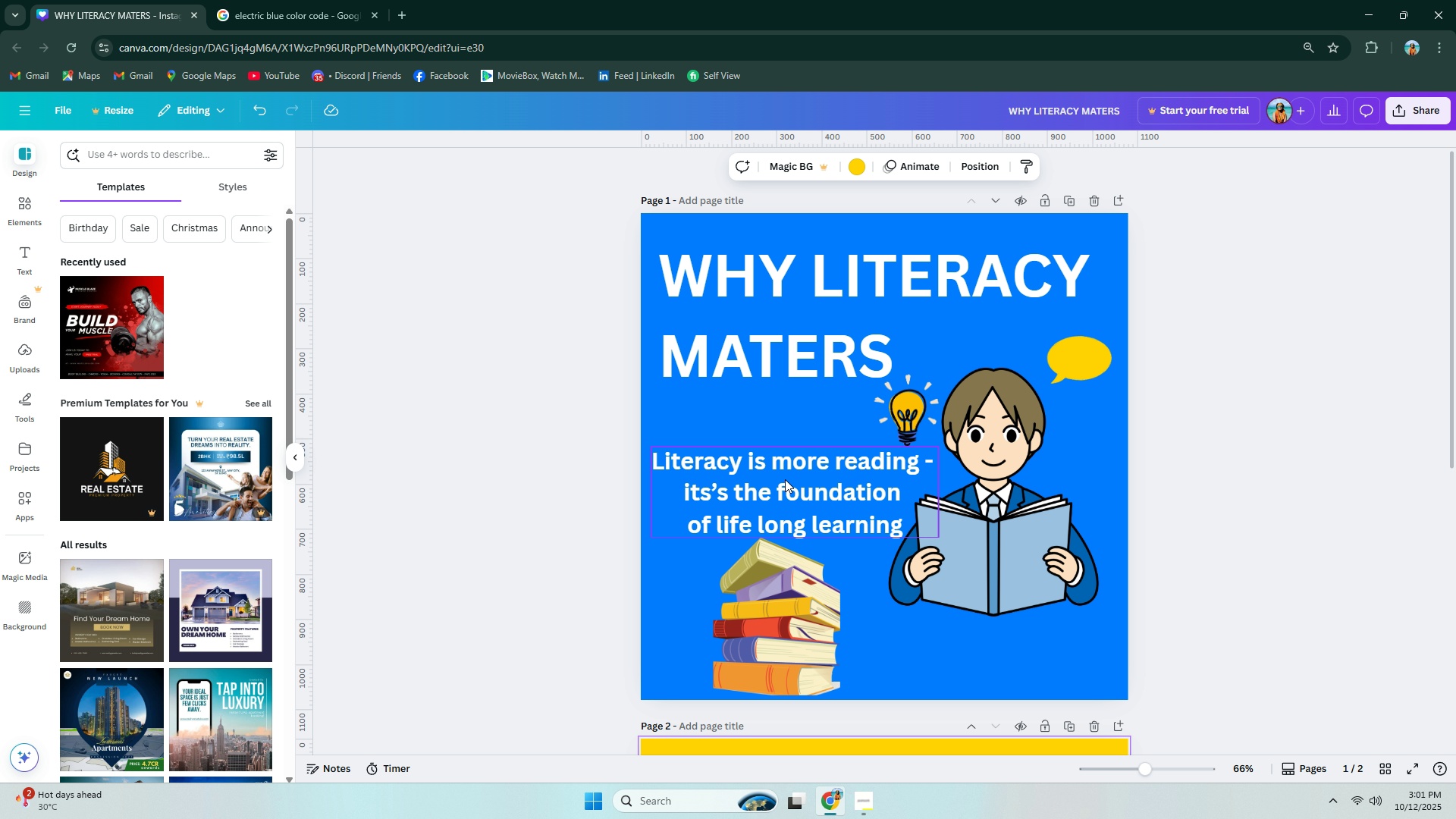 
scroll: coordinate [783, 476], scroll_direction: down, amount: 4.0
 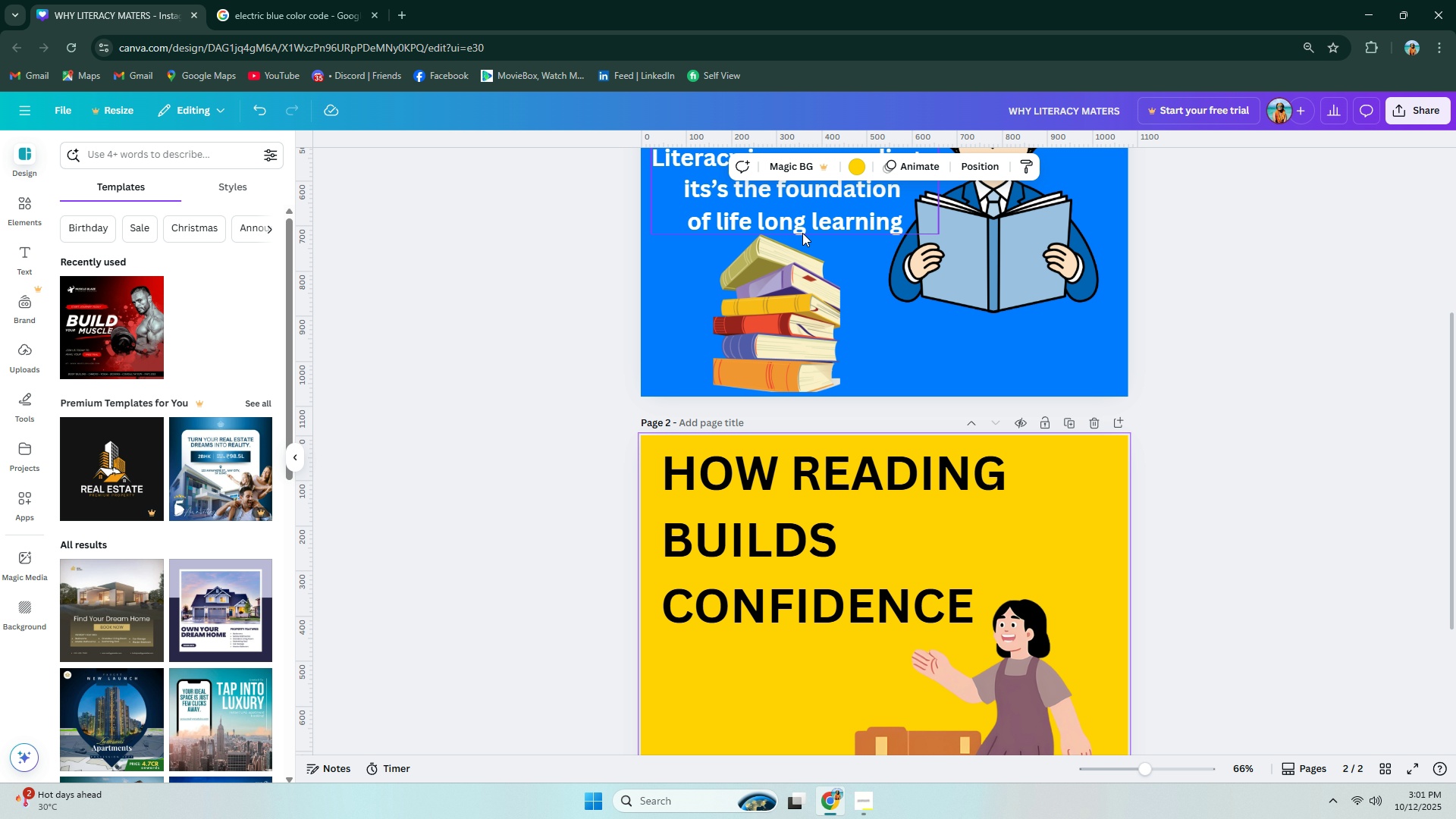 
key(Control+ControlLeft)
 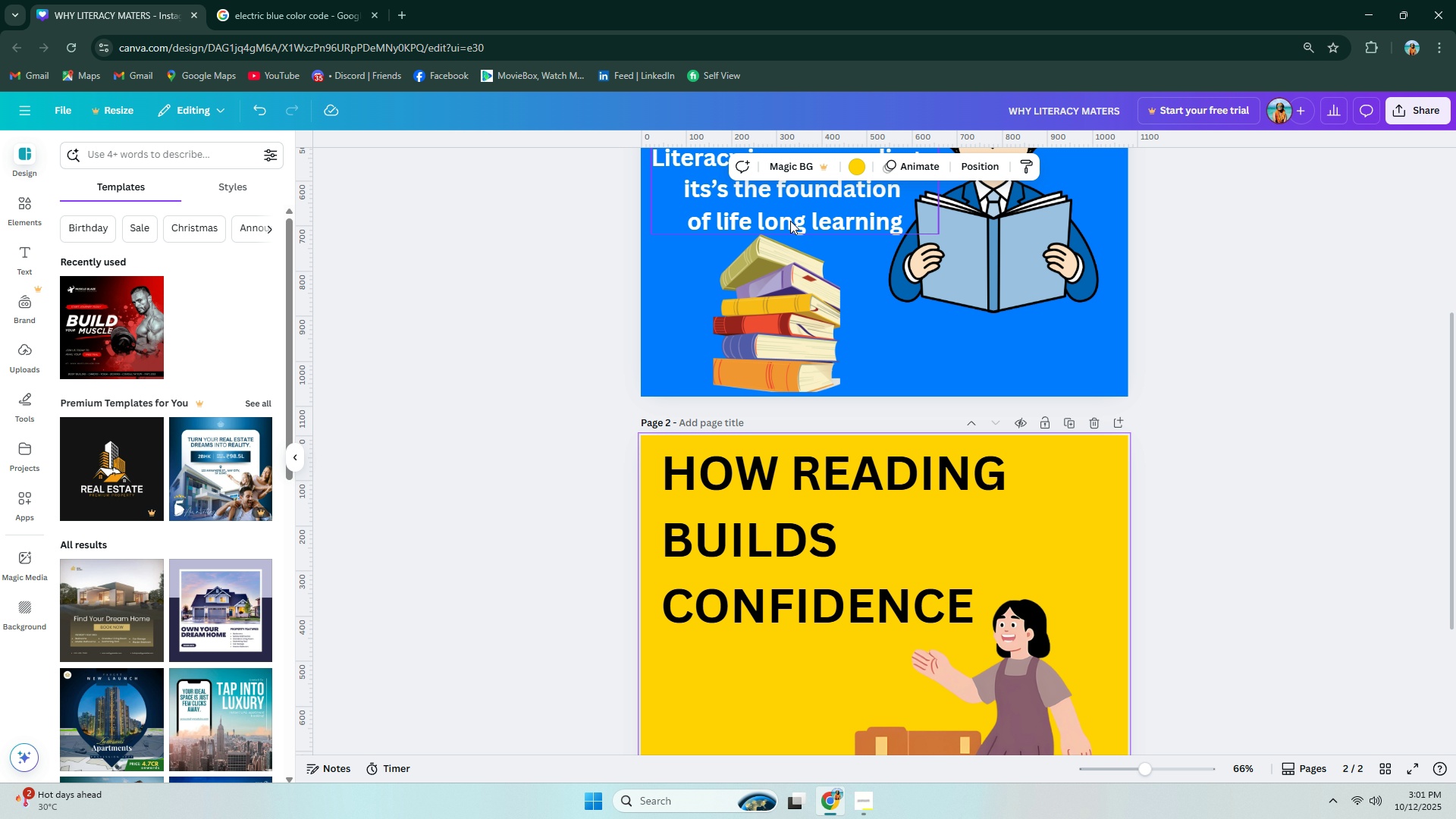 
key(Control+ControlLeft)
 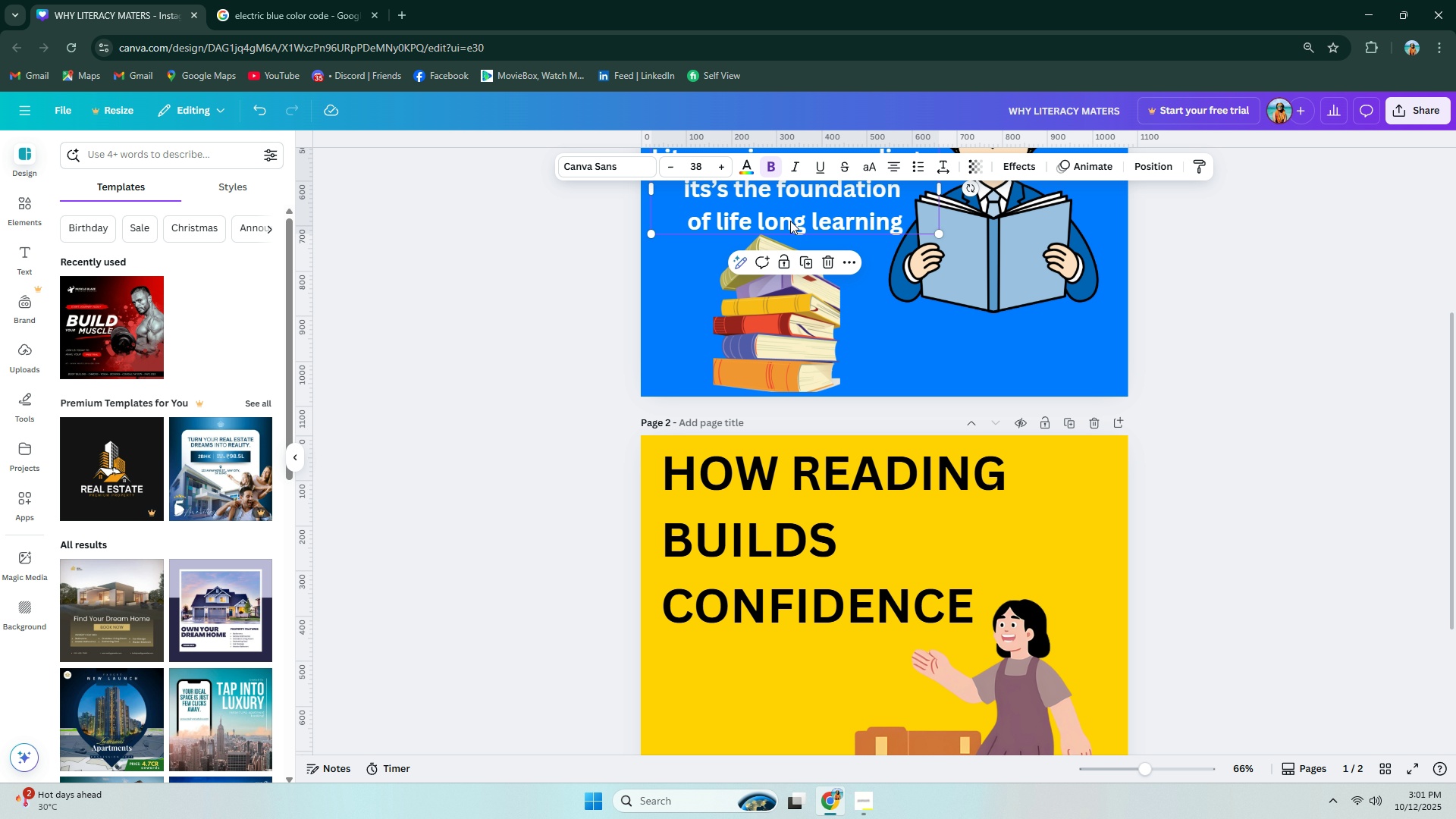 
hold_key(key=AltLeft, duration=1.22)
left_click_drag(start_coordinate=[790, 221], to_coordinate=[792, 712])
 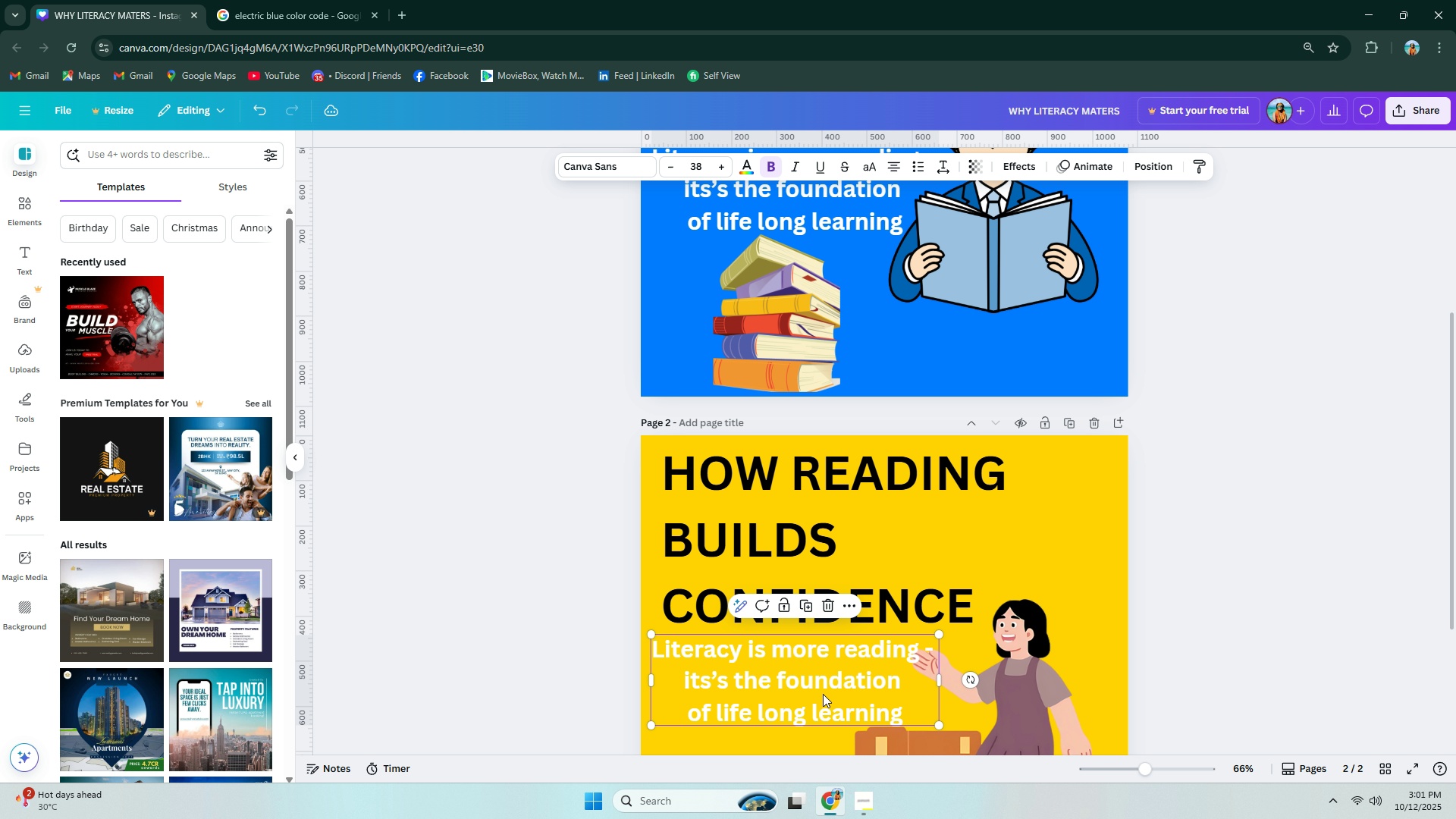 
scroll: coordinate [829, 686], scroll_direction: down, amount: 1.0
 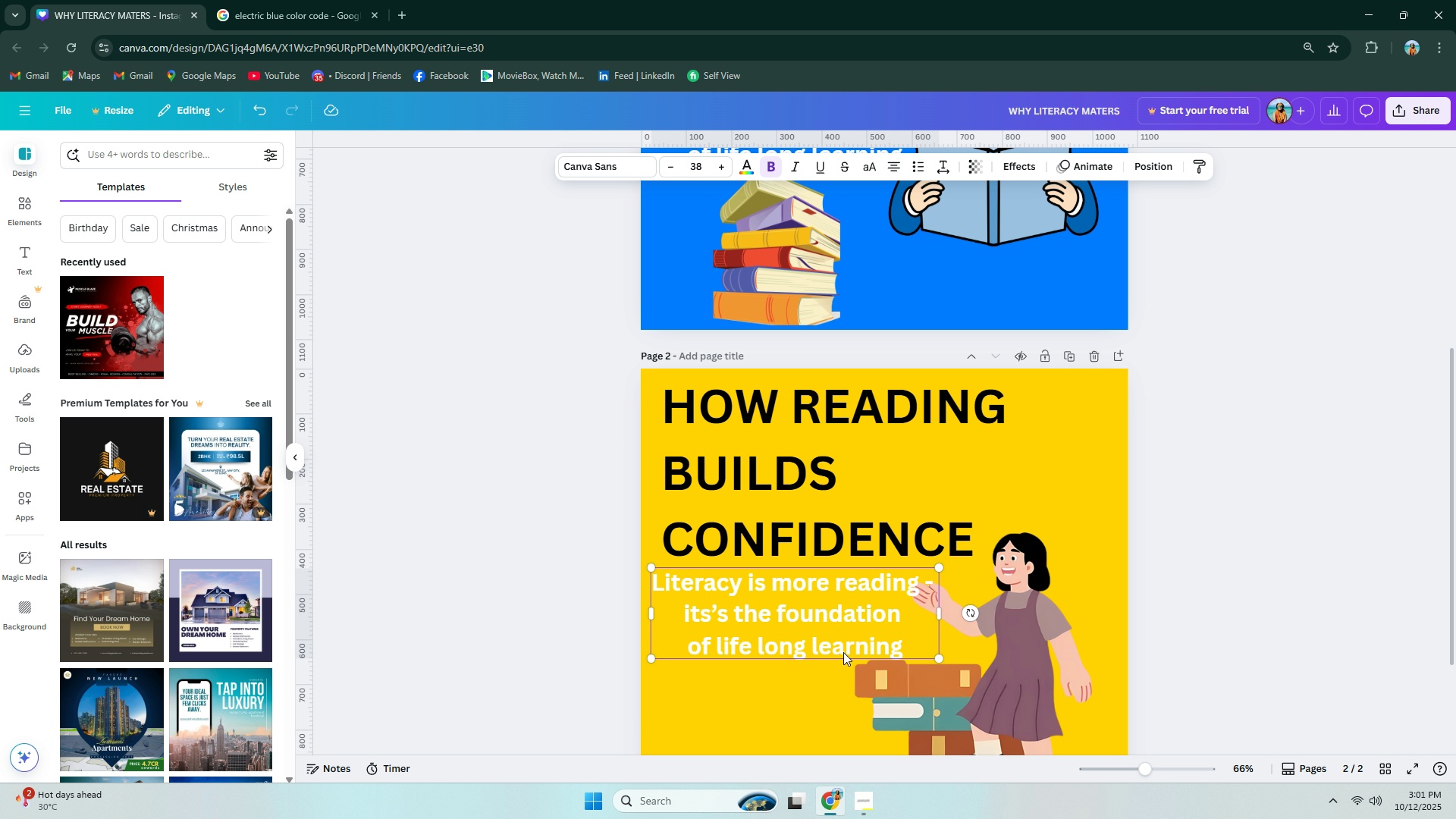 
left_click_drag(start_coordinate=[844, 651], to_coordinate=[844, 642])
 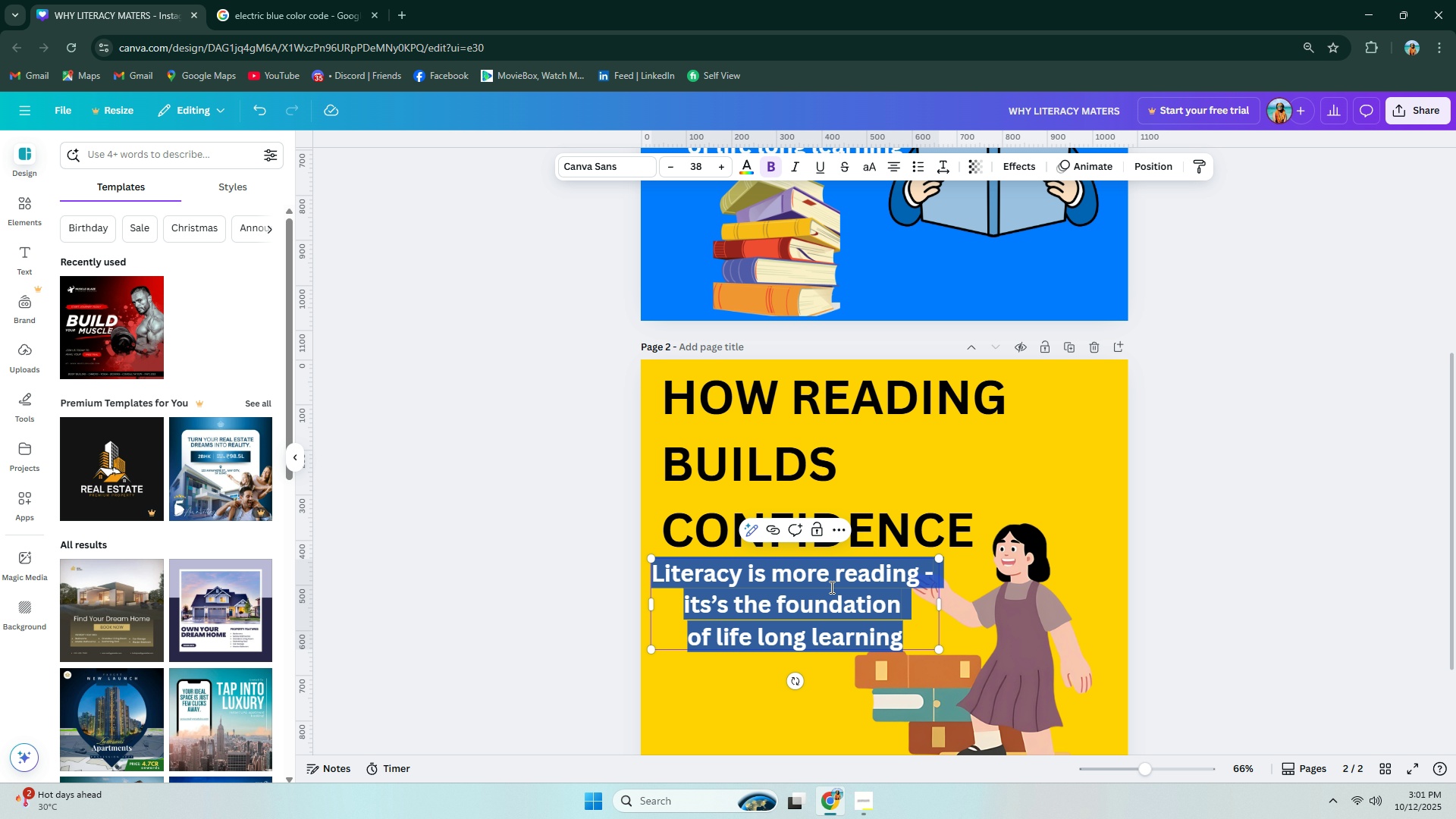 
triple_click([830, 587])
 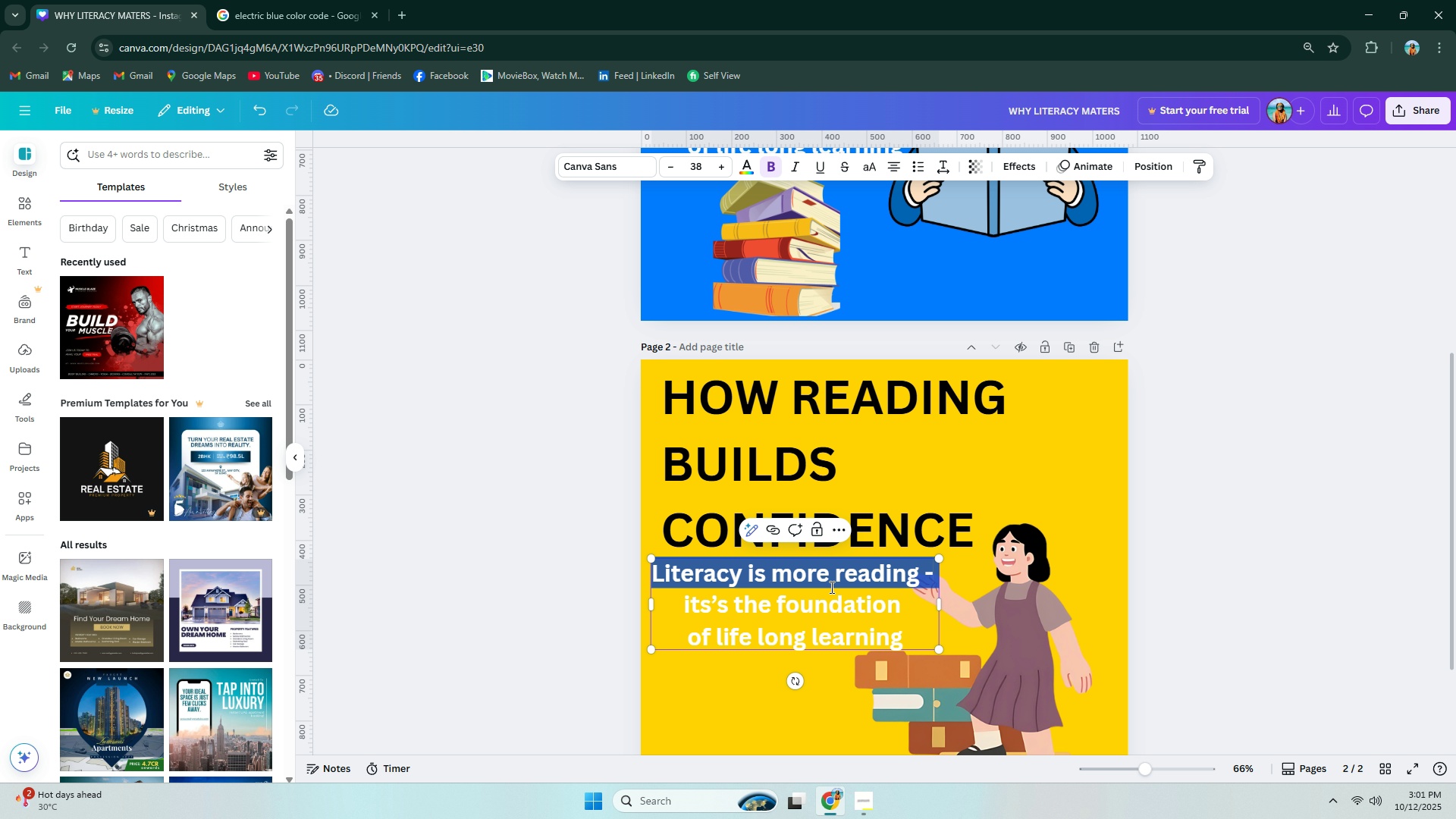 
triple_click([830, 587])
 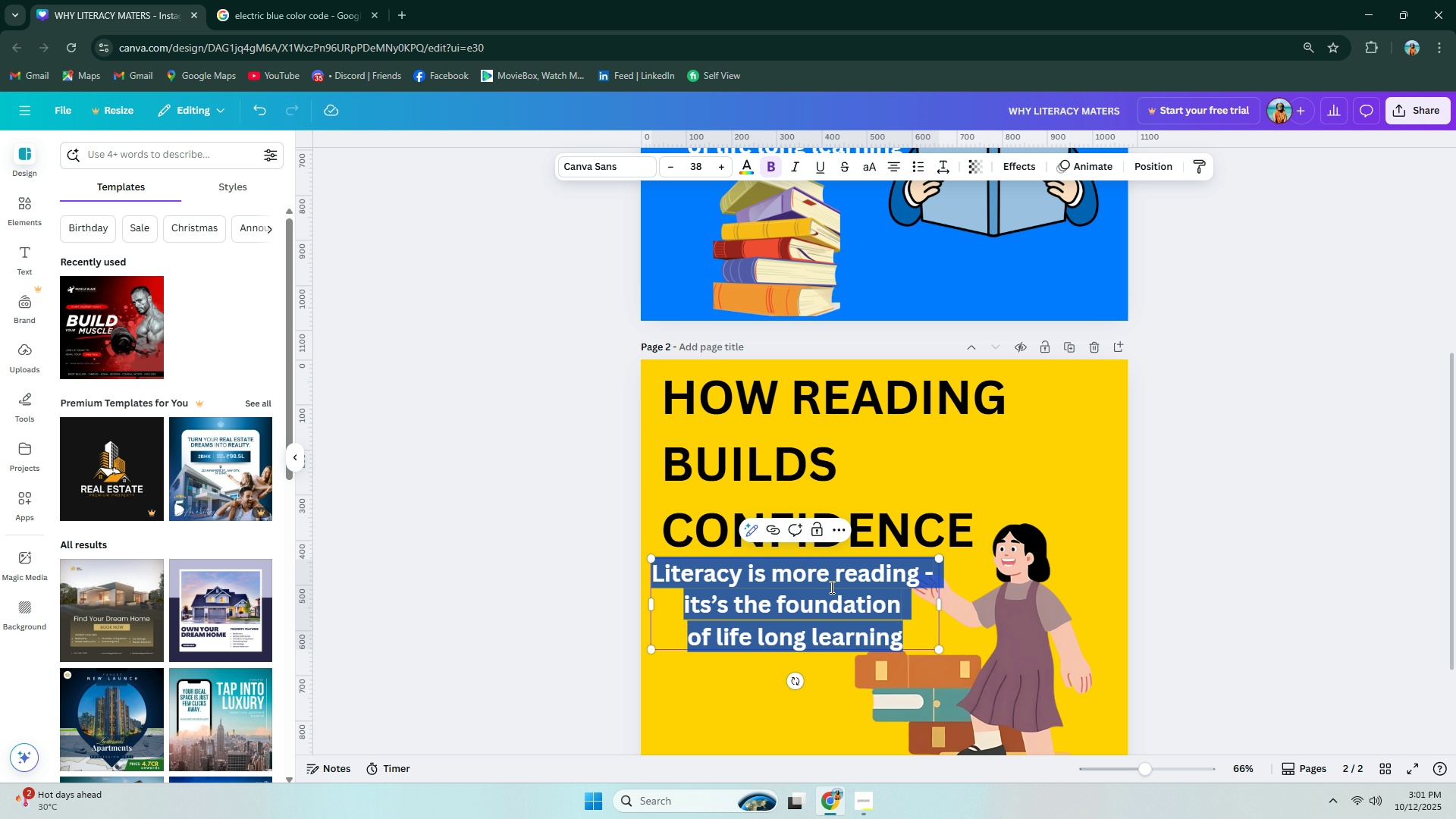 
triple_click([830, 587])
 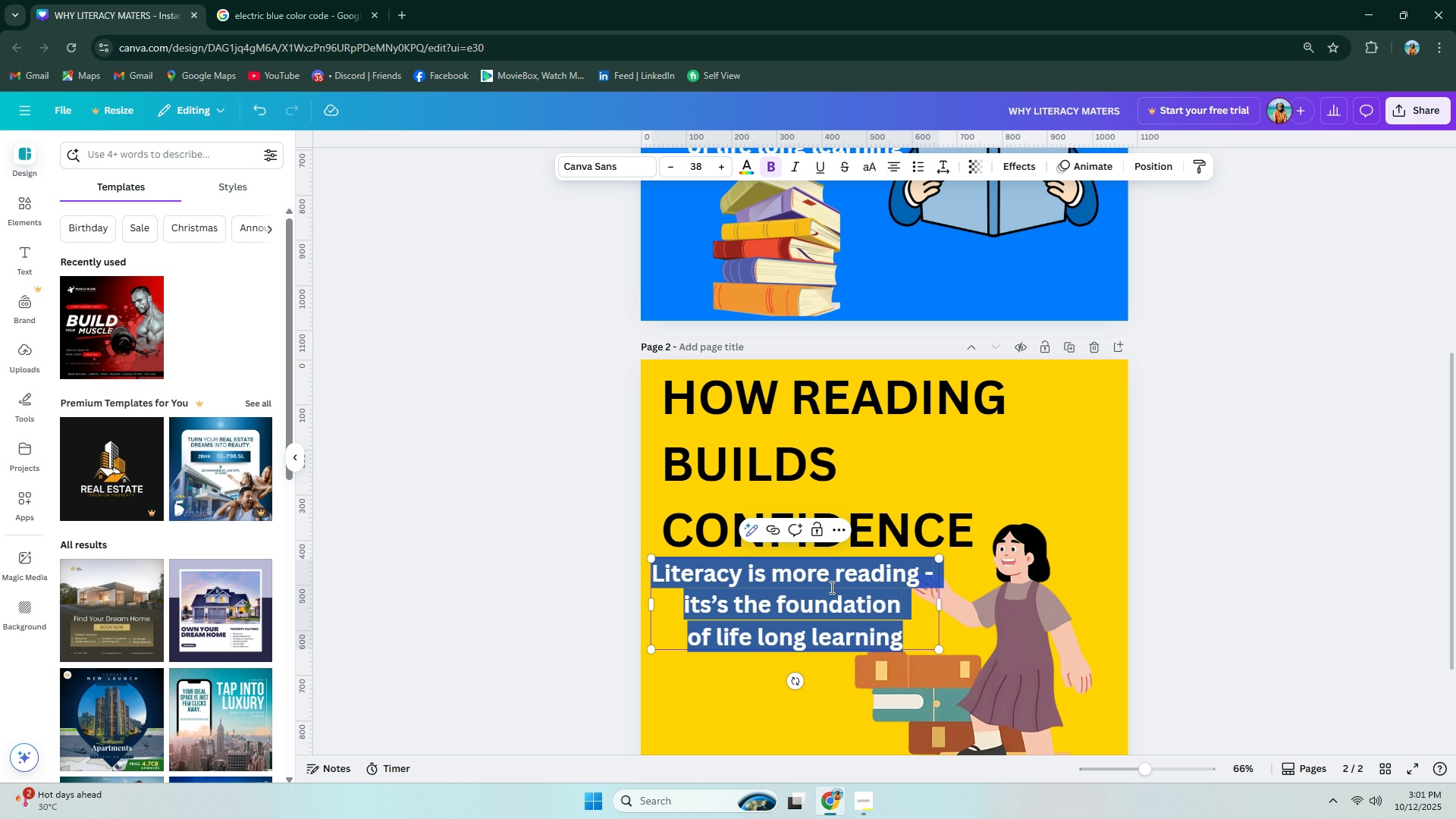 
key(Control+ControlLeft)
 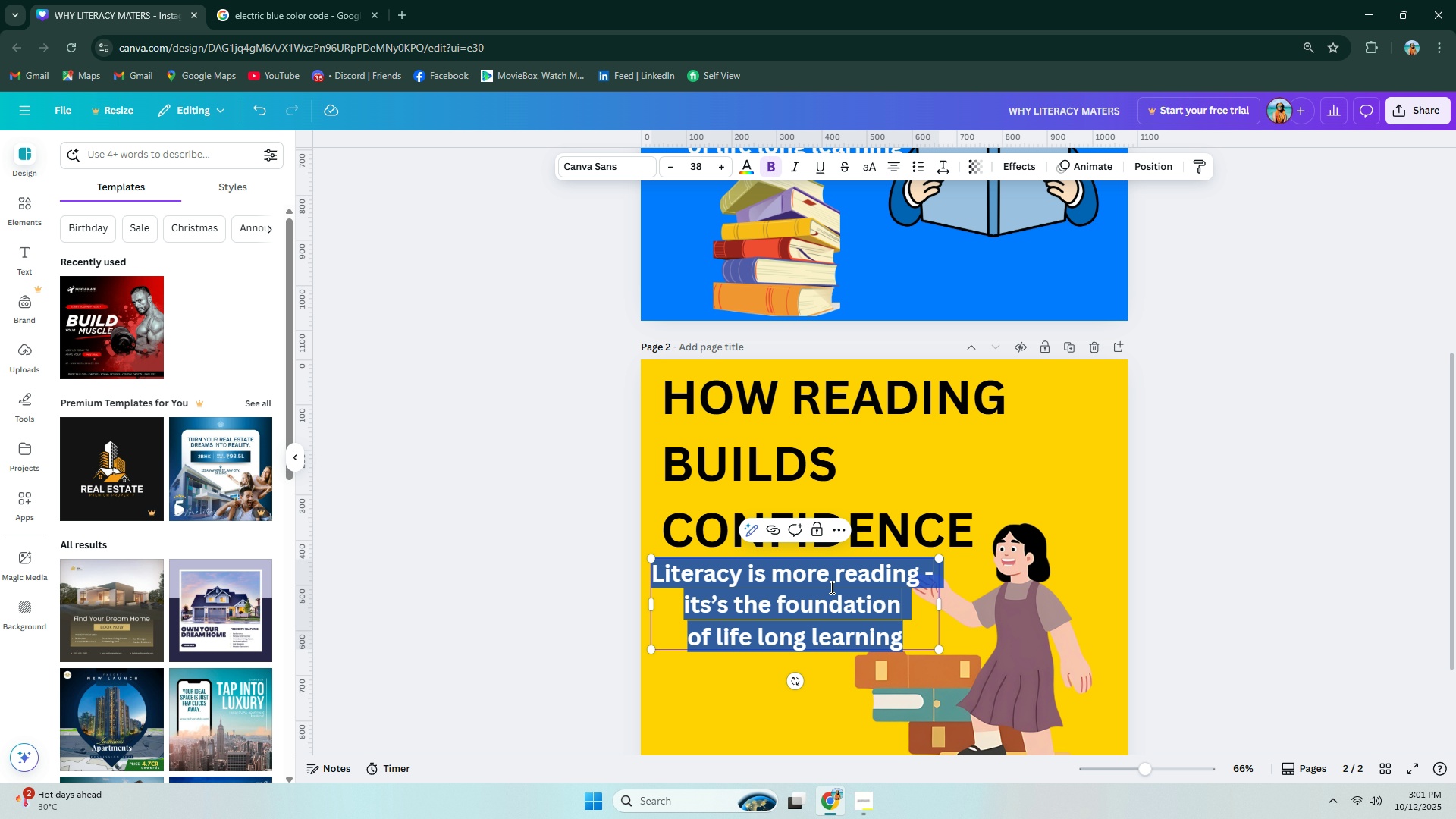 
key(Control+A)
 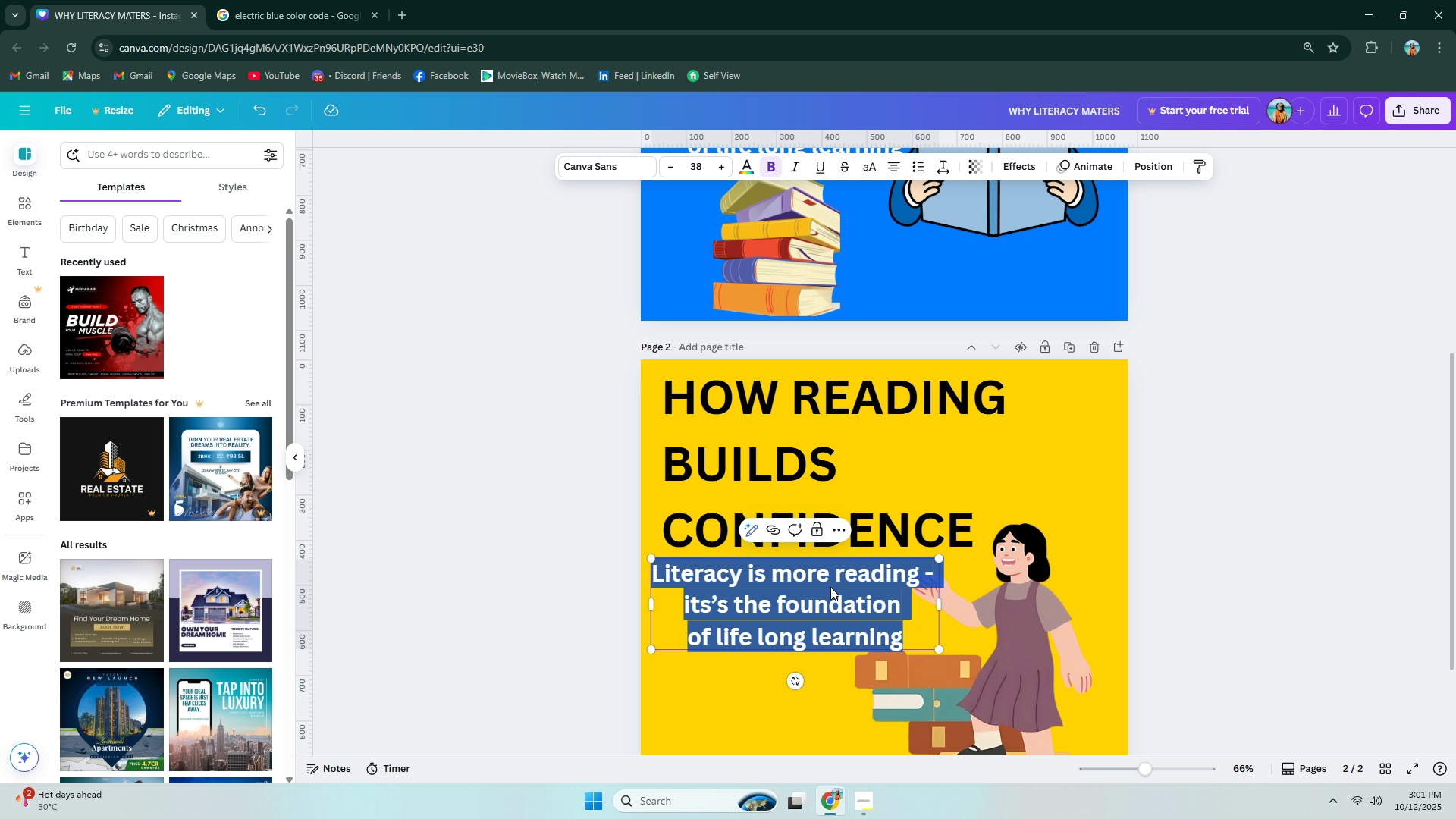 
type(eve)
key(Backspace)
key(Backspace)
key(Backspace)
key(Backspace)
type(Every page you read)
 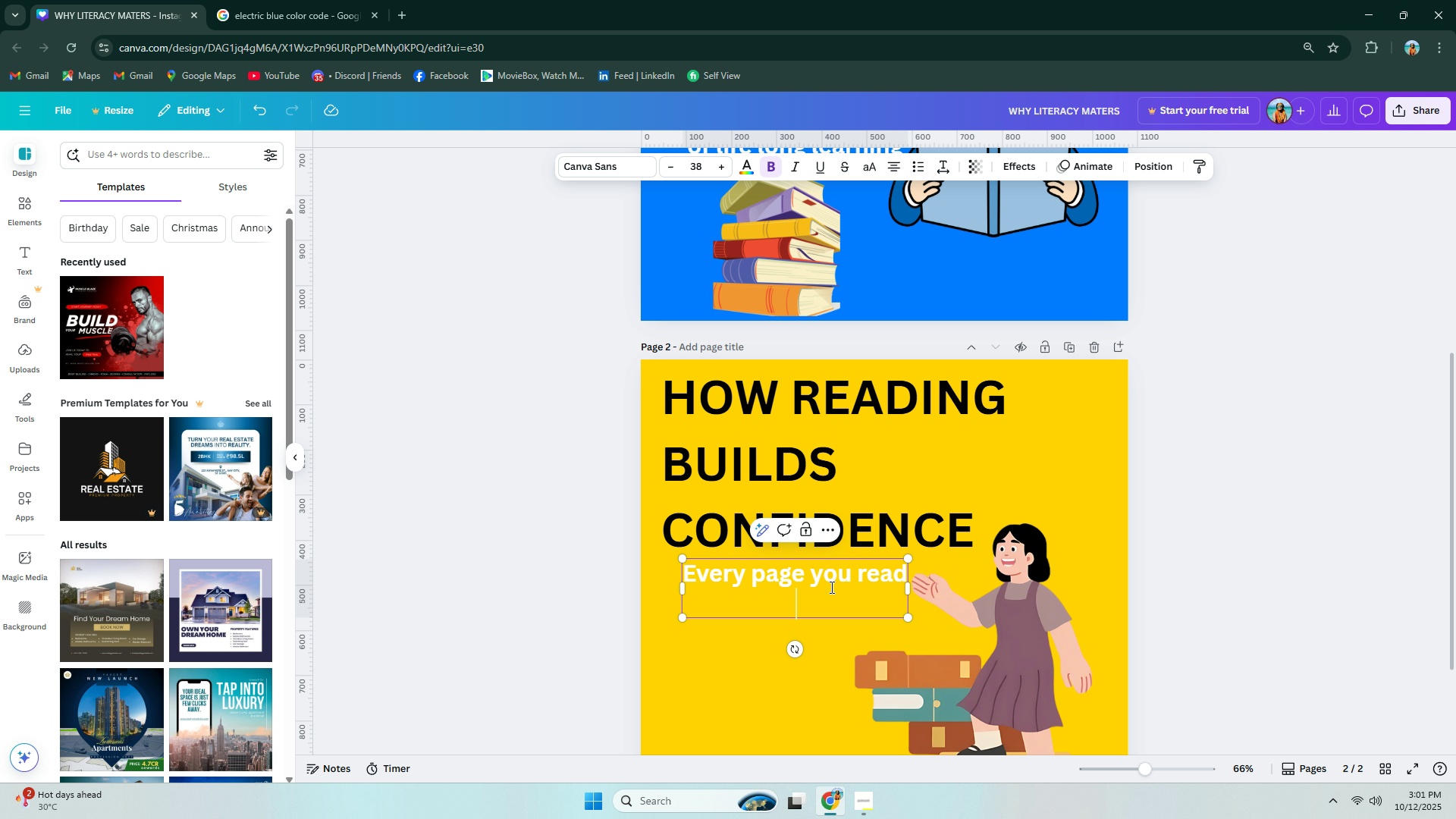 
key(Enter)
 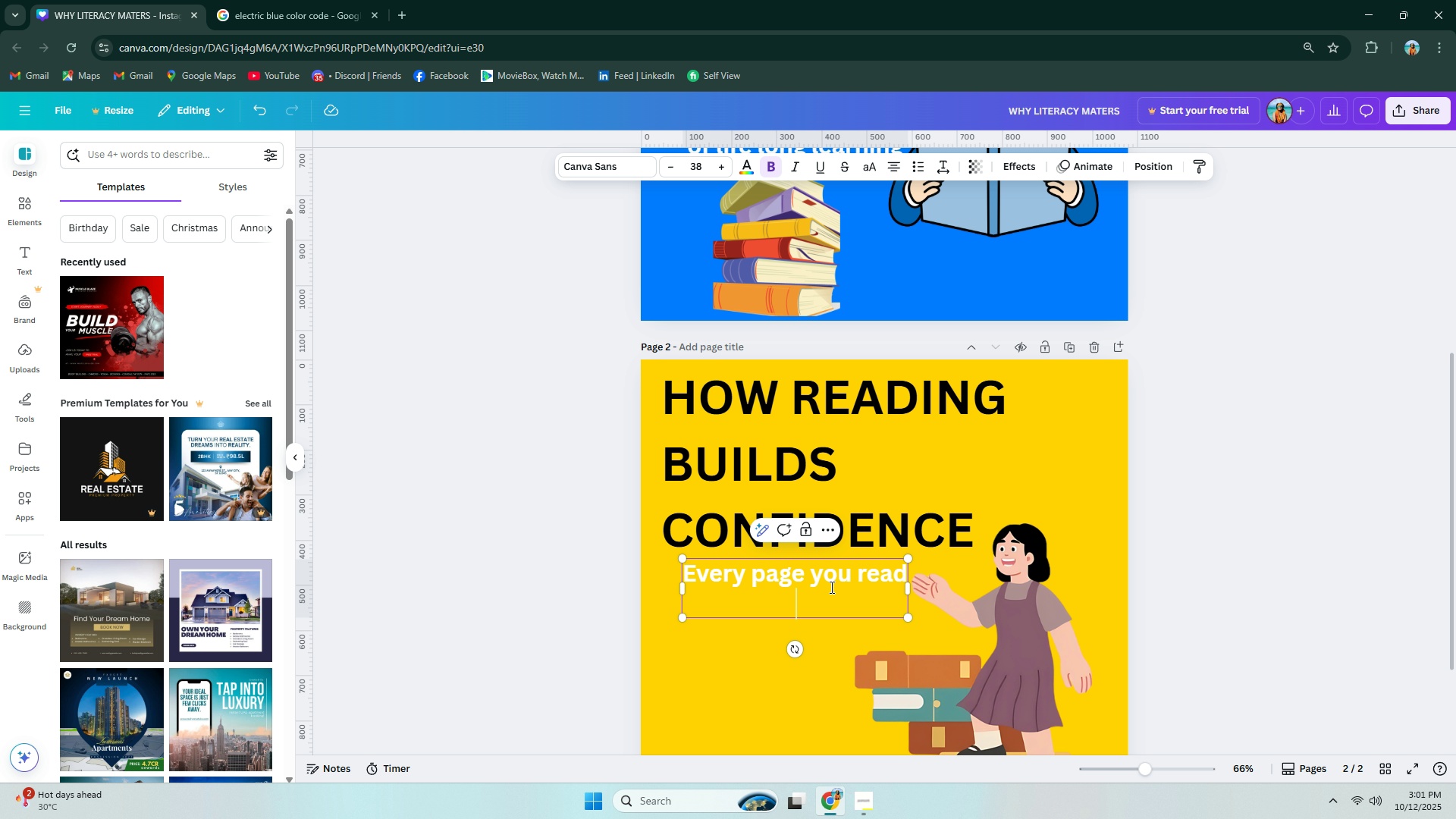 
type(strengteh)
key(Backspace)
key(Backspace)
type(hes)
key(Backspace)
type(ns)
 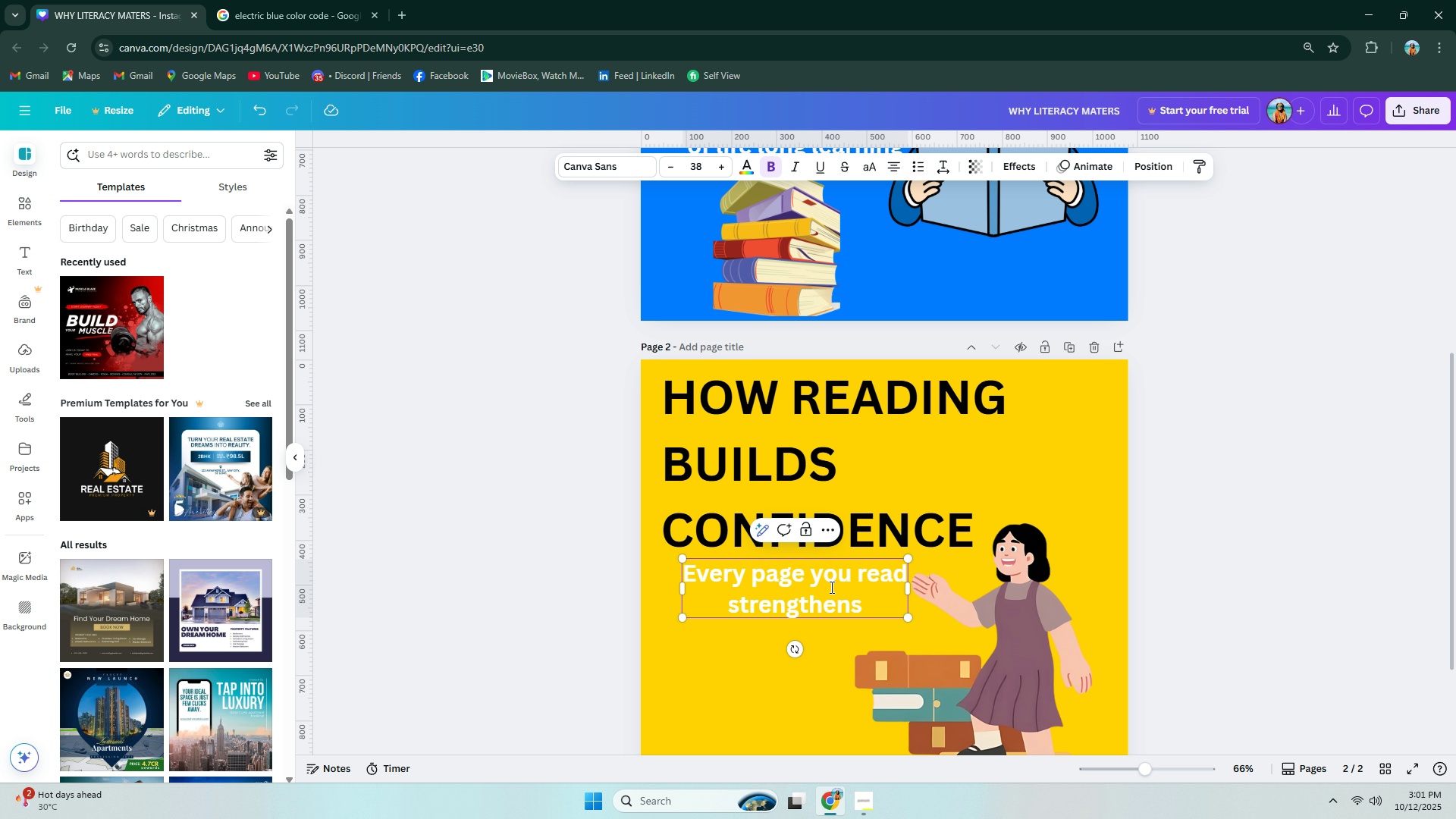 
type( your )
key(Backspace)
 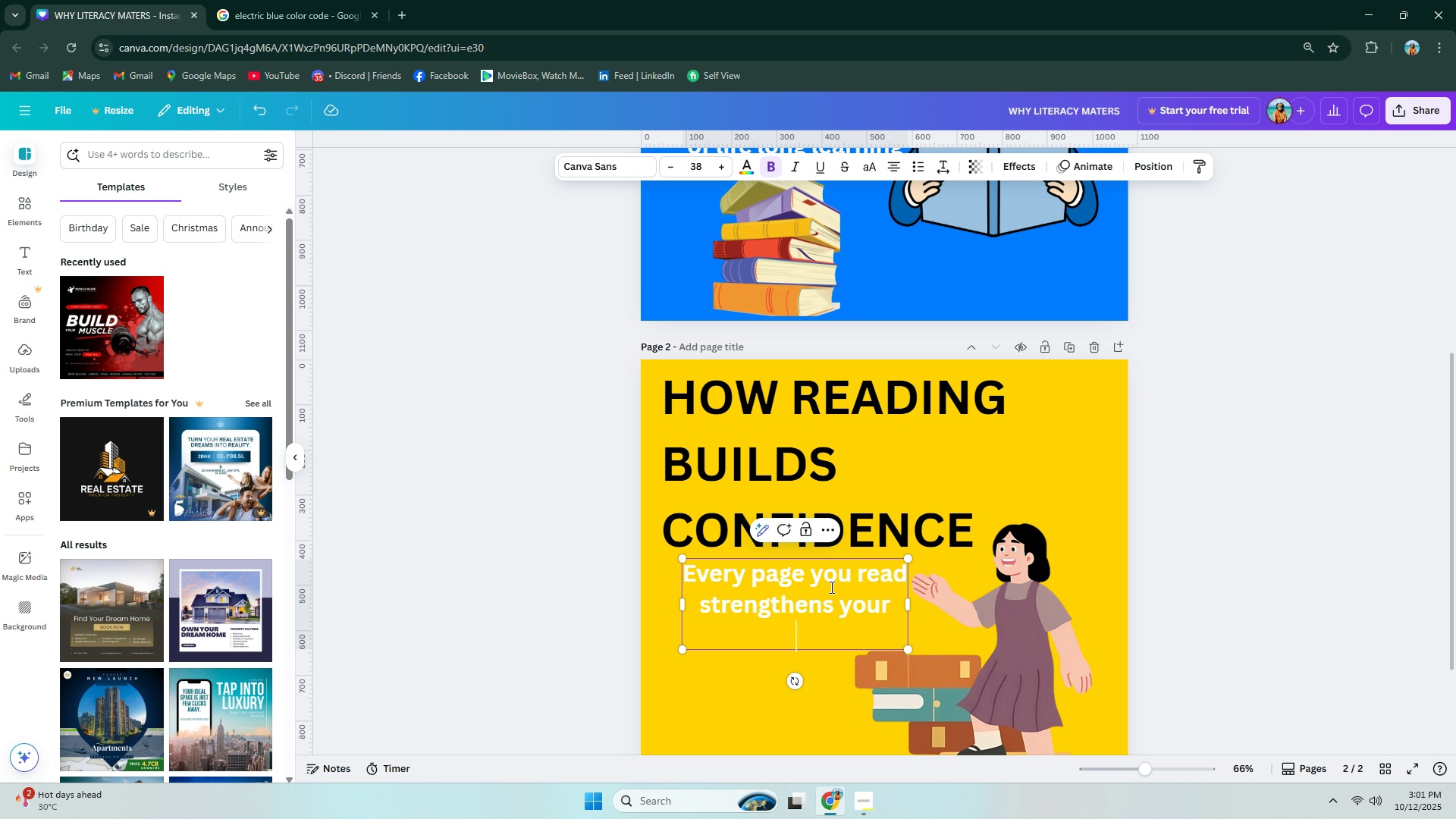 
key(Enter)
 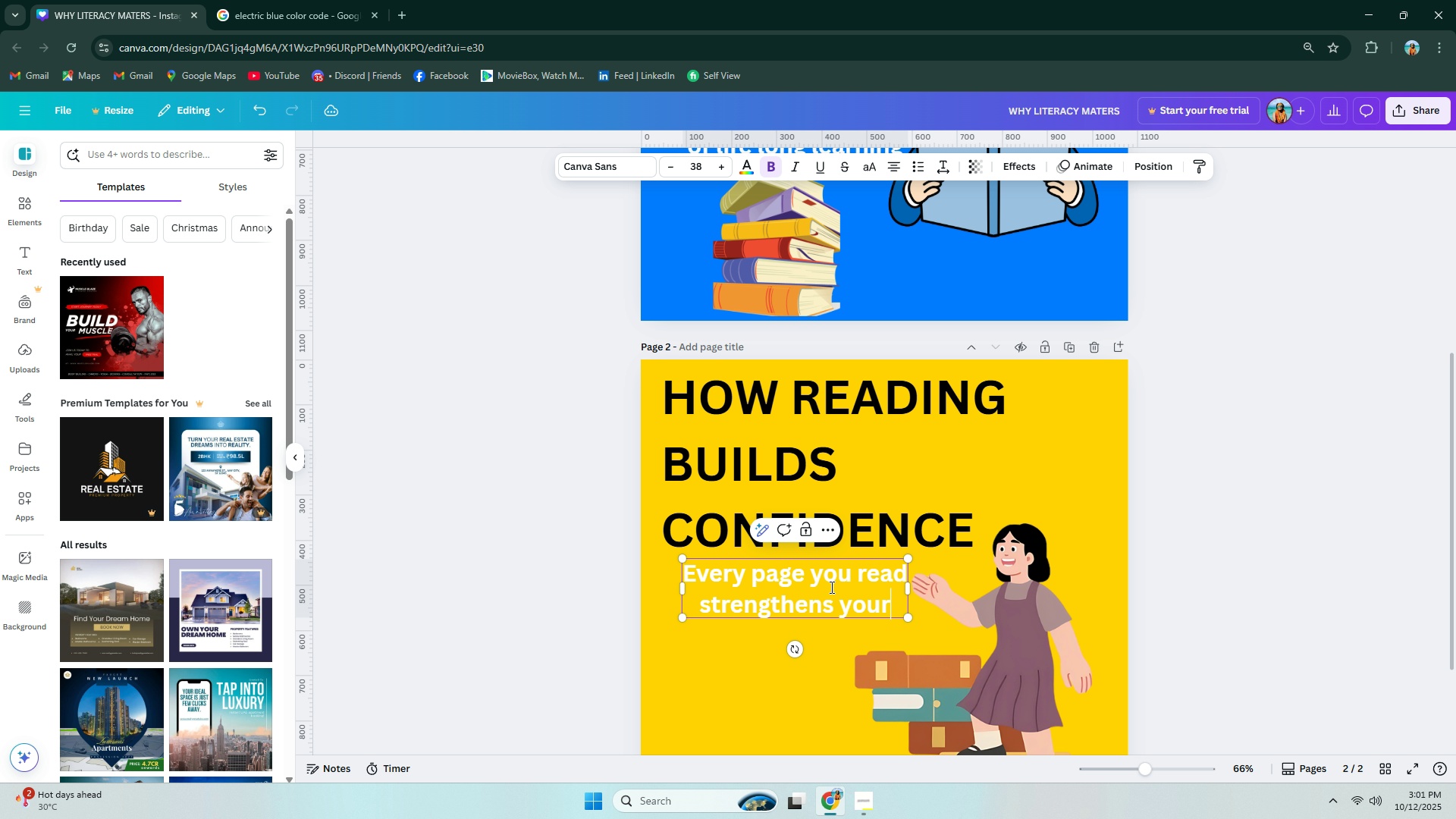 
key(Backspace)
type( voice)
 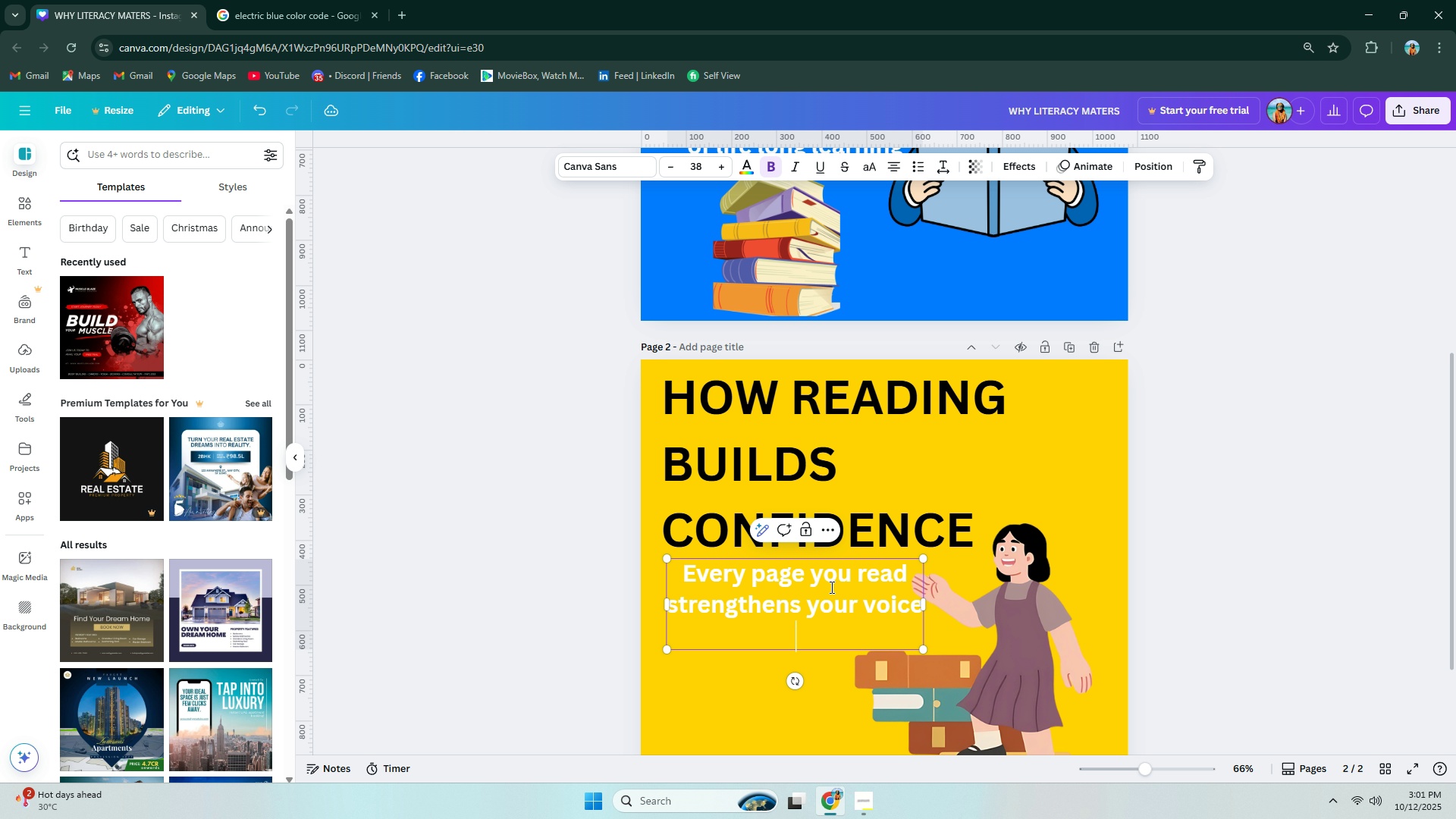 
key(Enter)
 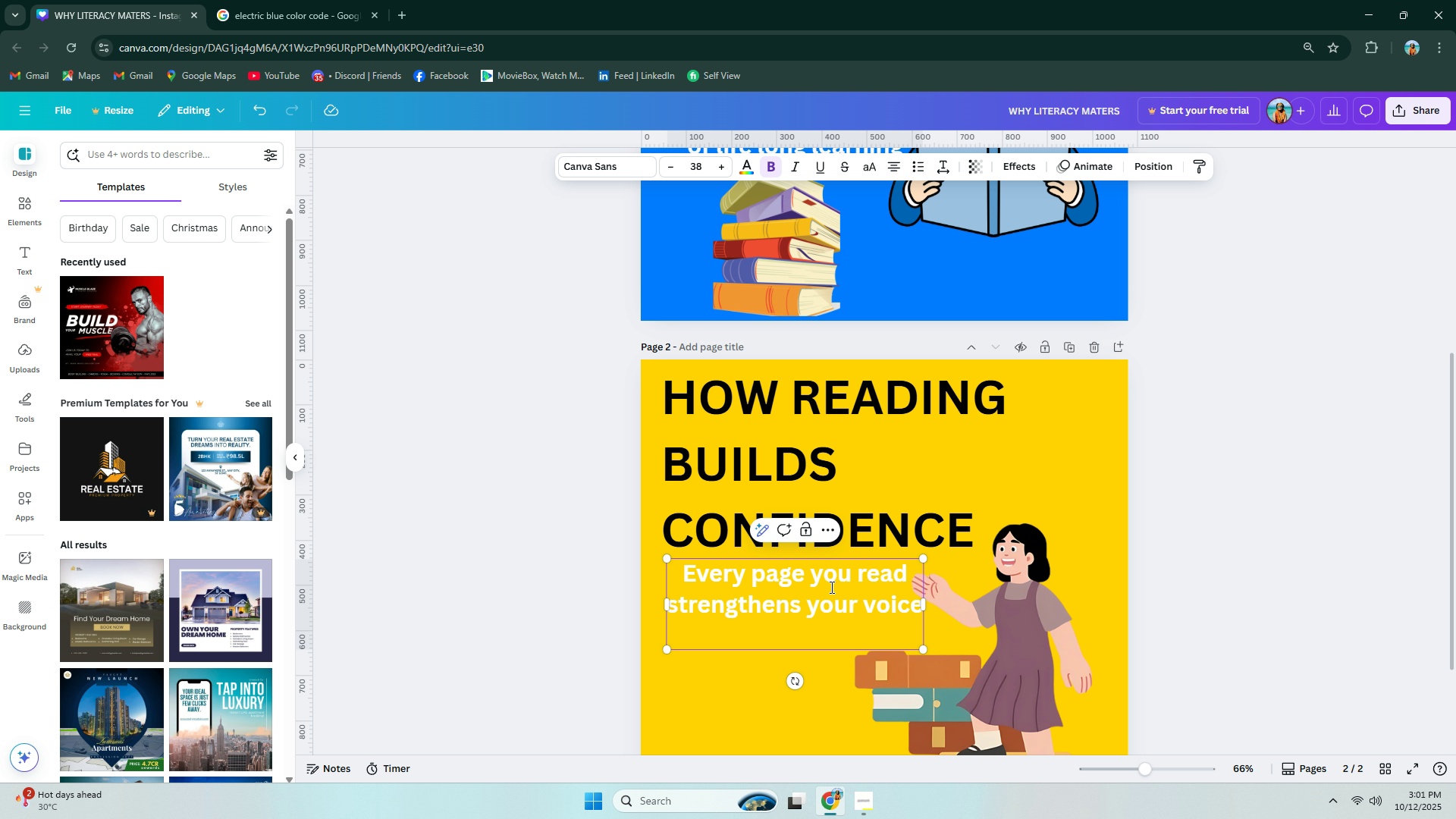 
type(and fo)
key(Backspace)
key(Backspace)
type(conm)
key(Backspace)
type(fidnece)
key(Backspace)
key(Backspace)
key(Backspace)
key(Backspace)
key(Backspace)
type(dne)
key(Backspace)
key(Backspace)
type(ence)
 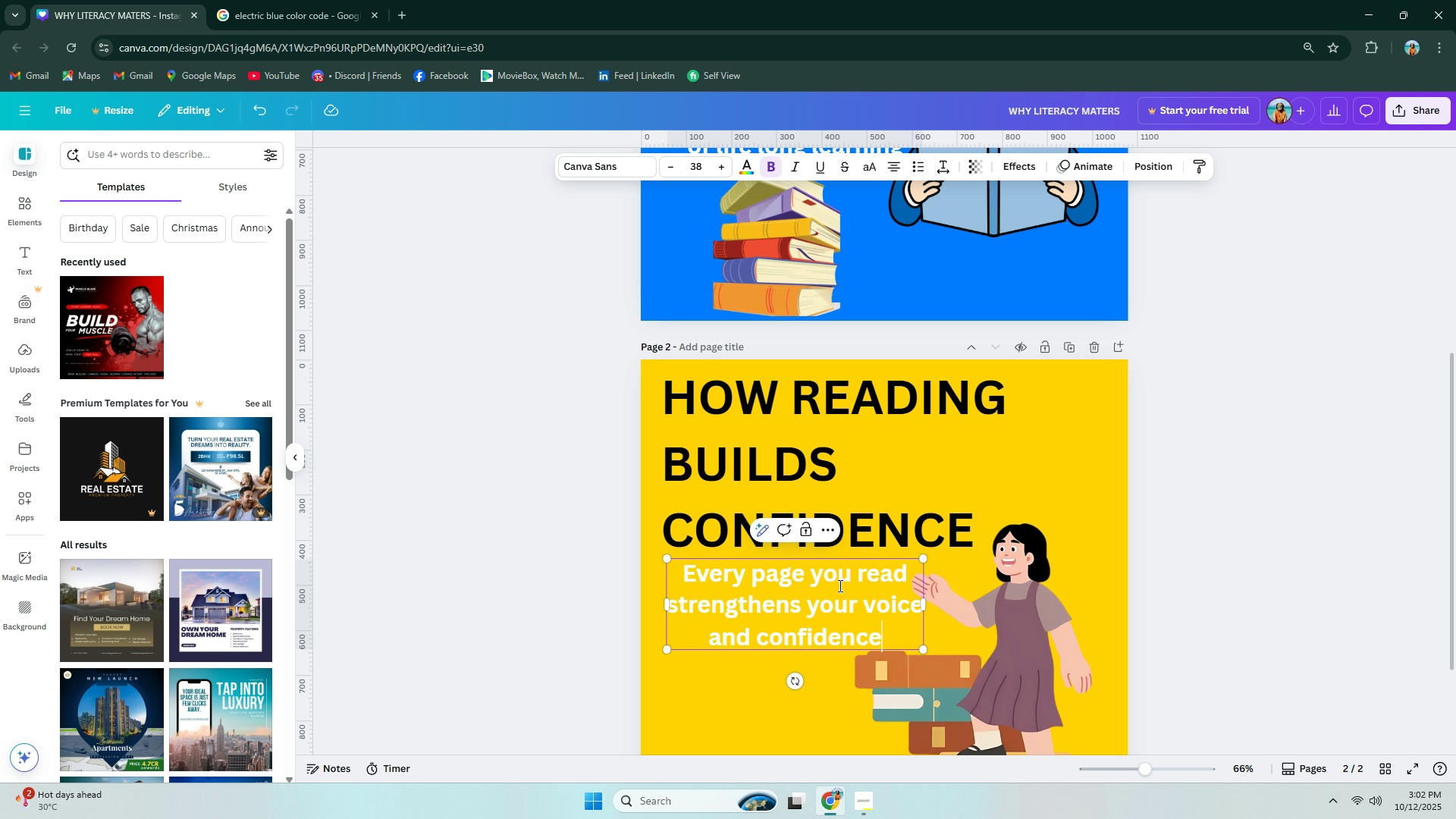 
left_click_drag(start_coordinate=[891, 628], to_coordinate=[620, 493])
 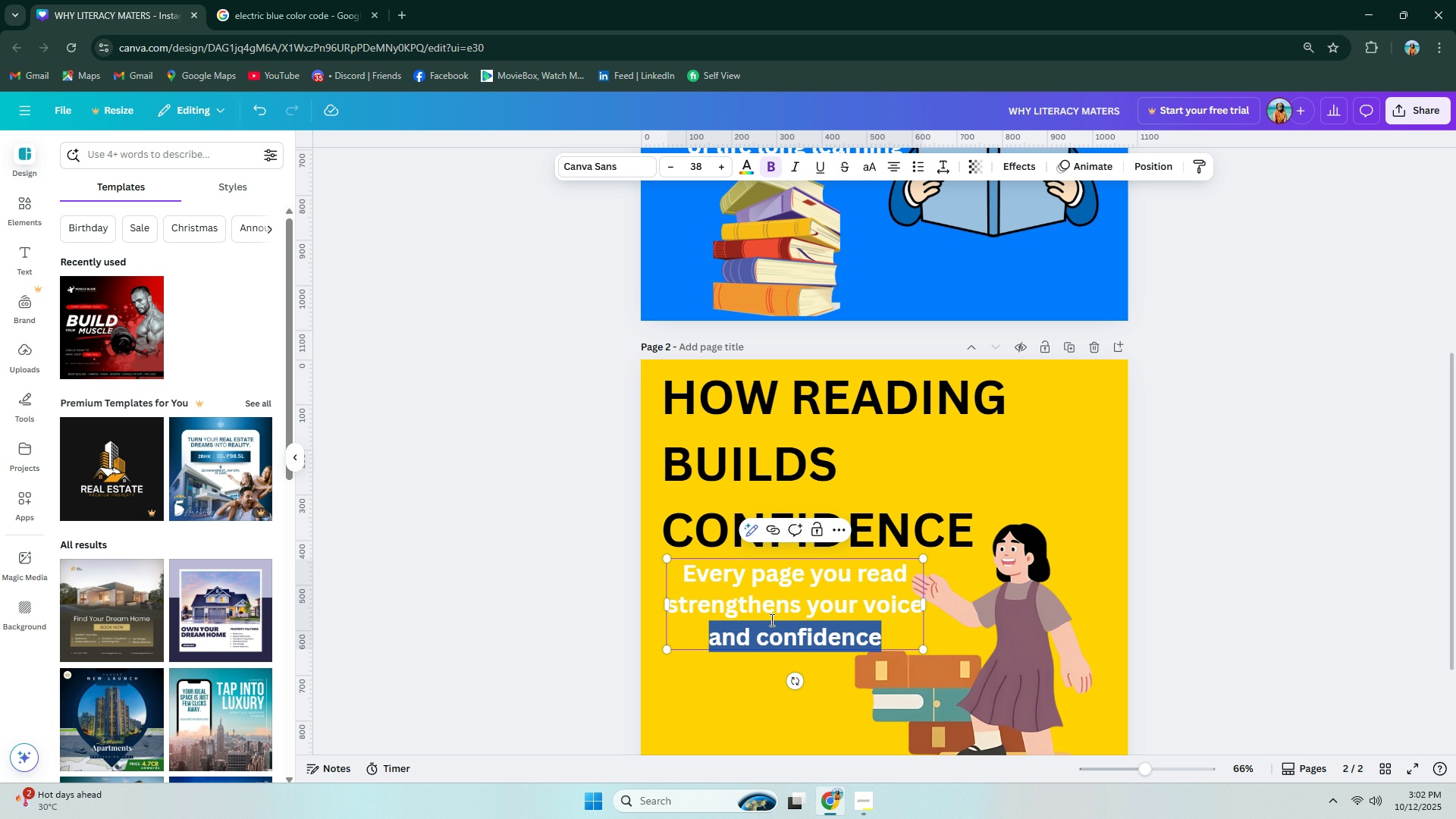 
key(Control+ControlLeft)
 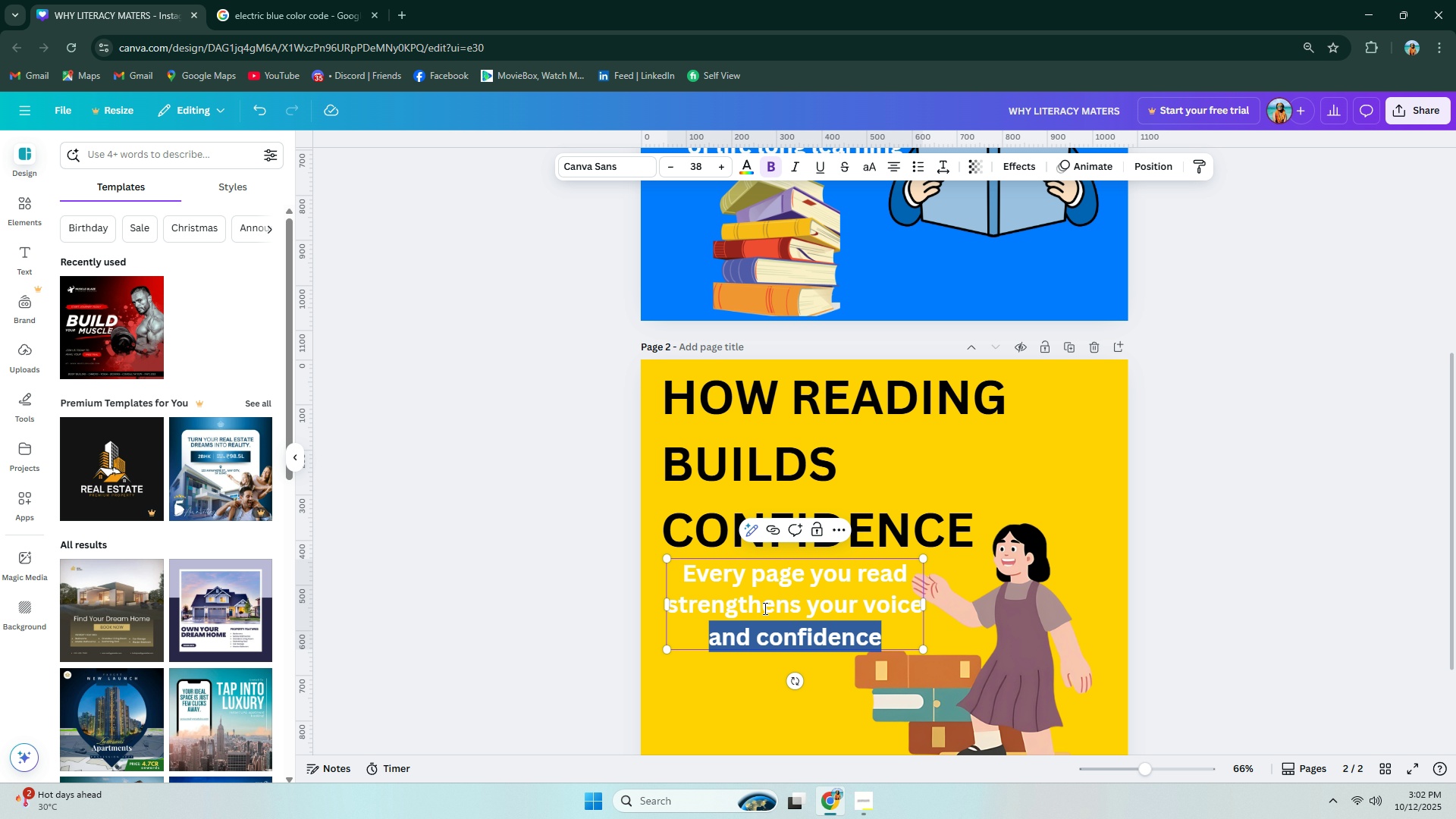 
key(Control+A)
 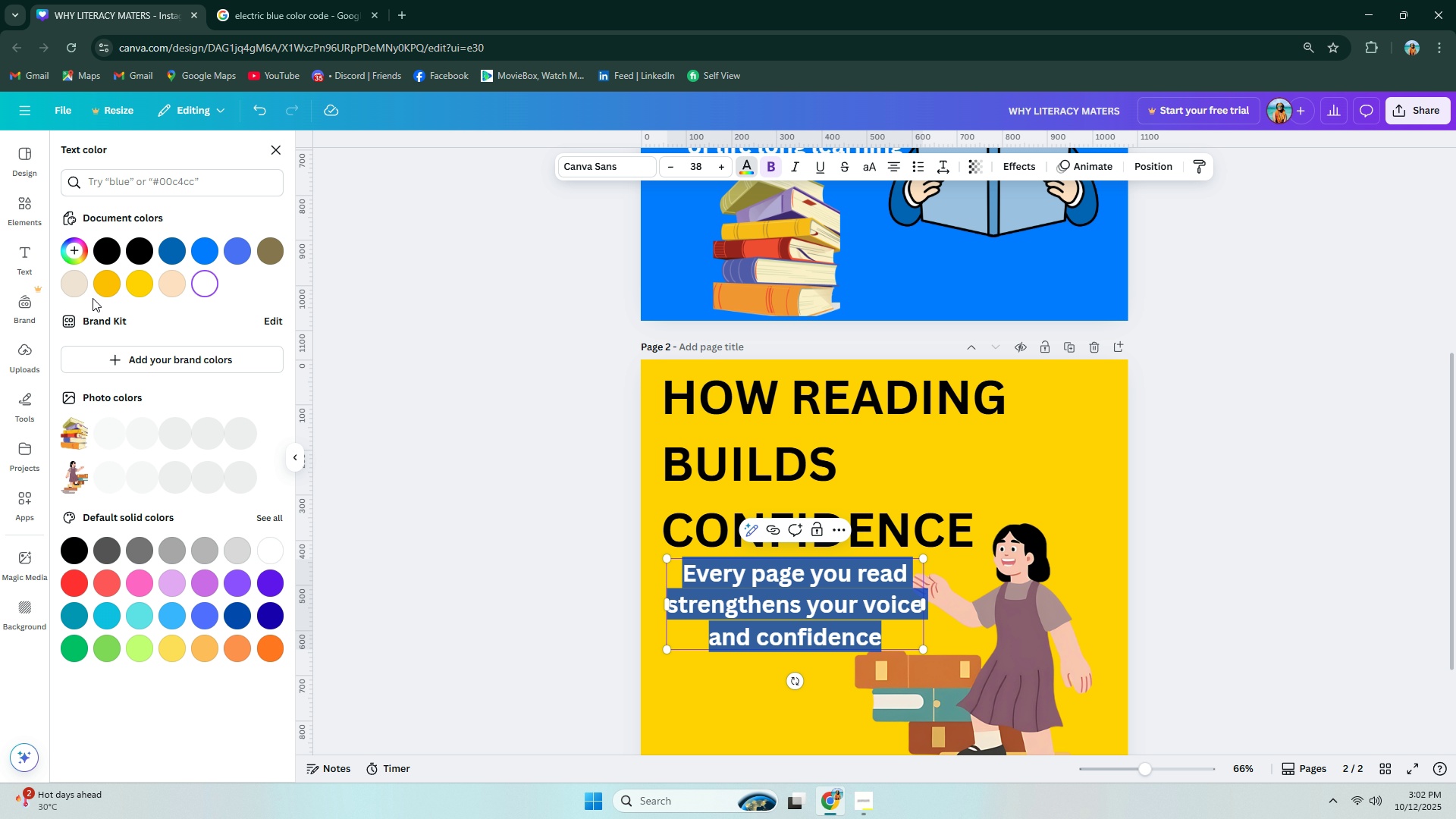 
left_click([105, 251])
 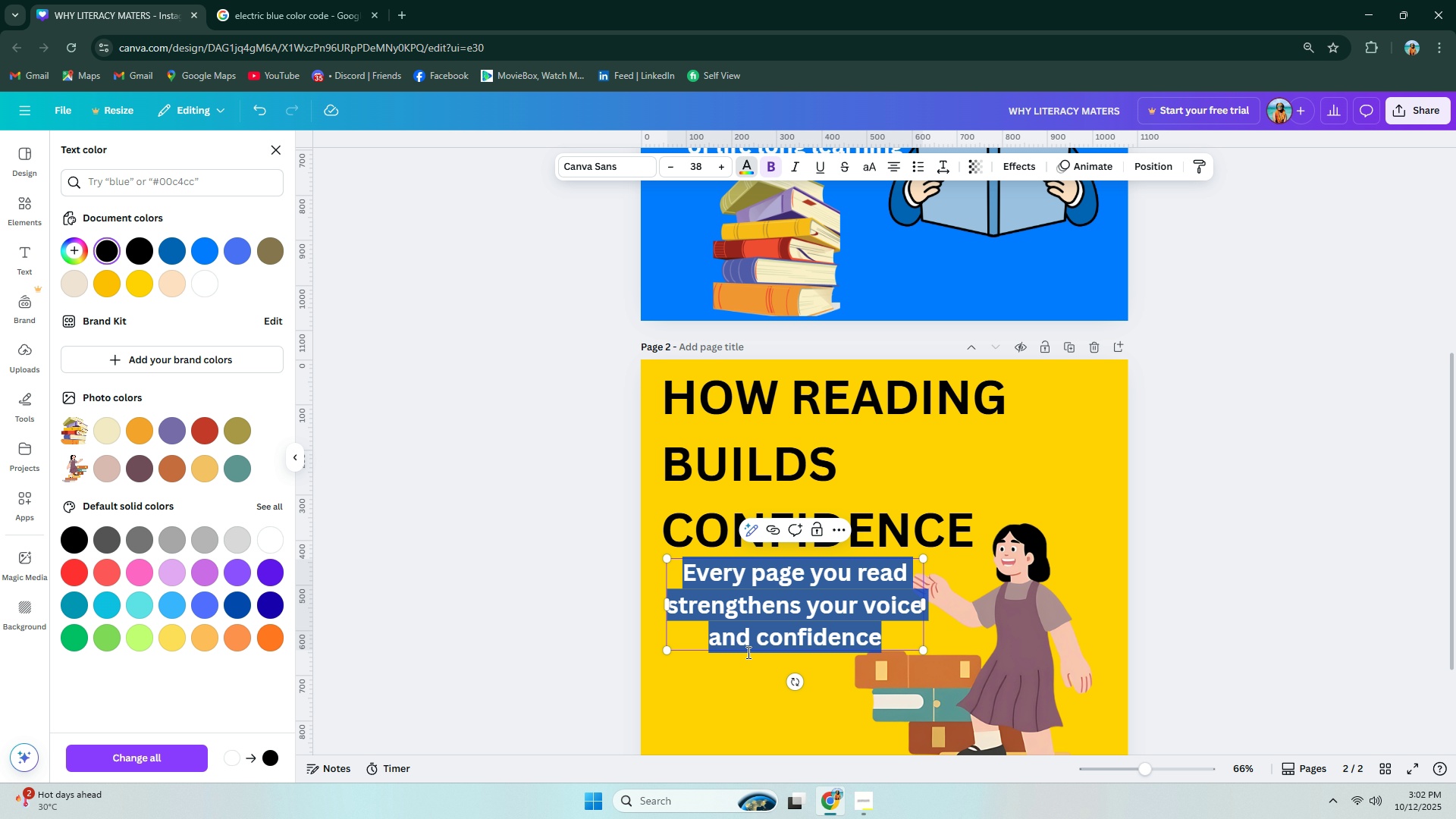 
double_click([684, 674])
 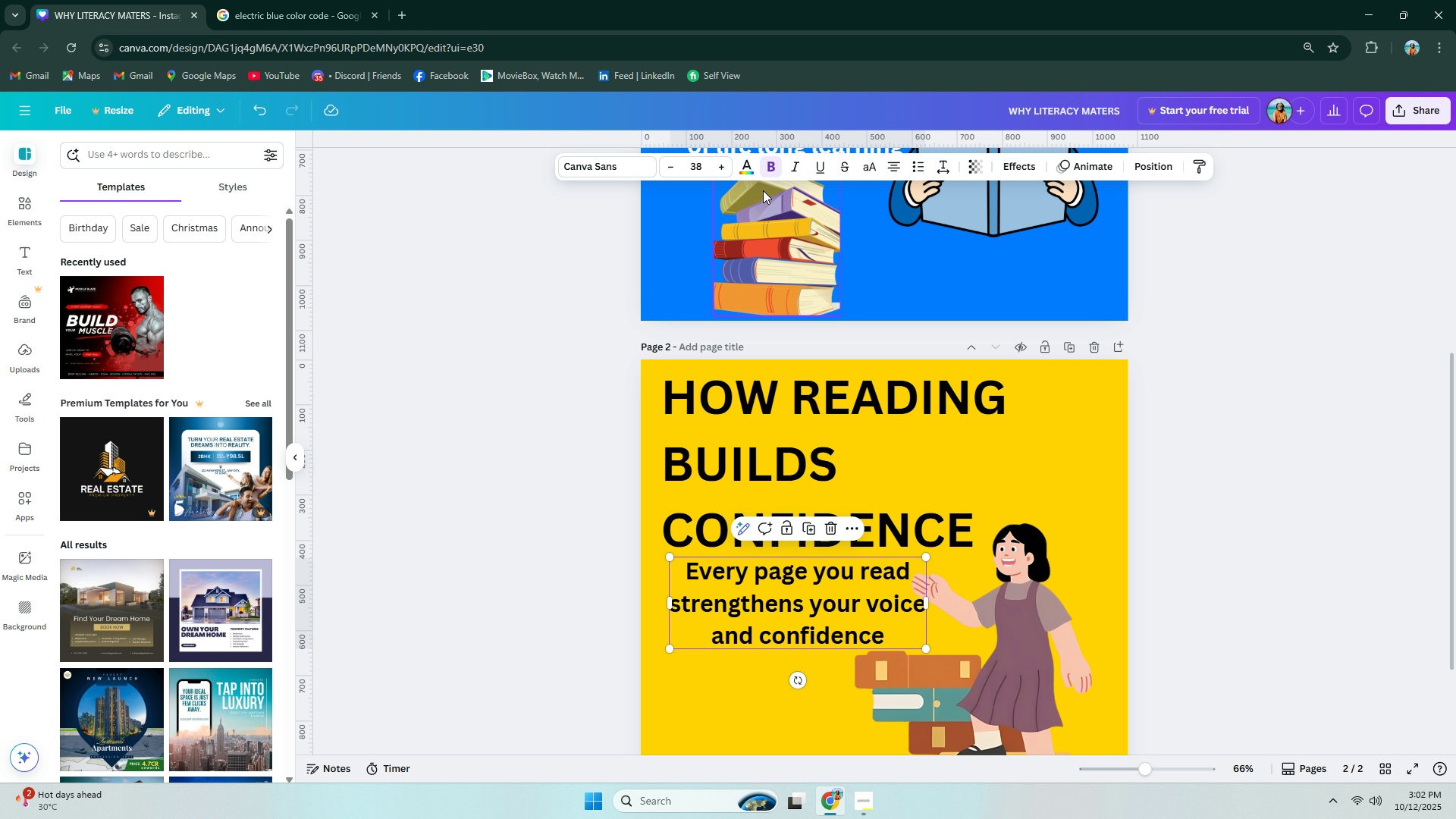 
left_click([760, 171])
 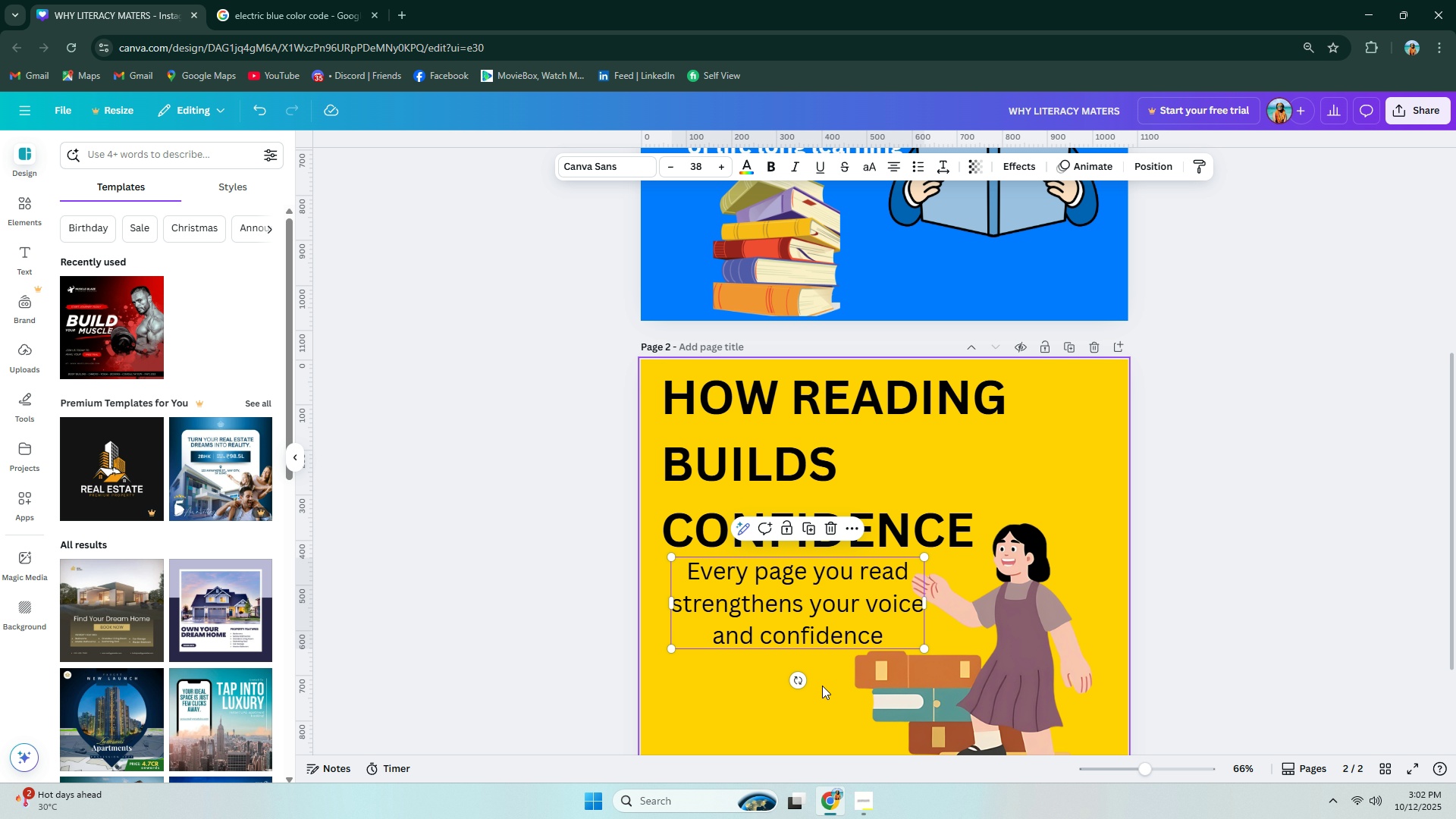 
left_click_drag(start_coordinate=[822, 630], to_coordinate=[792, 629])
 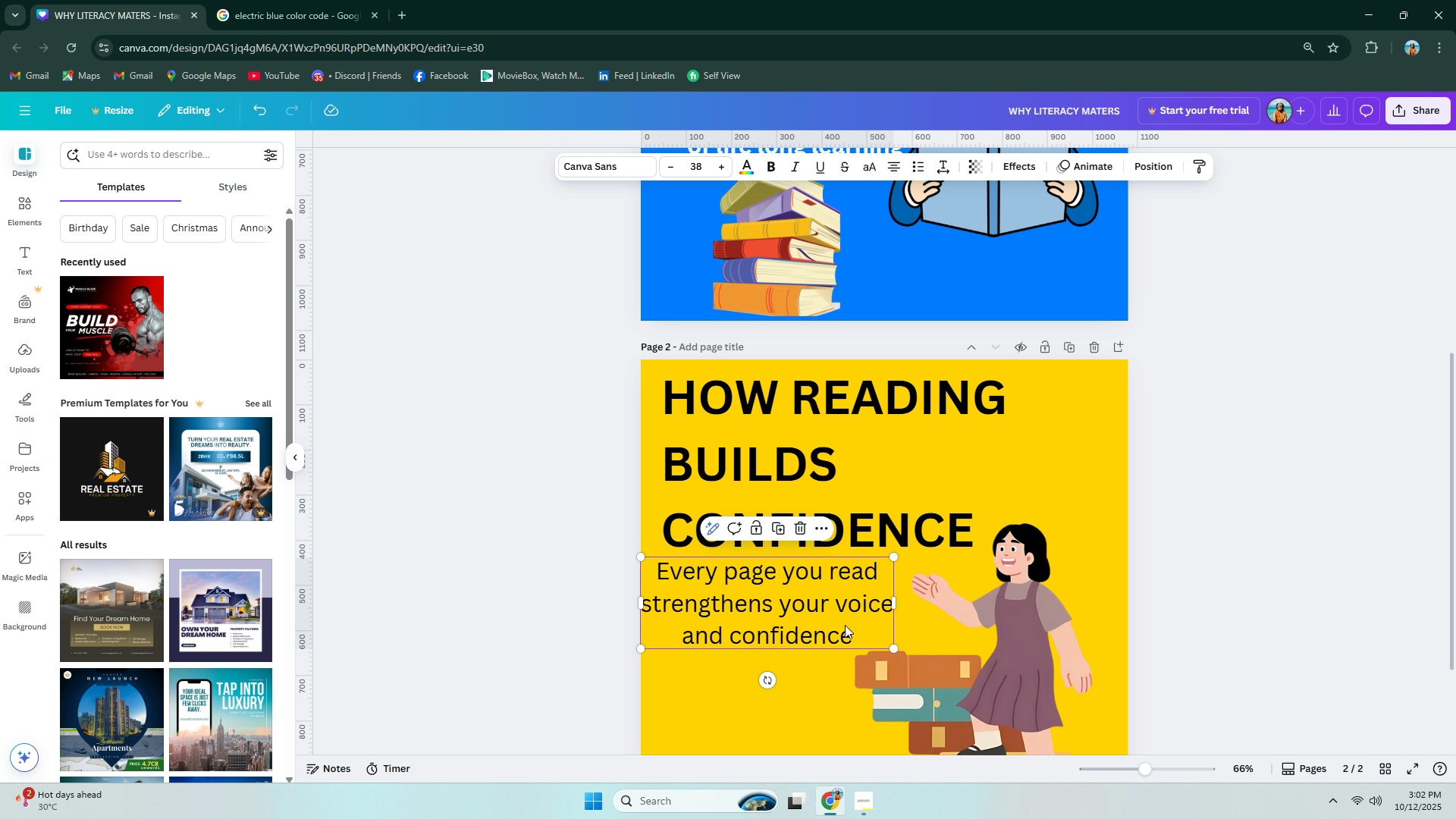 
scroll: coordinate [846, 631], scroll_direction: down, amount: 2.0
 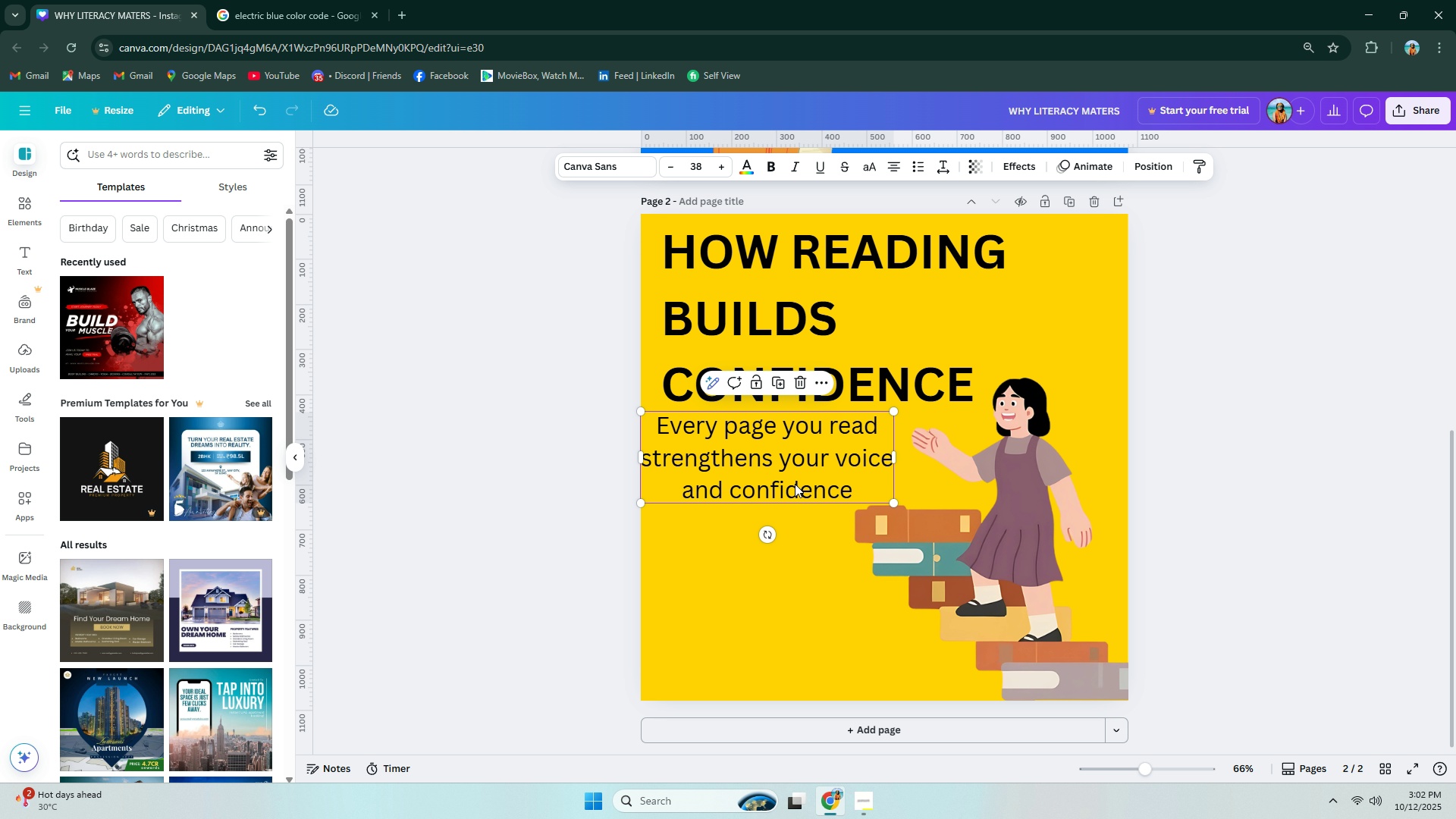 
left_click_drag(start_coordinate=[789, 470], to_coordinate=[801, 469])
 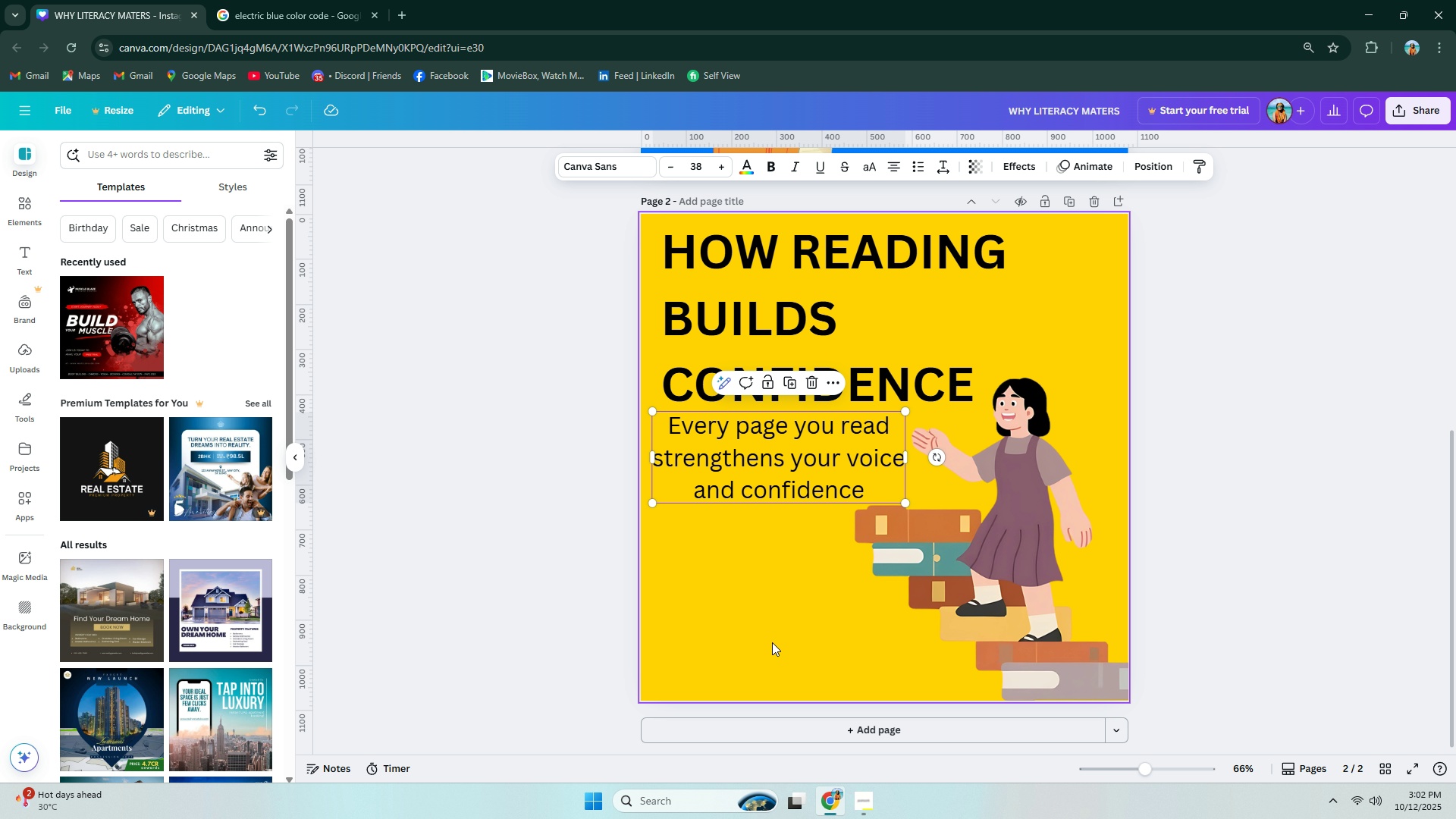 
left_click([772, 642])
 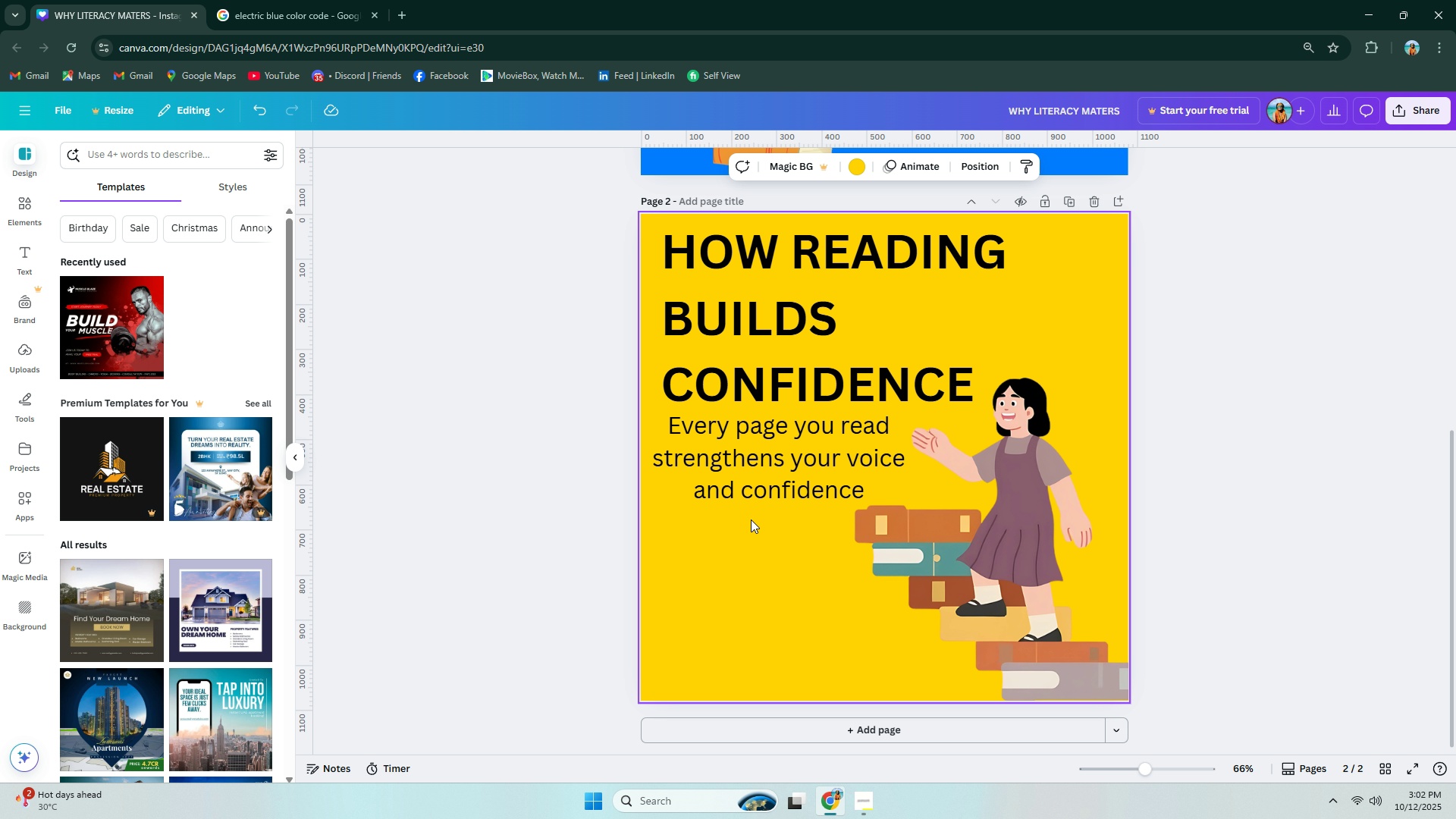 
left_click_drag(start_coordinate=[768, 474], to_coordinate=[779, 513])
 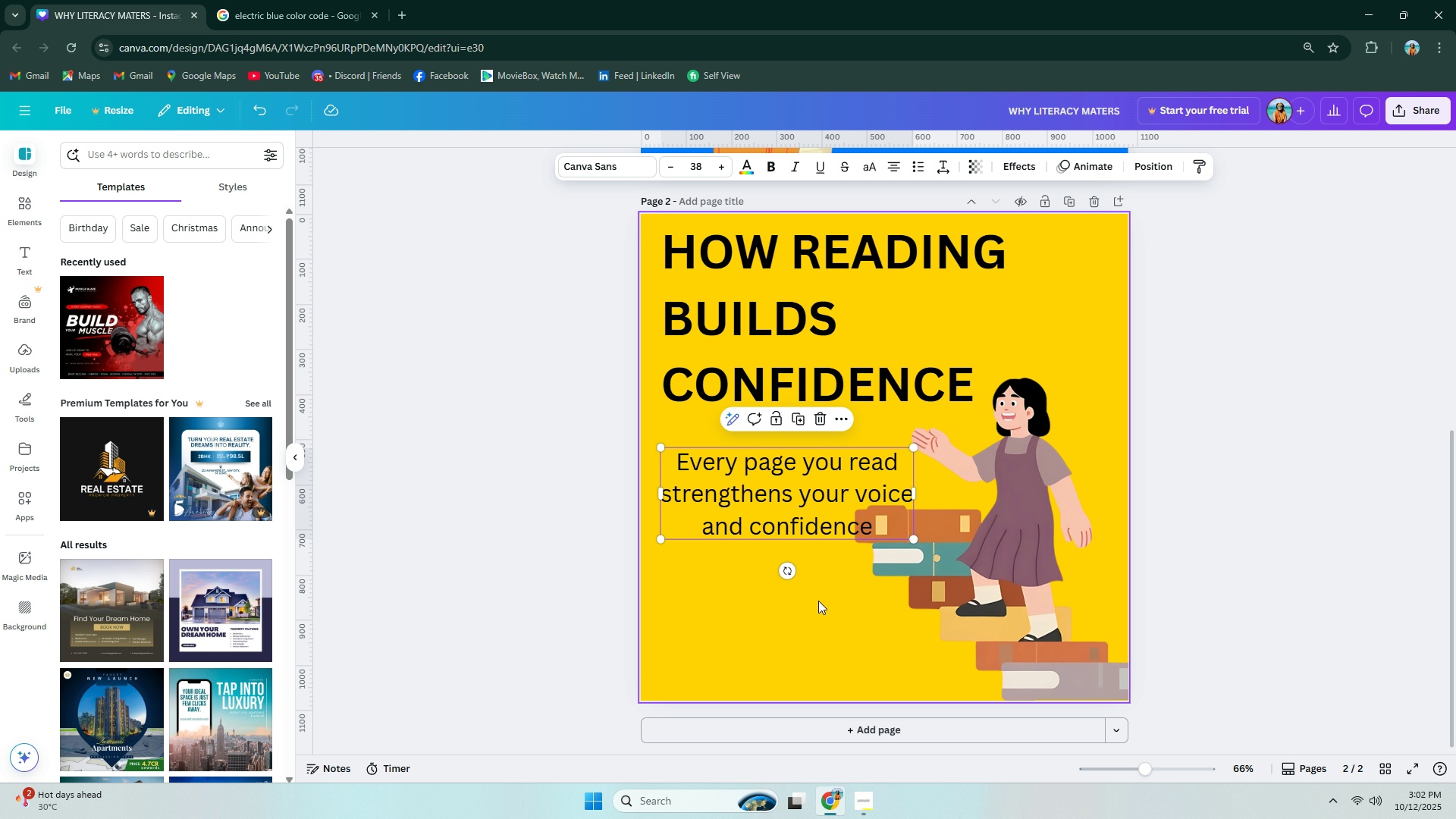 
left_click([818, 601])
 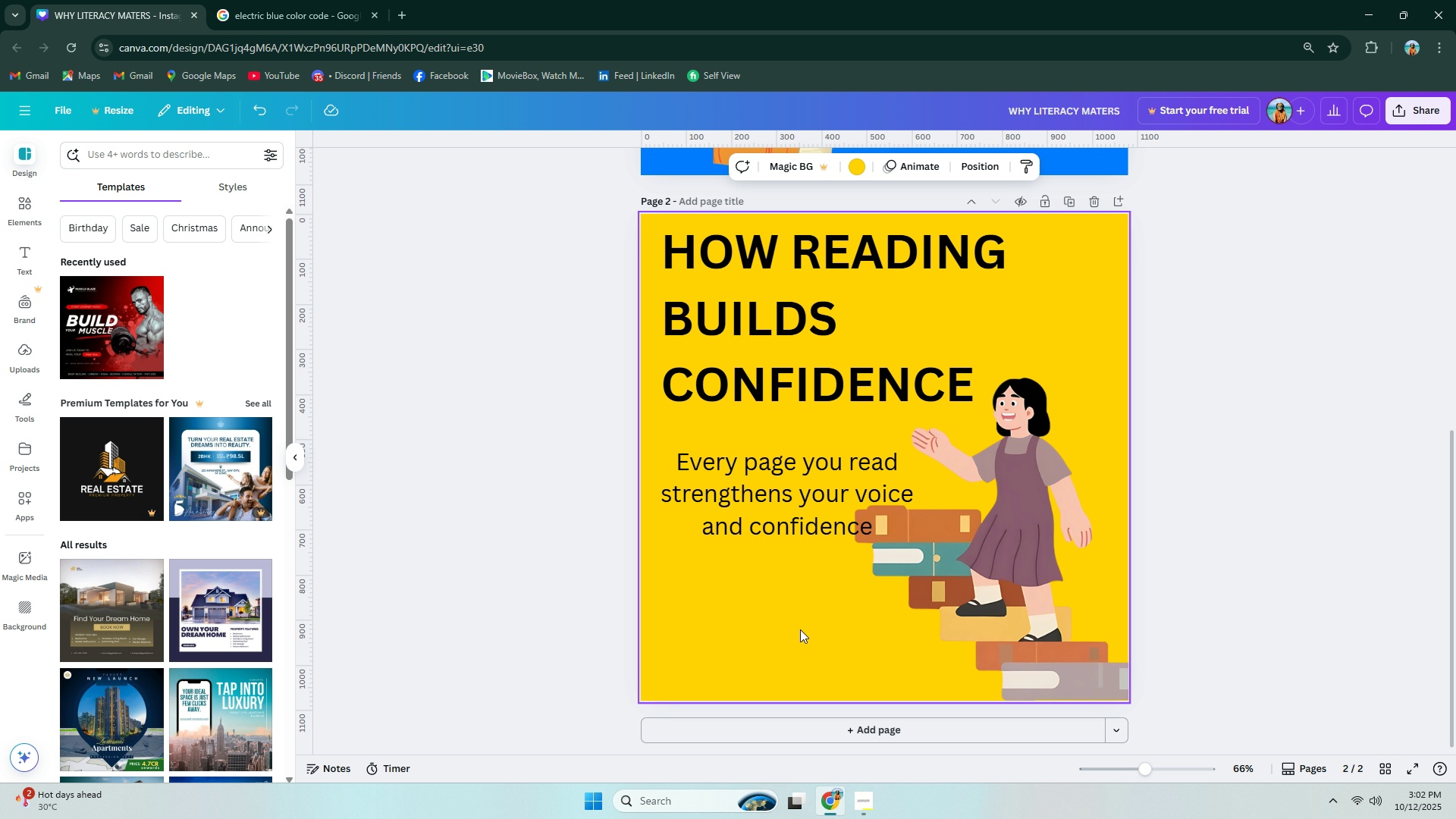 
left_click_drag(start_coordinate=[816, 493], to_coordinate=[824, 460])
 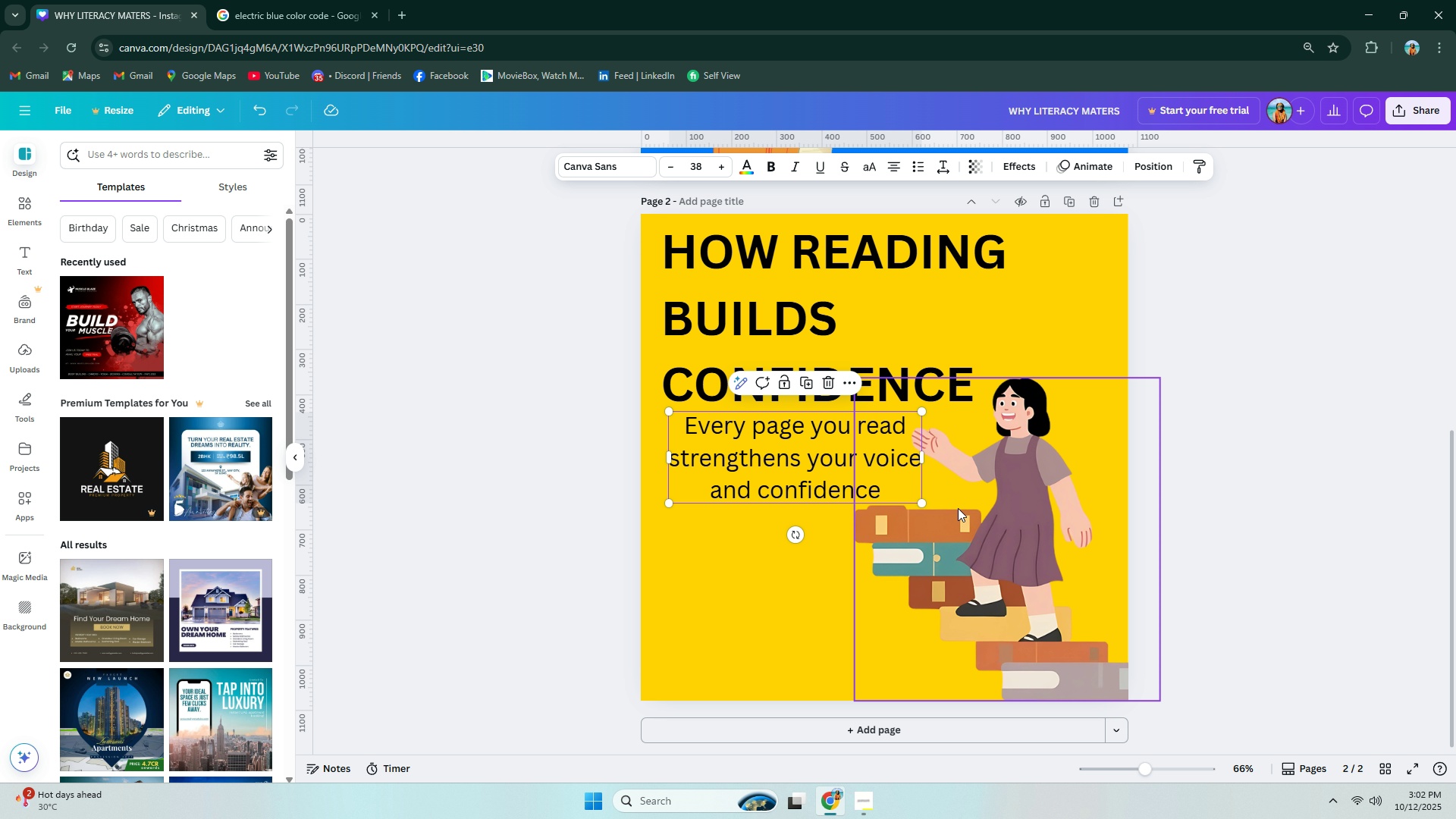 
scroll: coordinate [969, 519], scroll_direction: up, amount: 5.0
 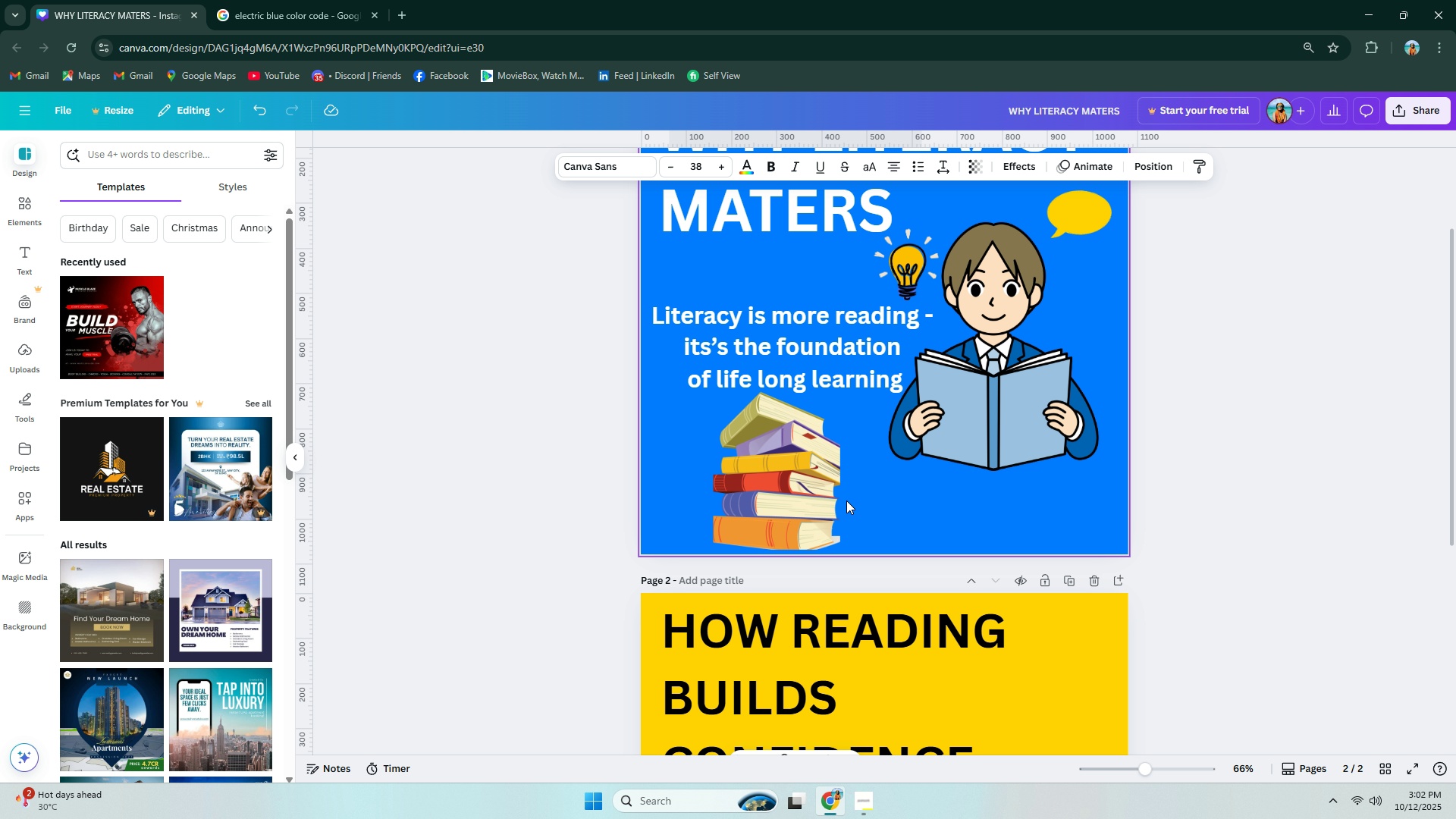 
left_click([806, 504])
 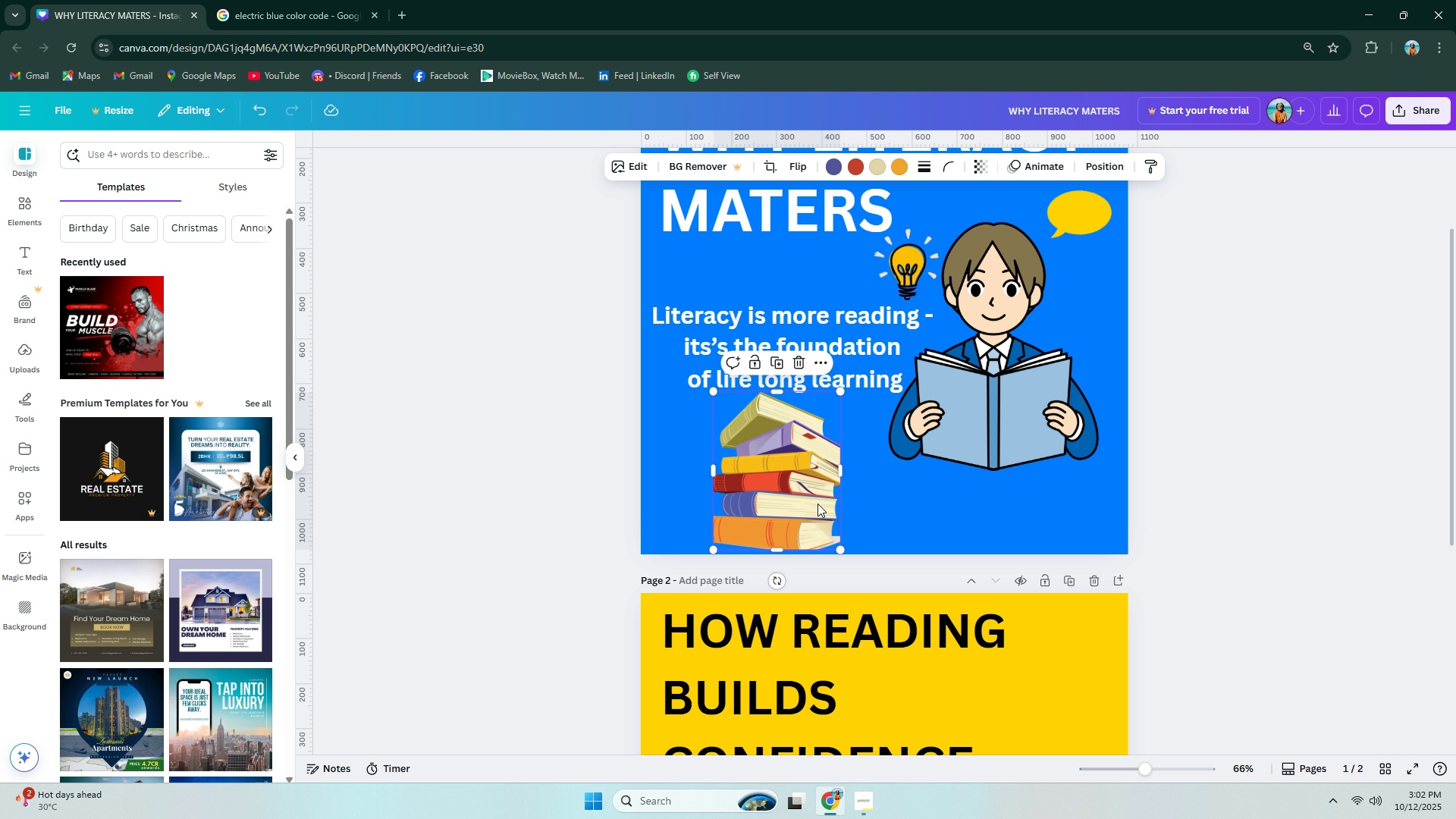 
left_click_drag(start_coordinate=[804, 477], to_coordinate=[1039, 485])
 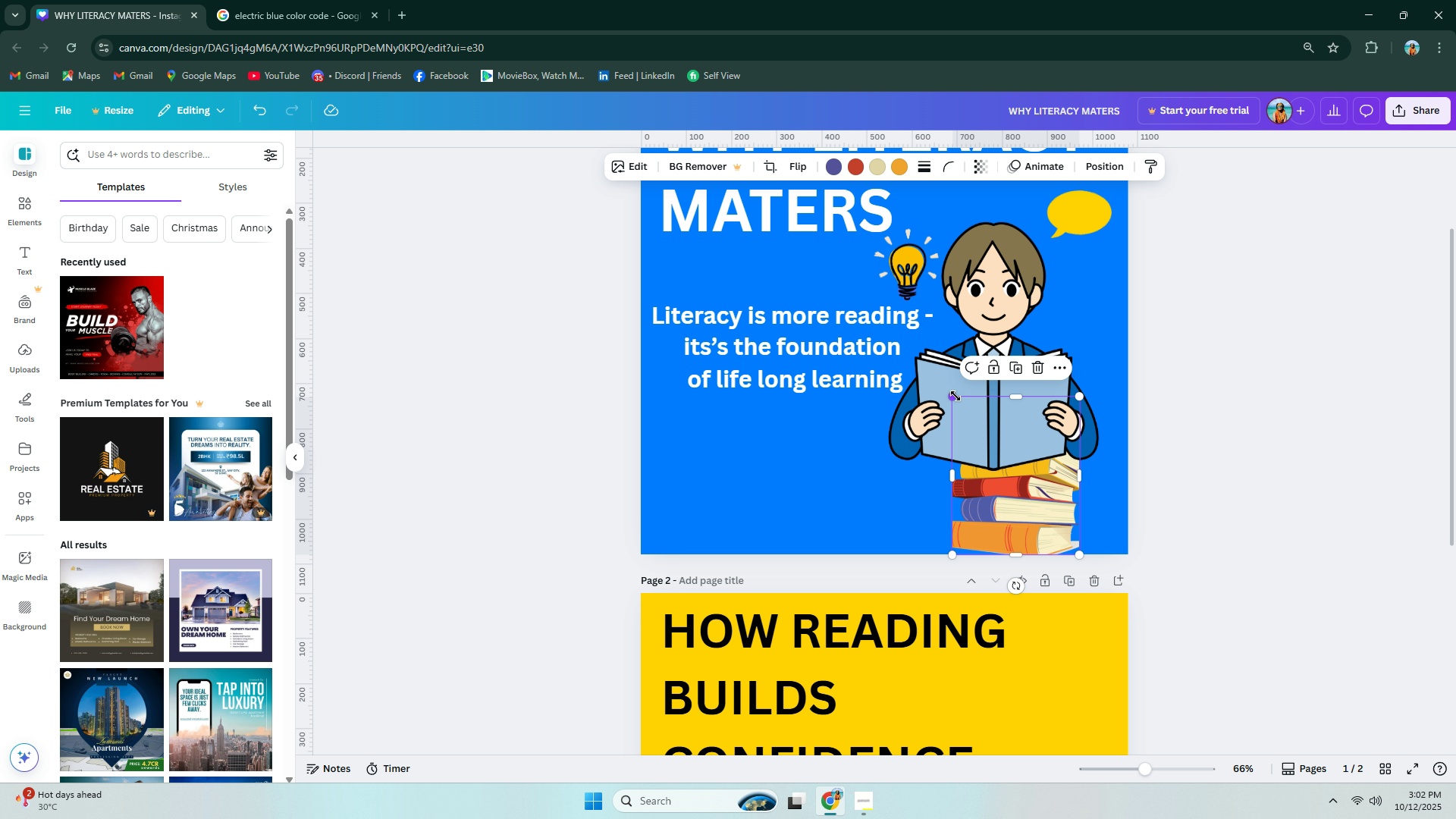 
left_click([990, 304])
 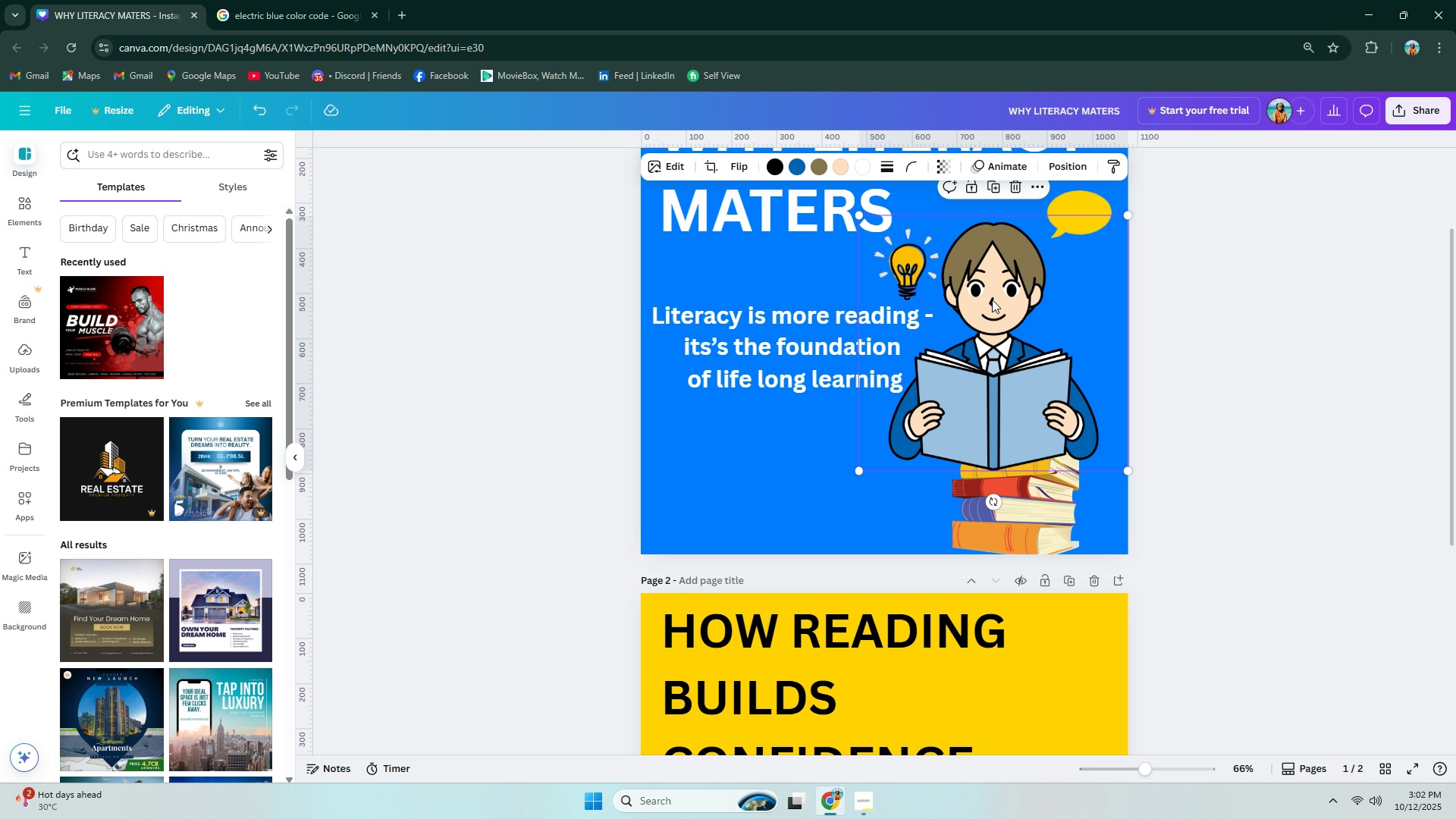 
left_click_drag(start_coordinate=[992, 301], to_coordinate=[994, 255])
 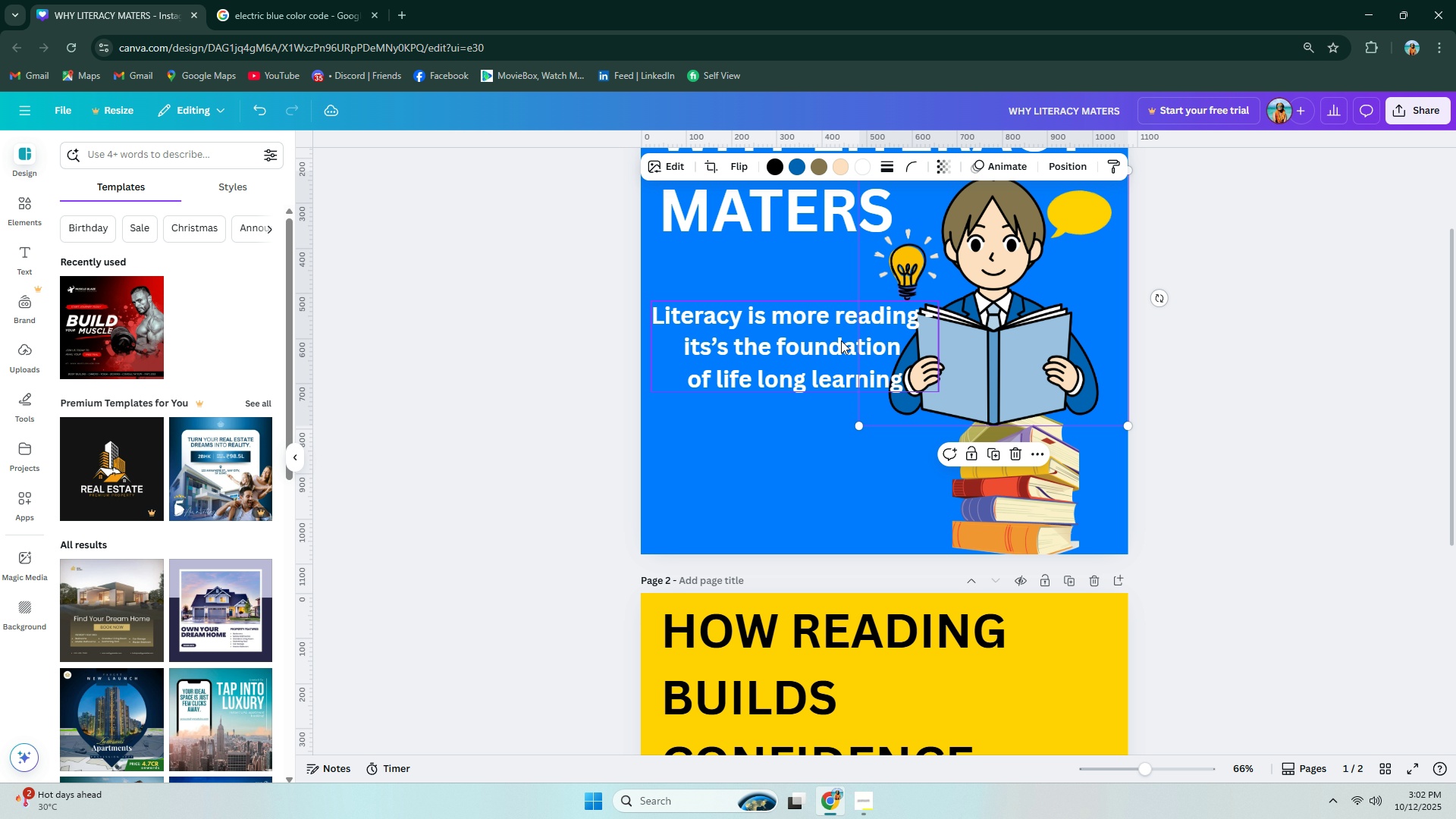 
left_click_drag(start_coordinate=[825, 343], to_coordinate=[814, 329])
 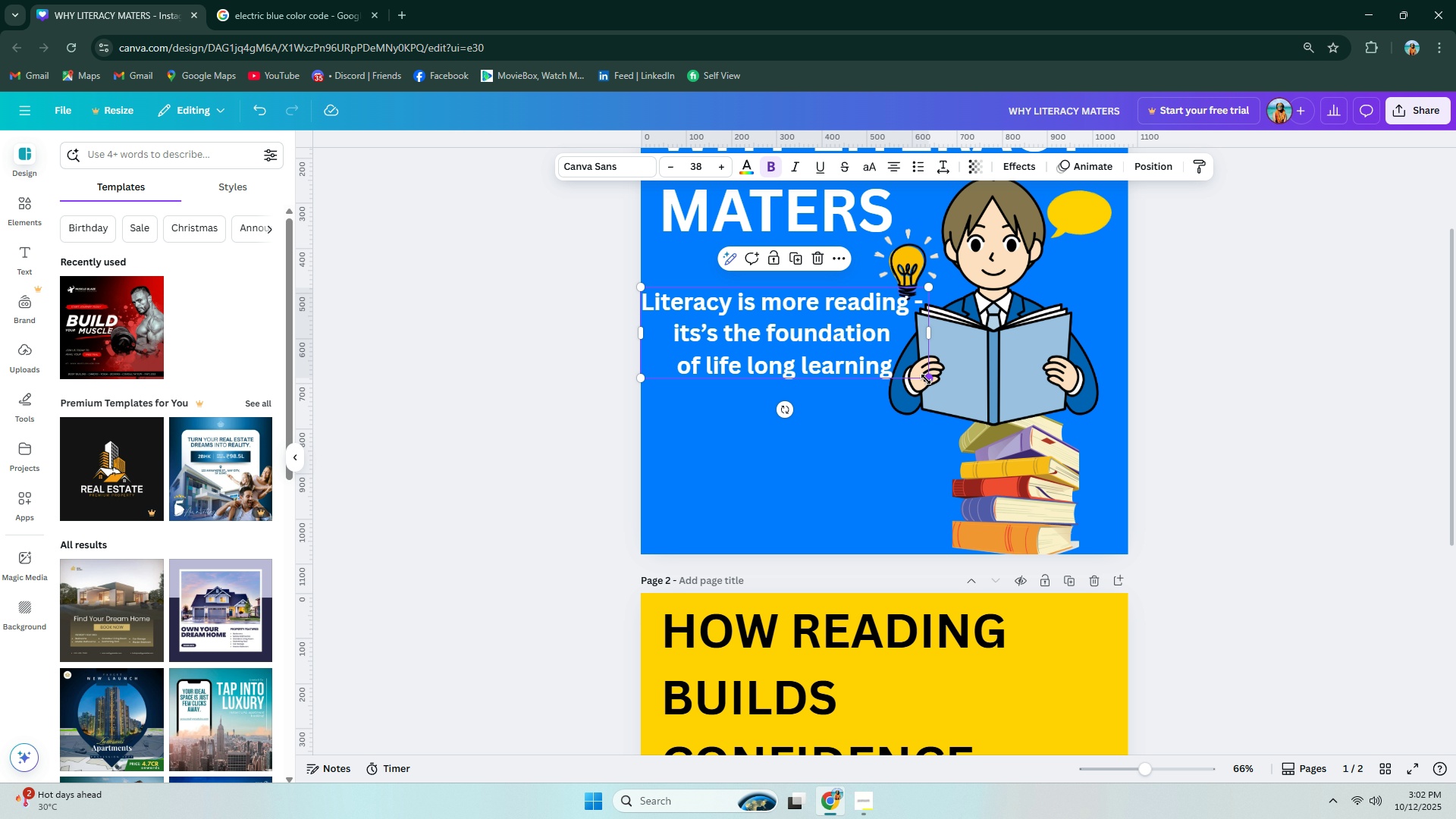 
left_click_drag(start_coordinate=[927, 378], to_coordinate=[892, 354])
 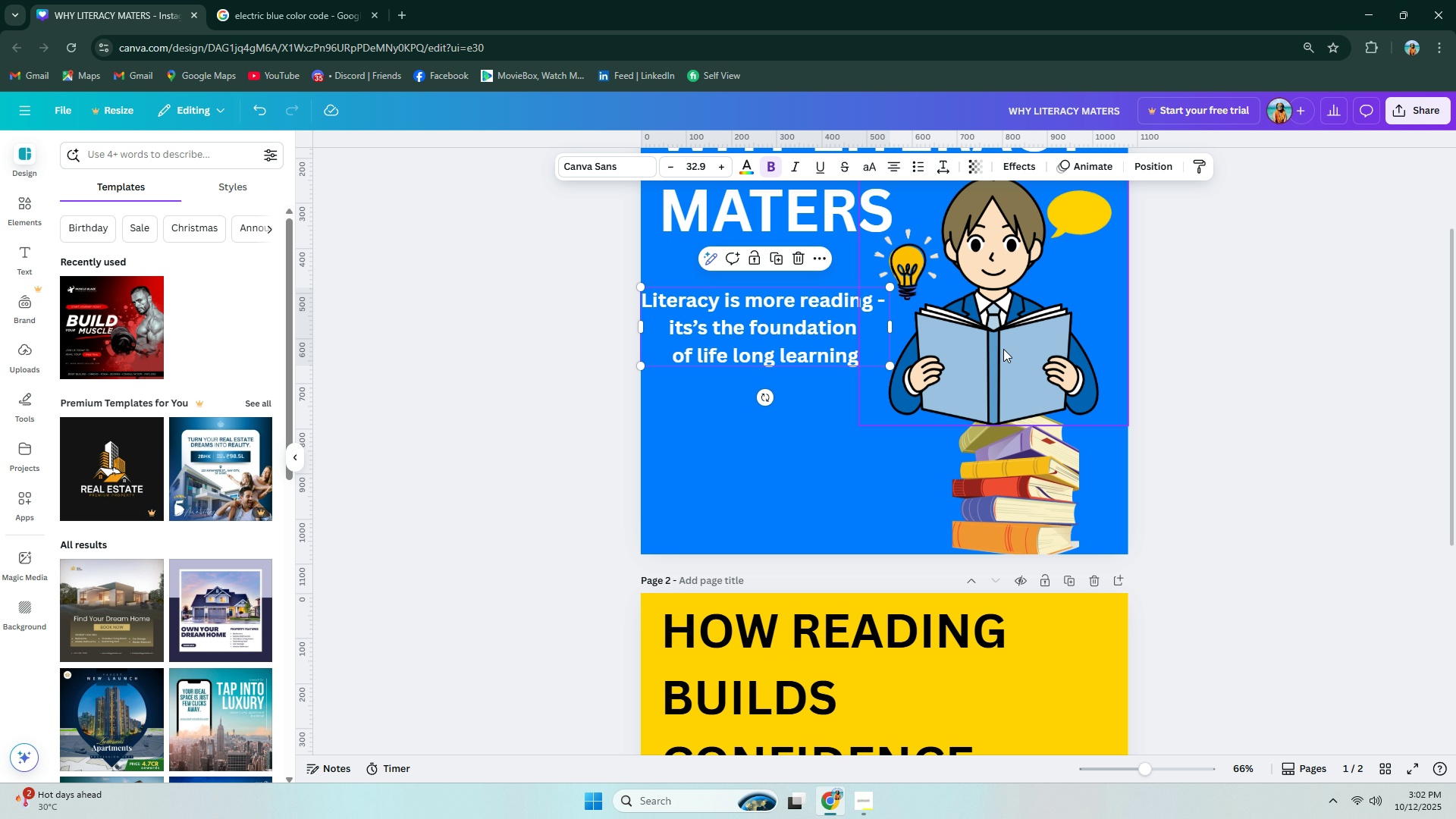 
scroll: coordinate [1012, 356], scroll_direction: up, amount: 3.0
 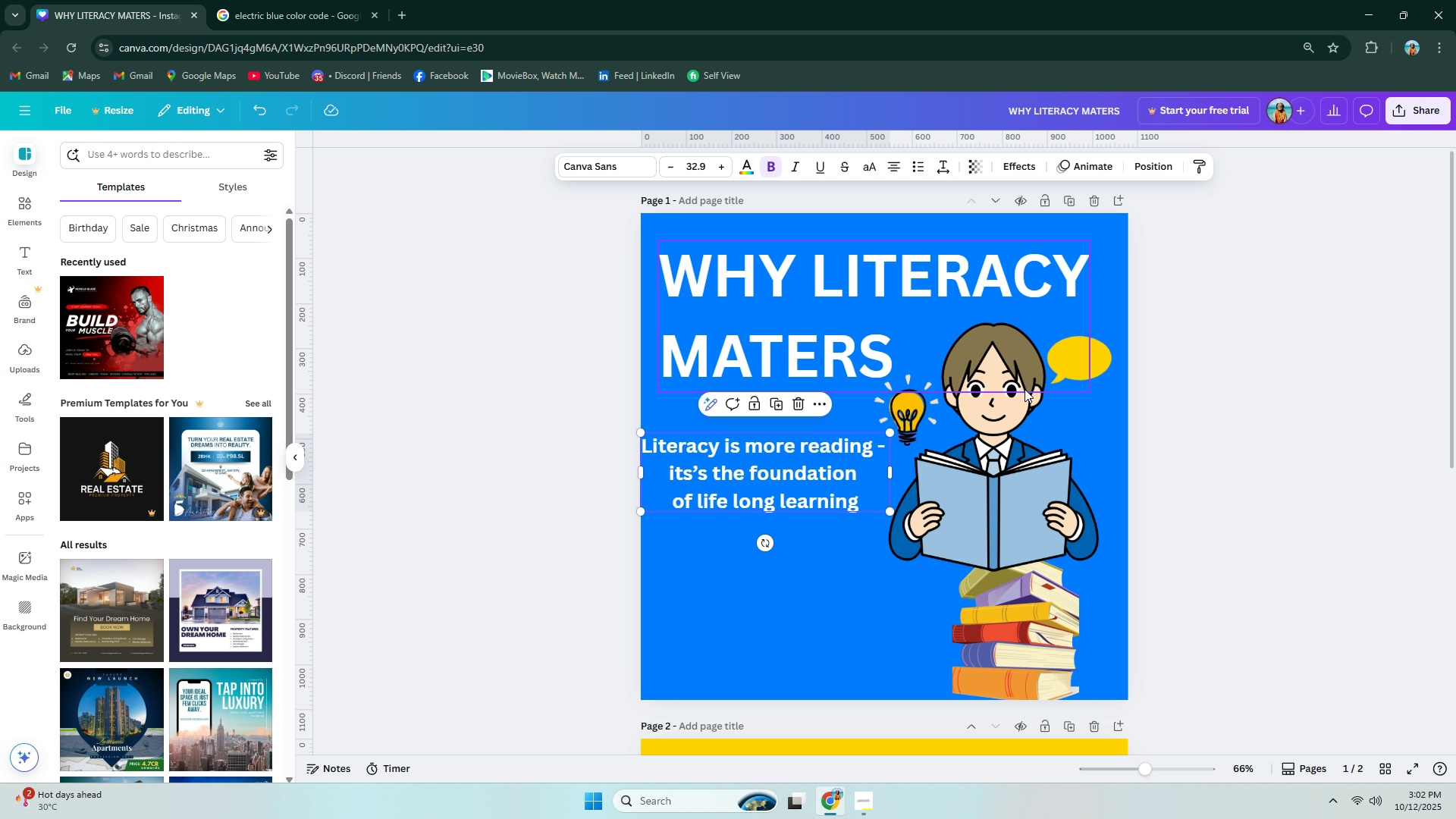 
left_click_drag(start_coordinate=[1073, 360], to_coordinate=[1077, 359])
 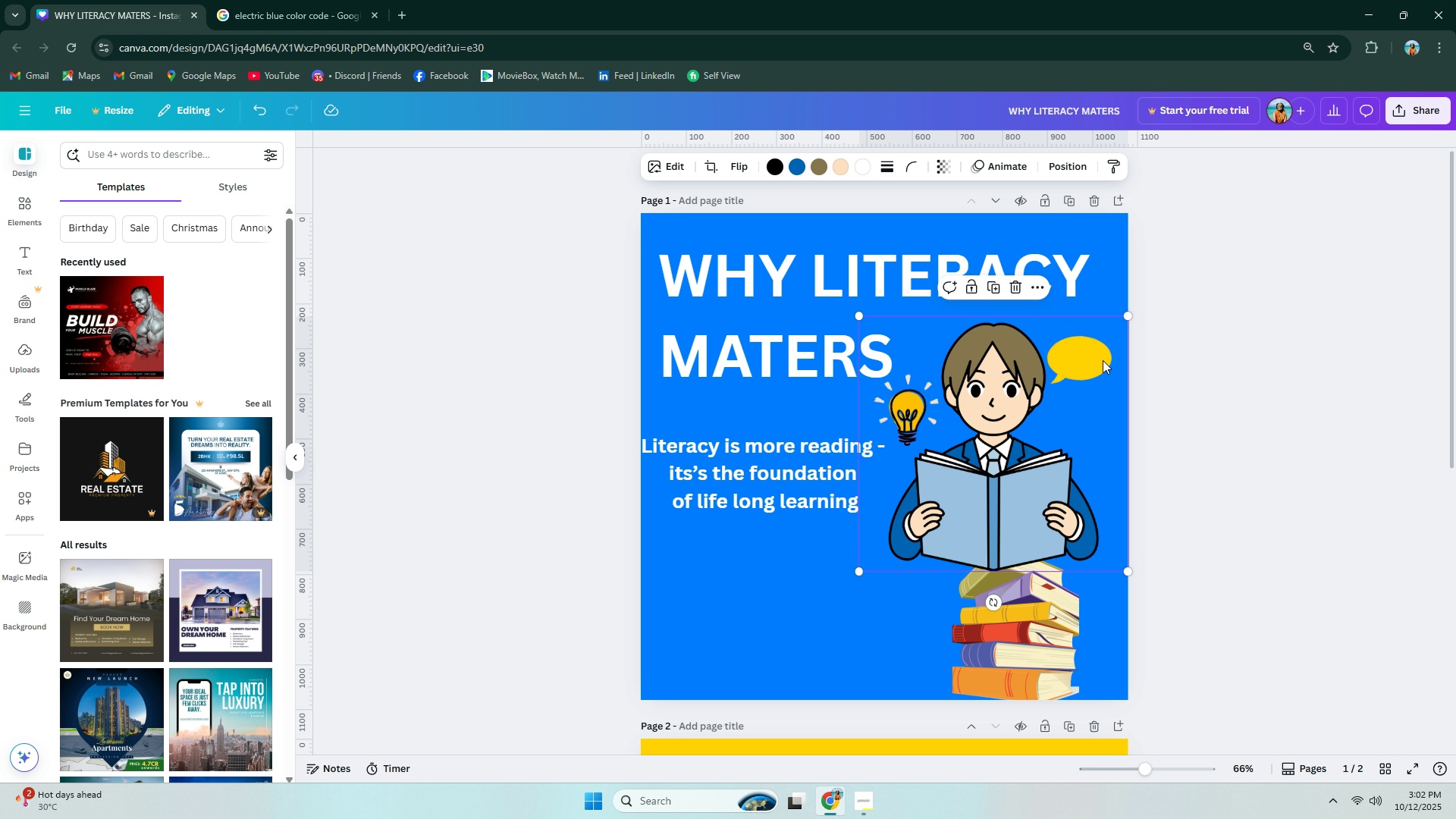 
double_click([1100, 361])
 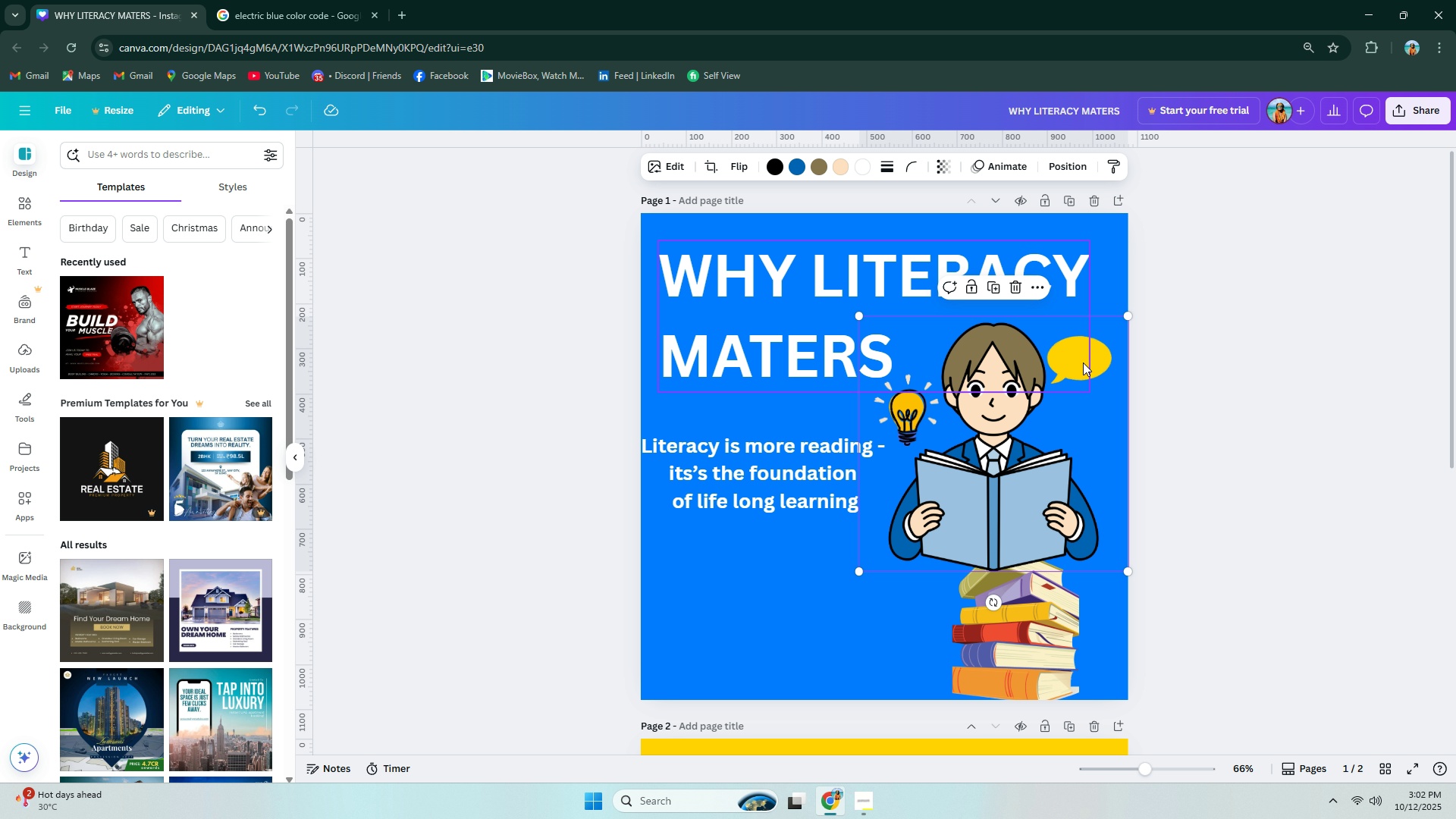 
left_click_drag(start_coordinate=[1082, 362], to_coordinate=[1089, 361])
 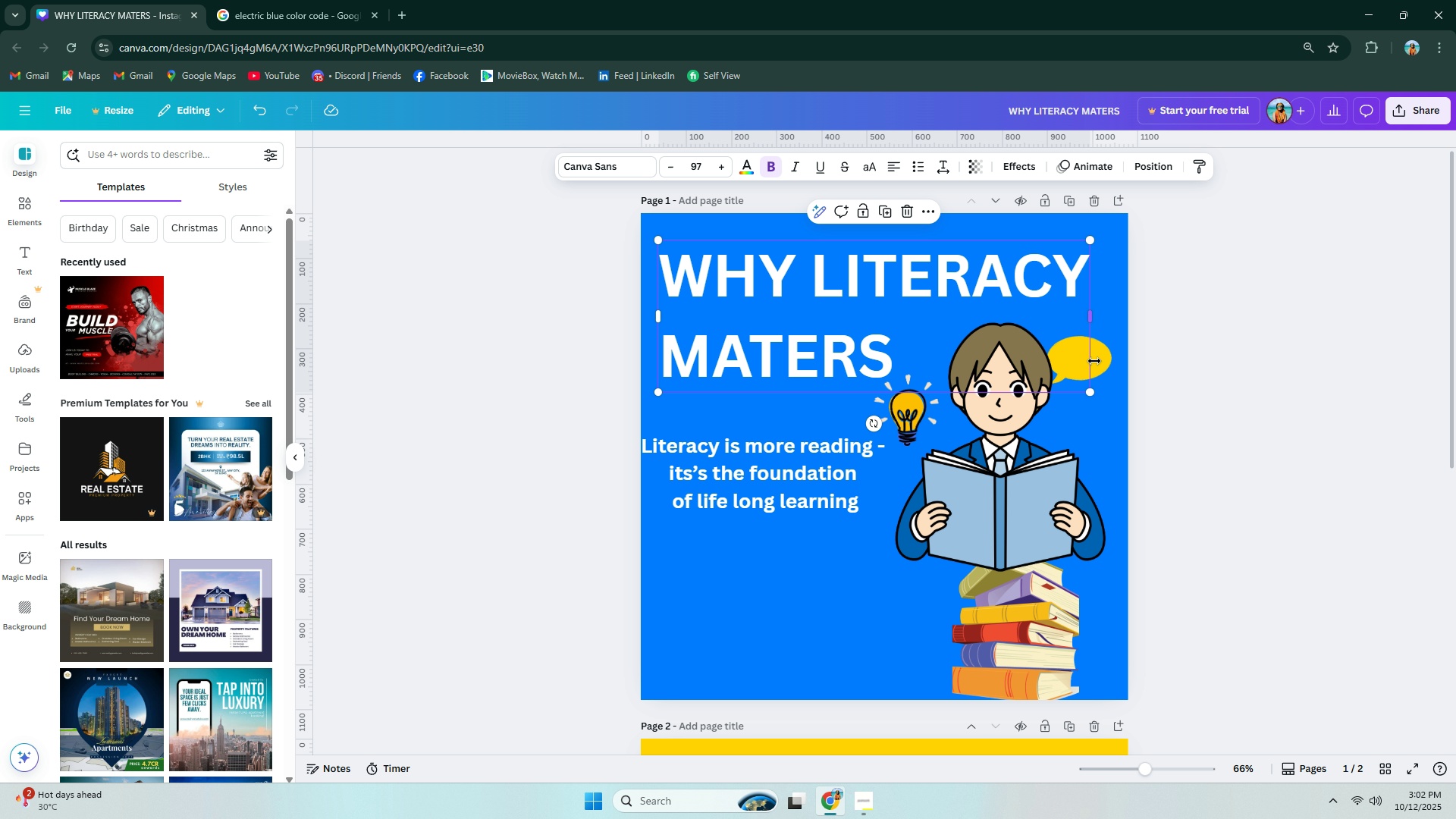 
double_click([1095, 361])
 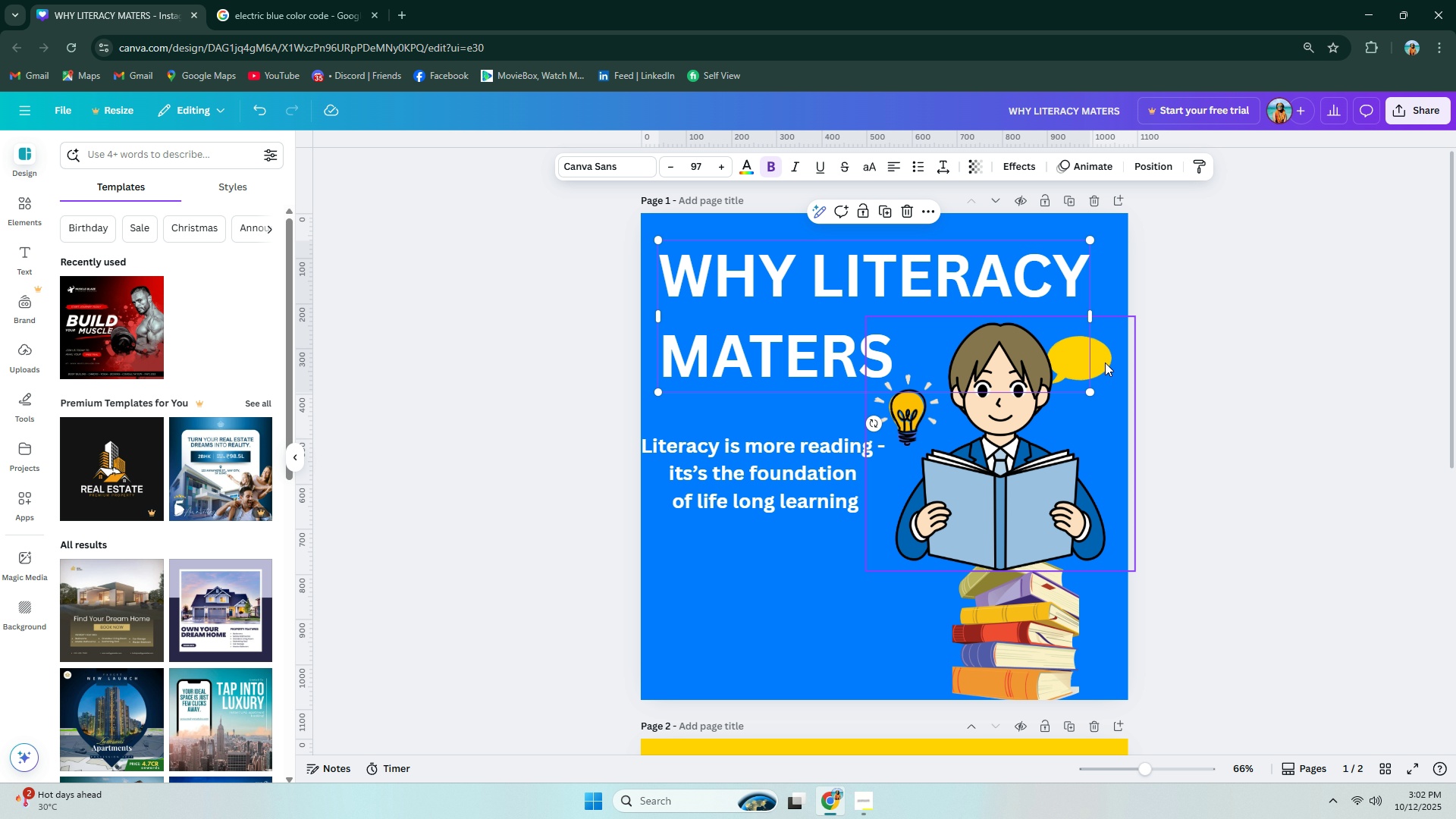 
triple_click([1105, 362])
 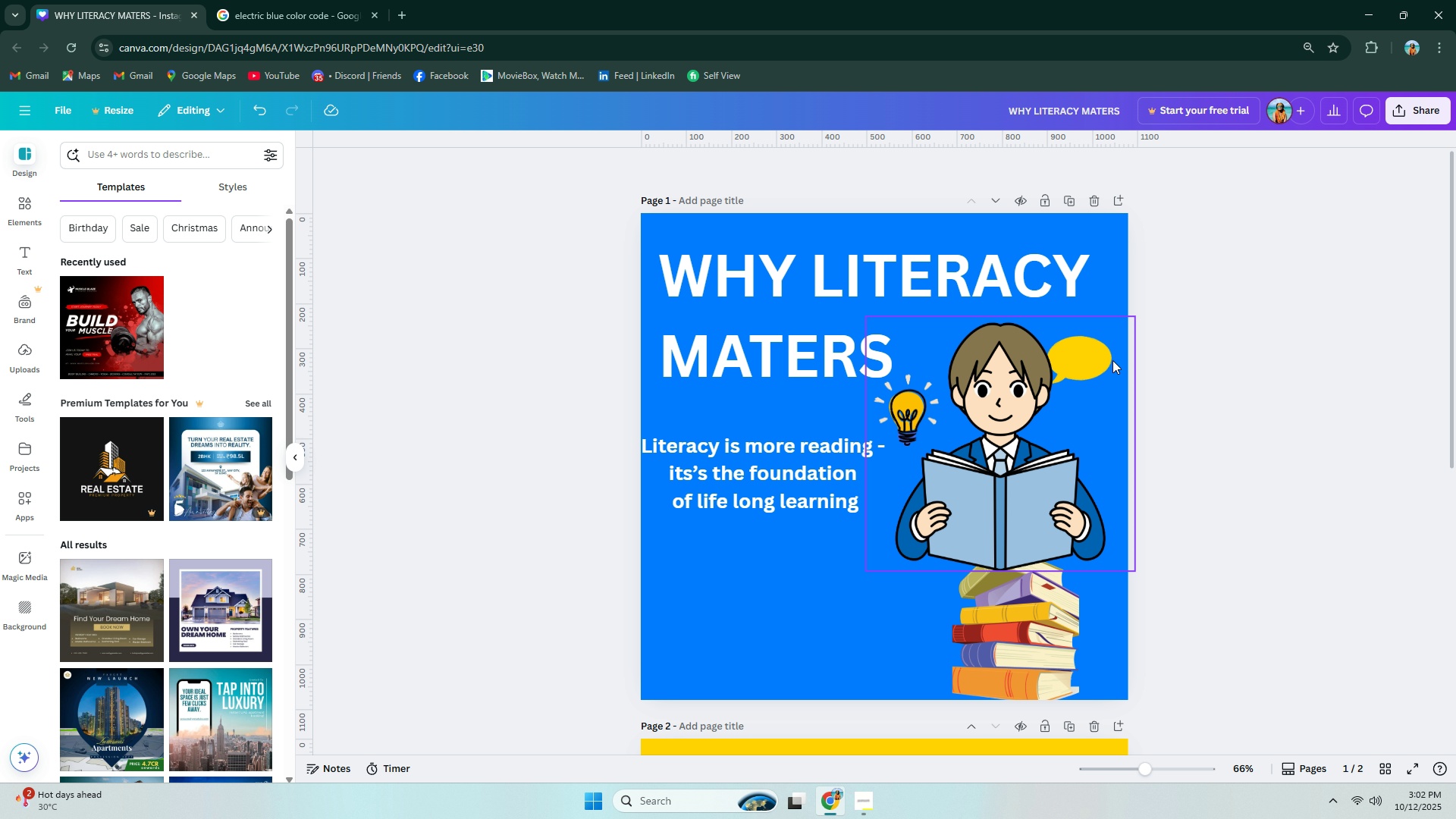 
left_click([1109, 360])
 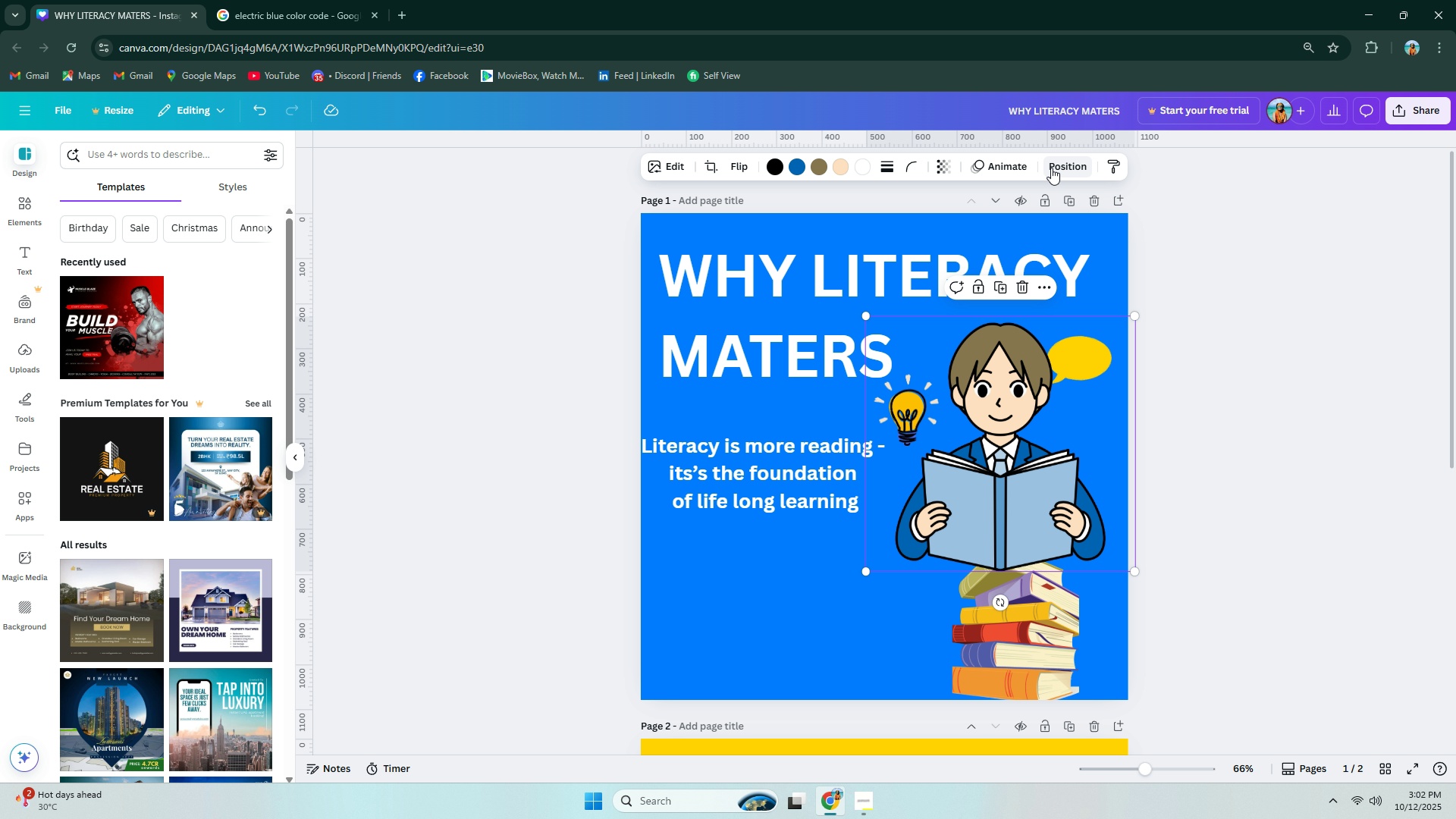 
left_click([1062, 159])
 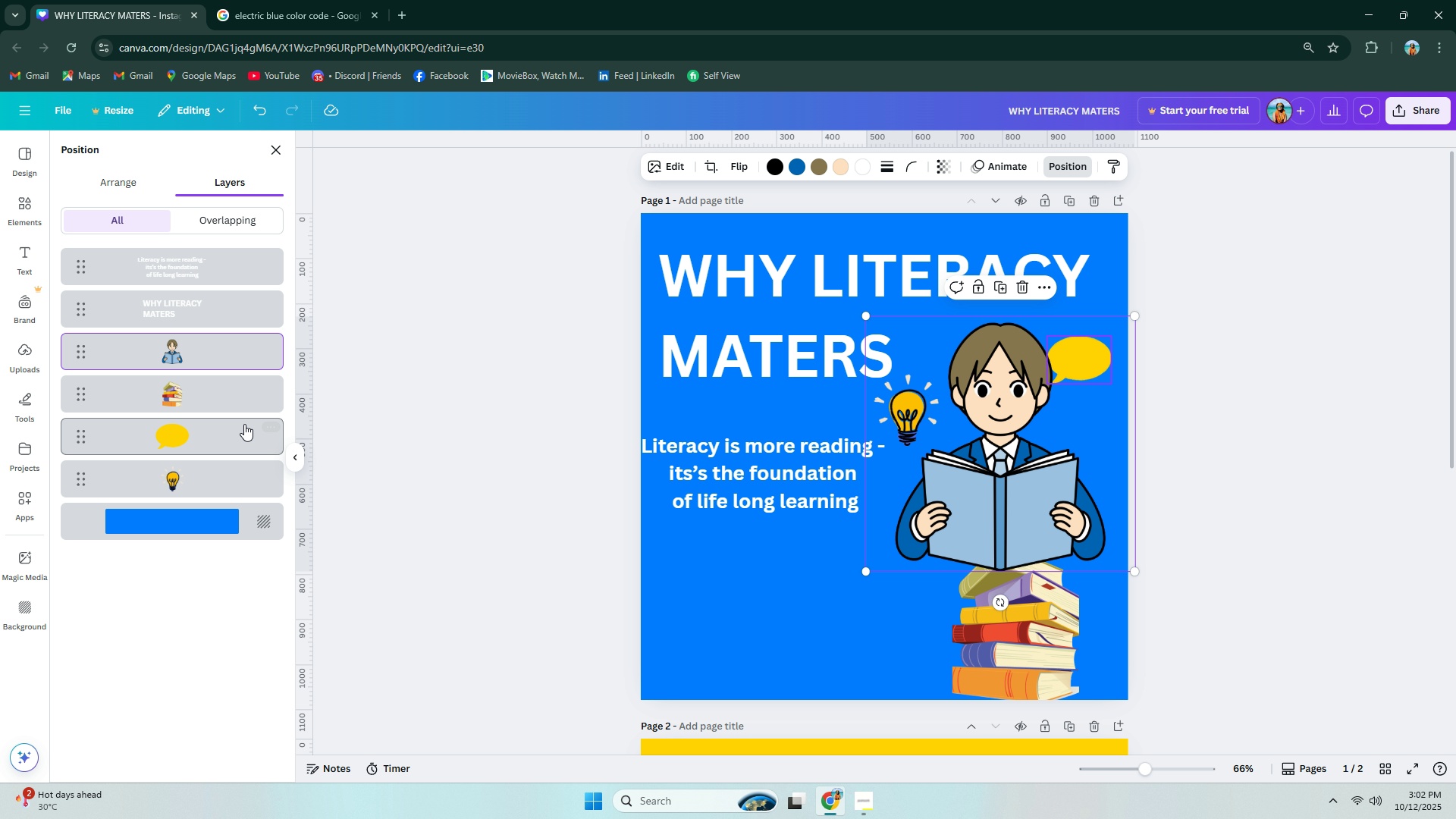 
left_click([239, 430])
 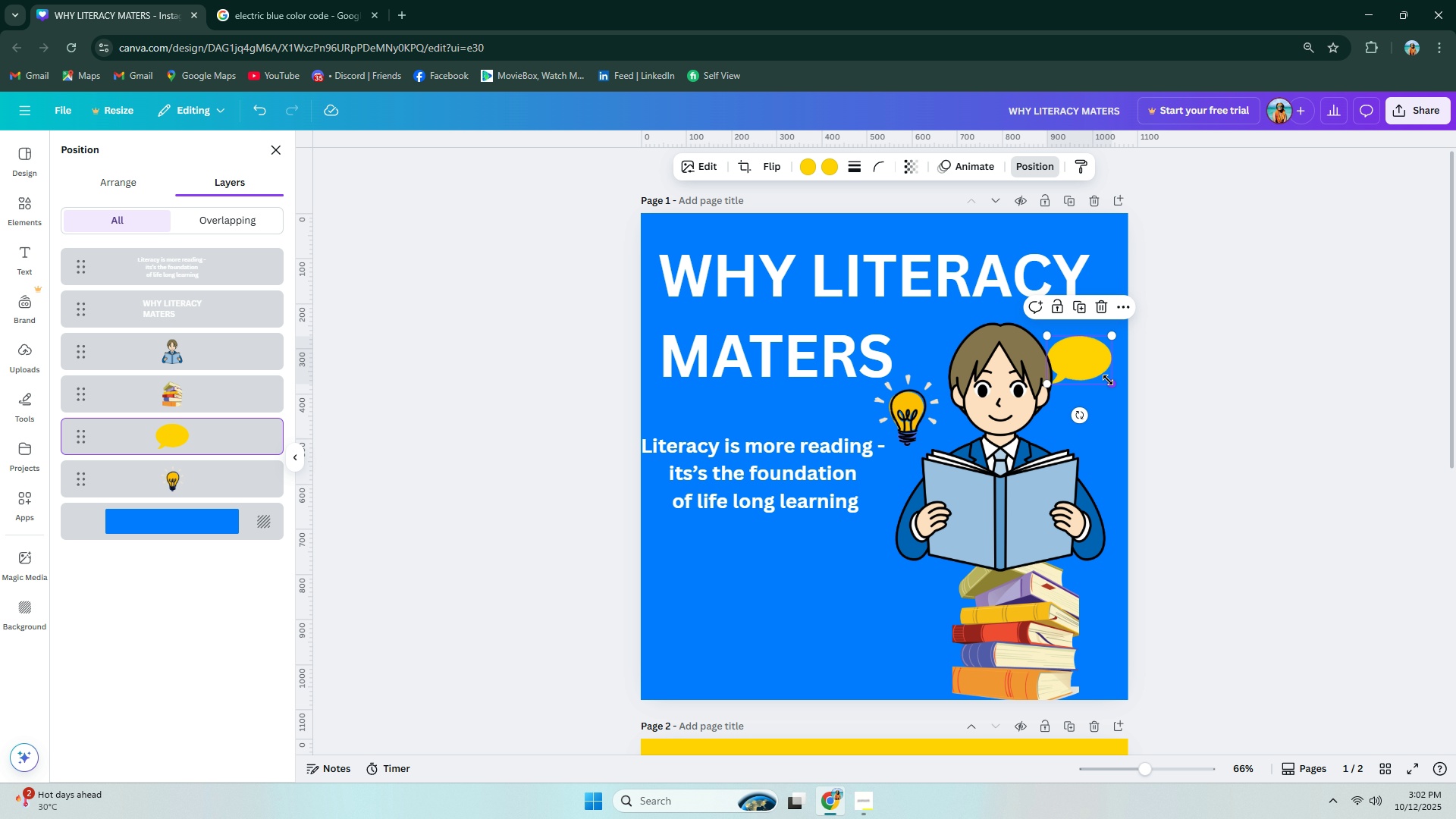 
left_click_drag(start_coordinate=[1099, 378], to_coordinate=[1110, 359])
 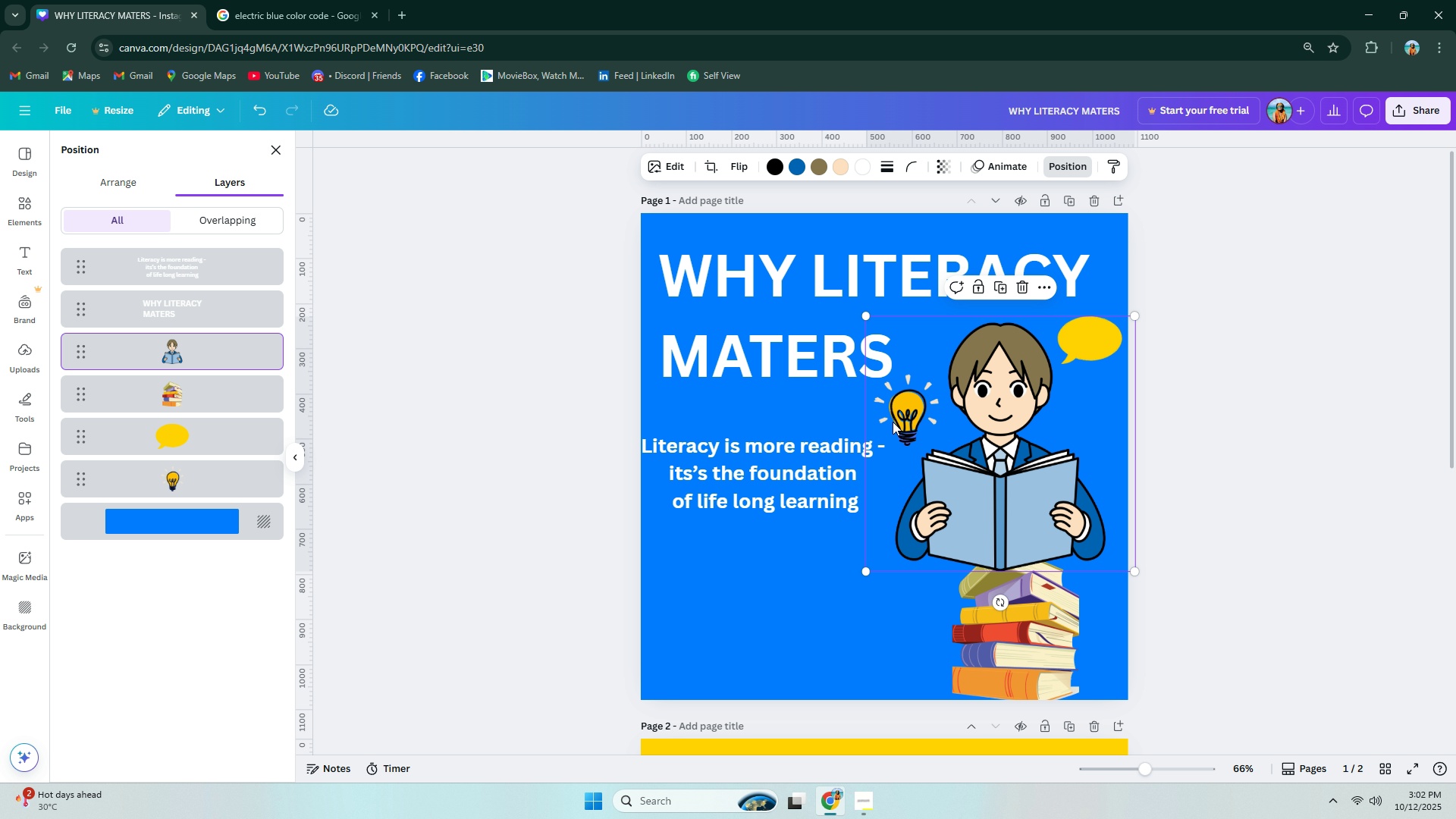 
left_click([847, 413])
 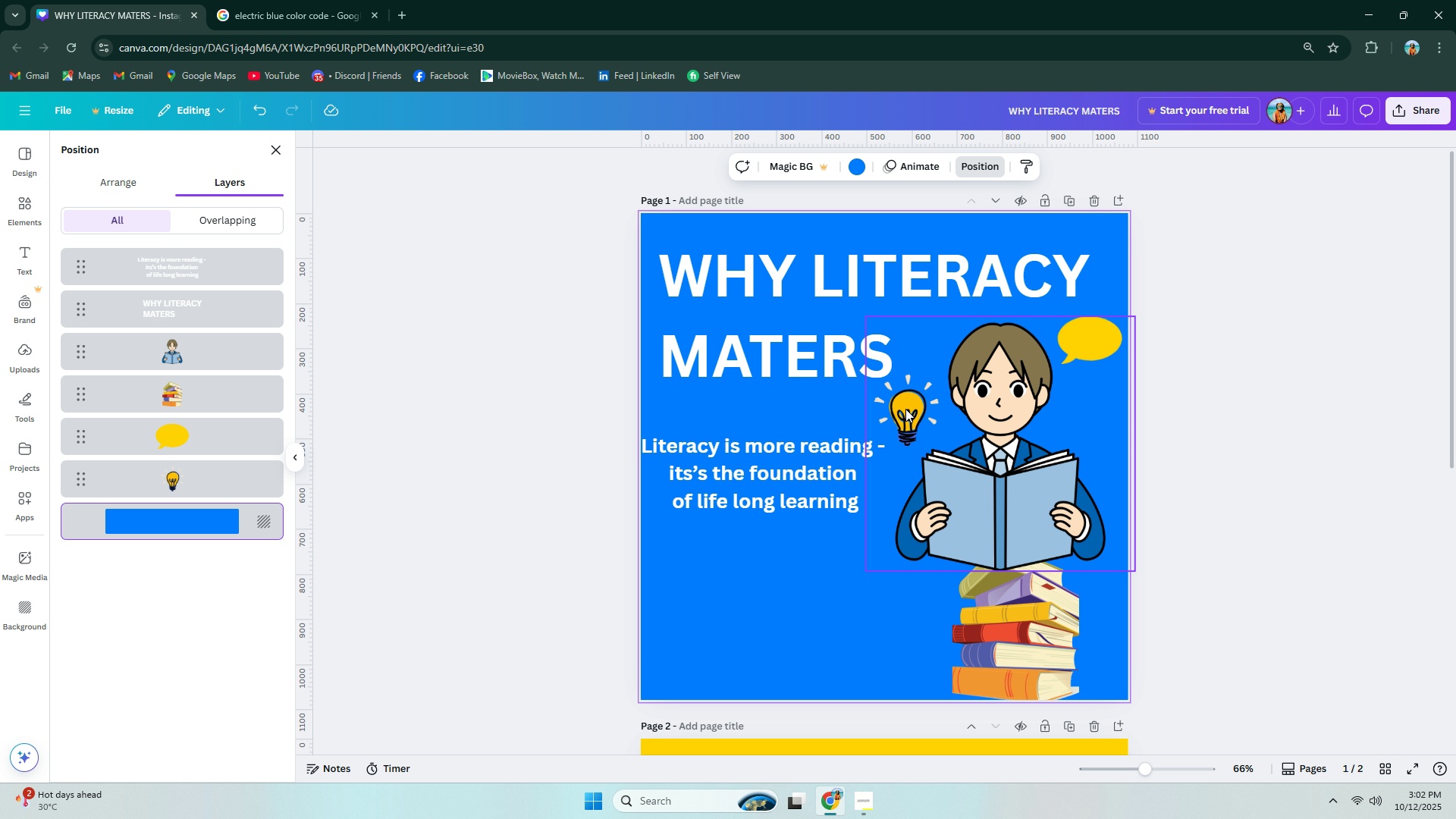 
left_click_drag(start_coordinate=[908, 409], to_coordinate=[915, 408])
 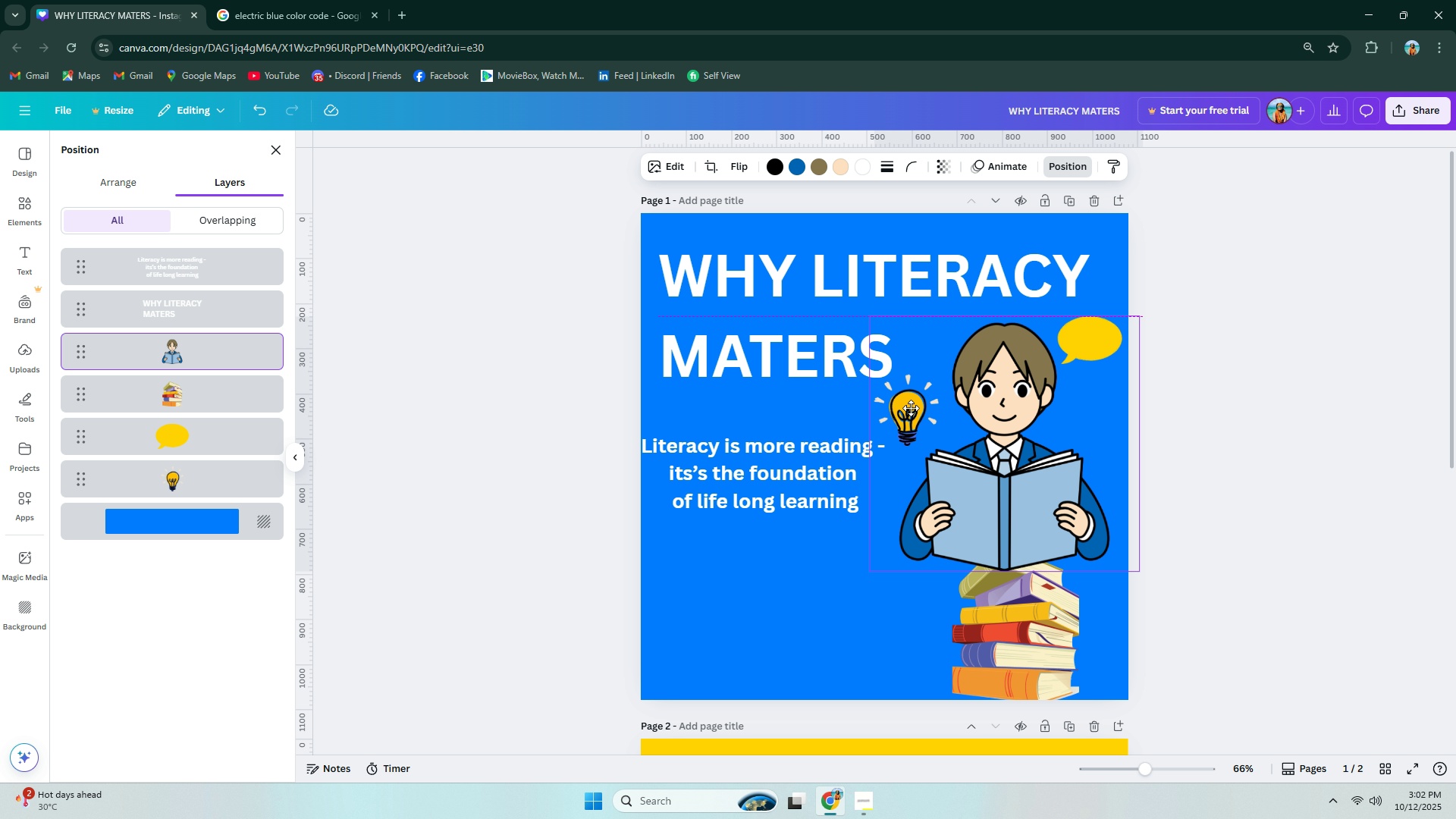 
left_click_drag(start_coordinate=[915, 408], to_coordinate=[908, 408])
 